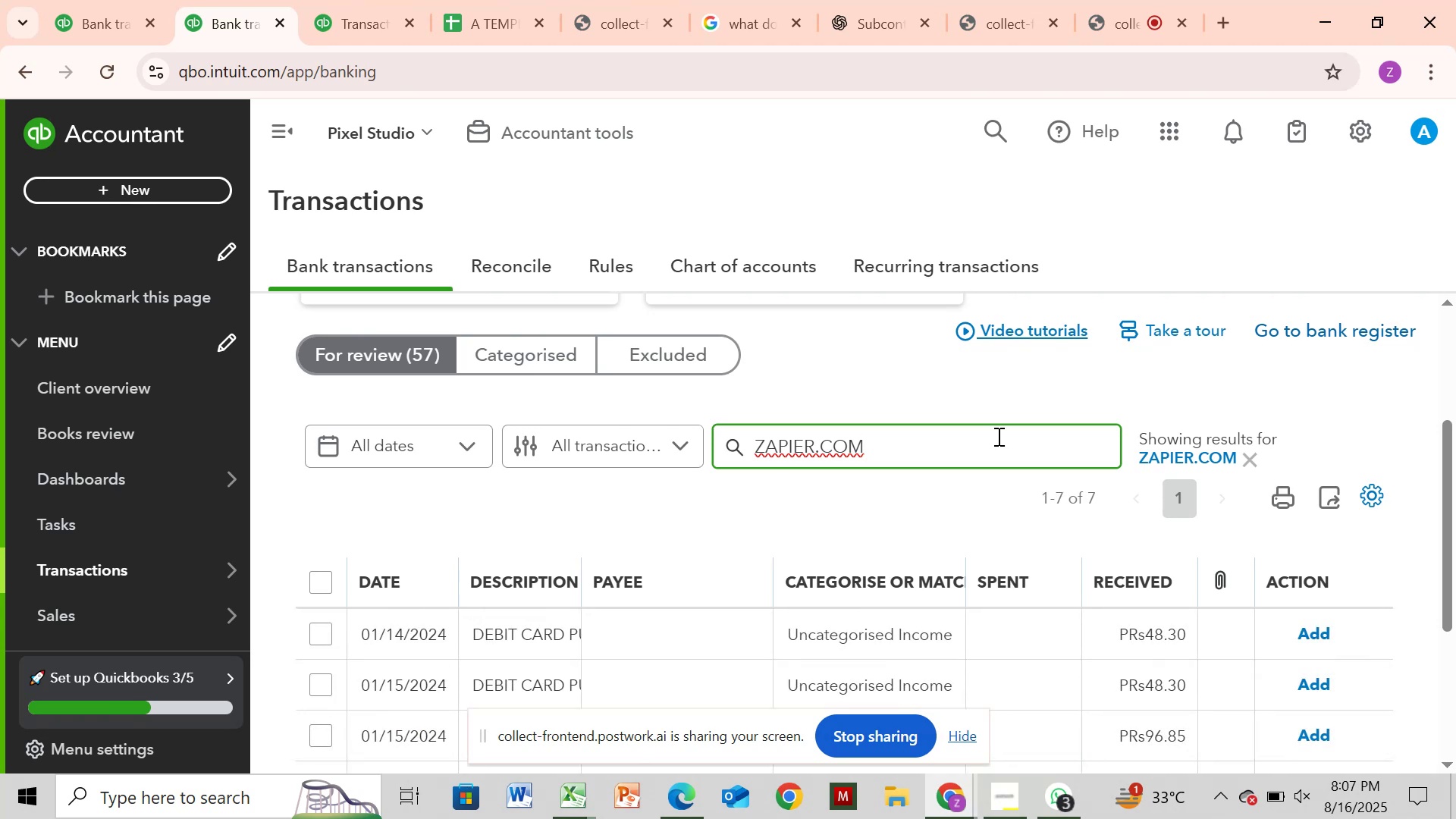 
left_click([748, 28])
 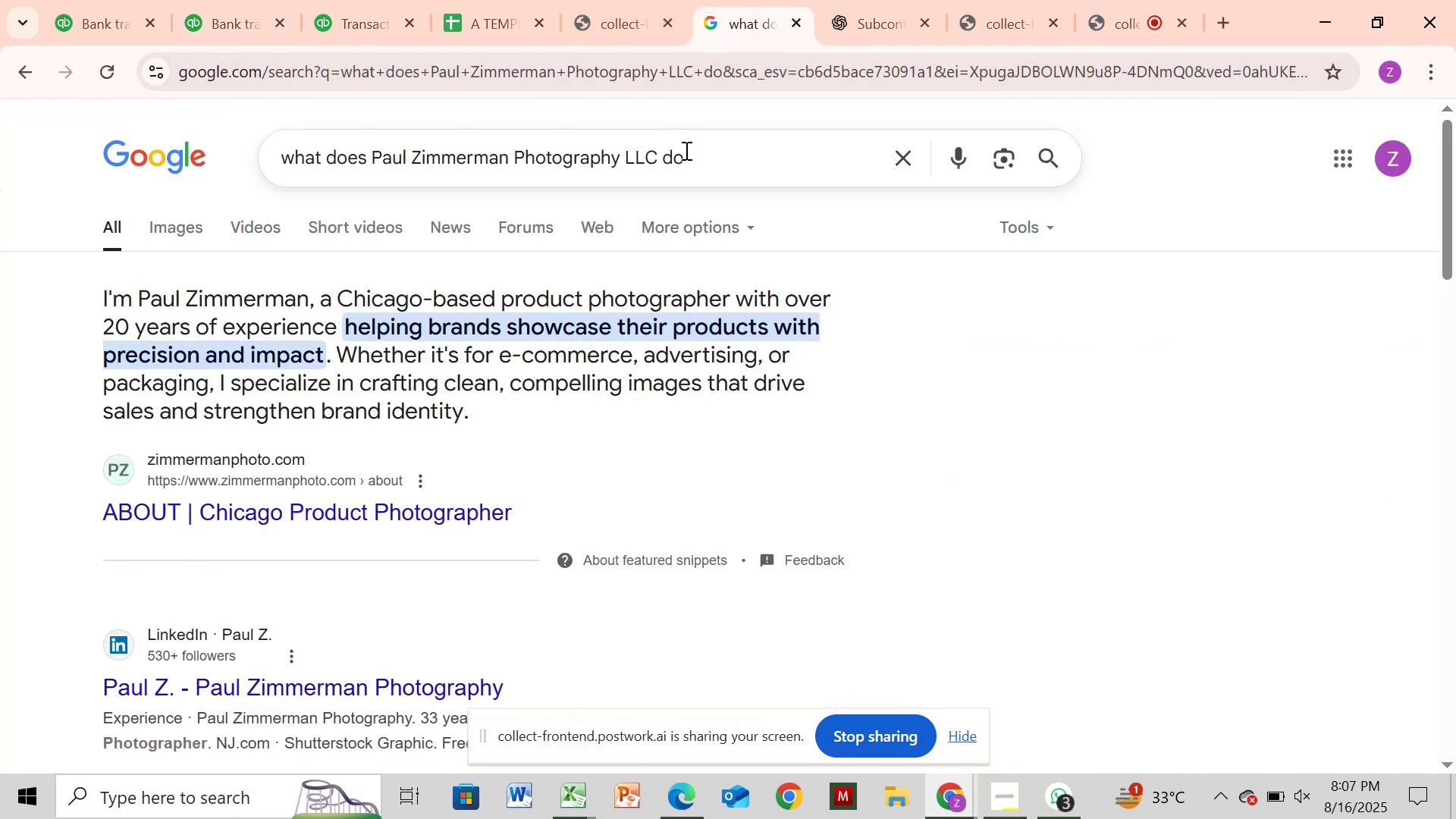 
left_click([686, 152])
 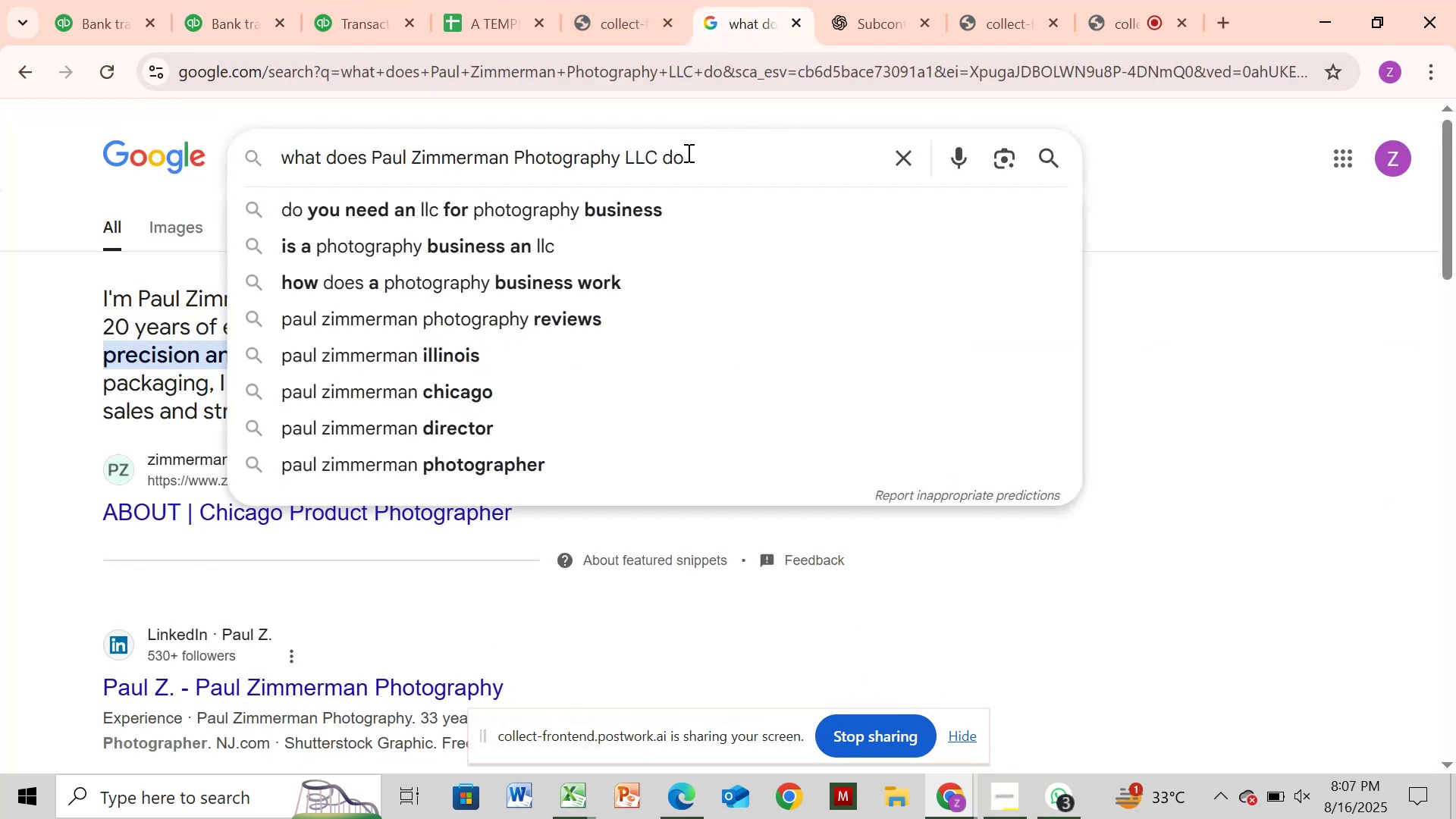 
hold_key(key=Backspace, duration=1.34)
 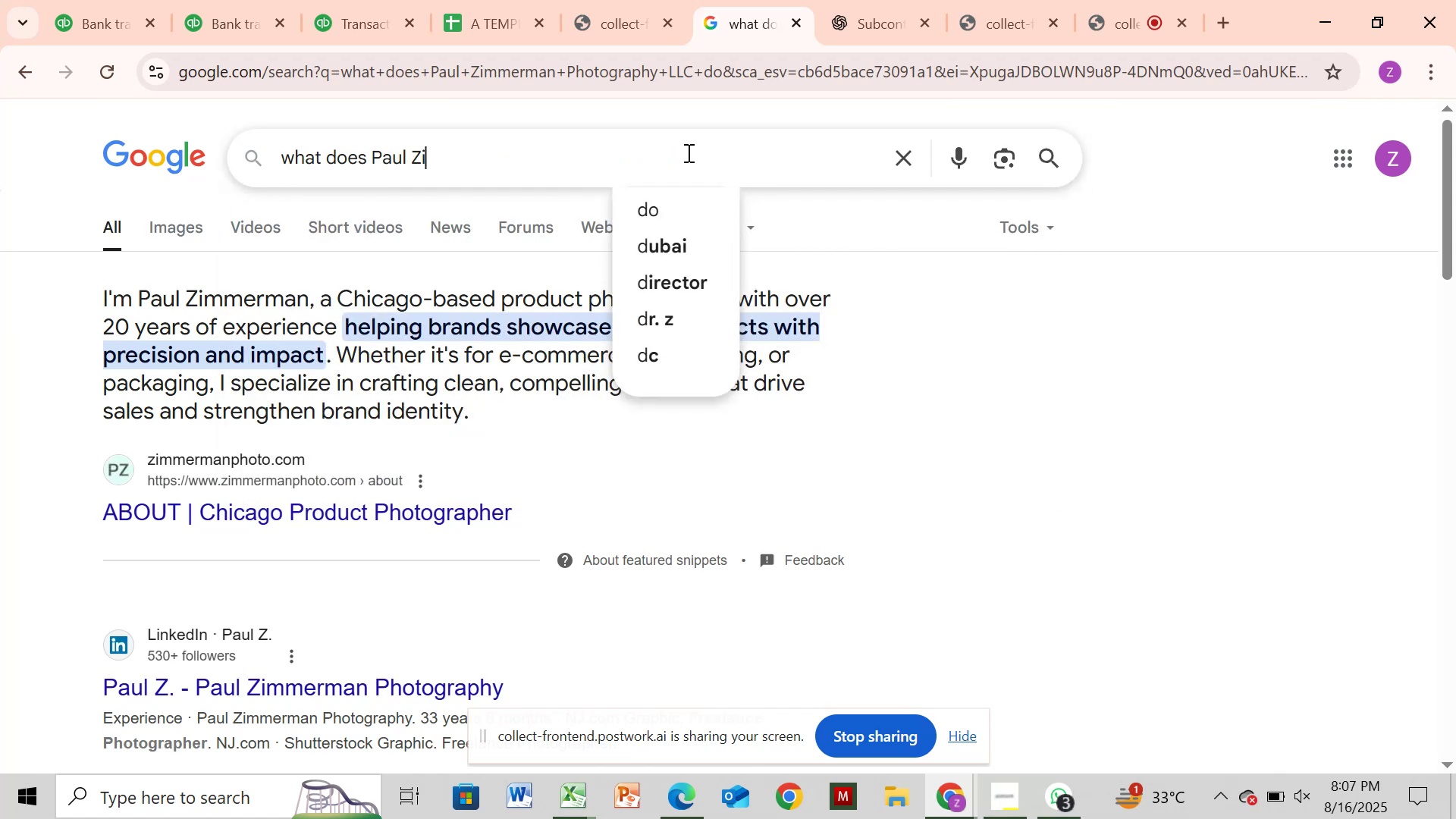 
hold_key(key=Backspace, duration=0.64)
 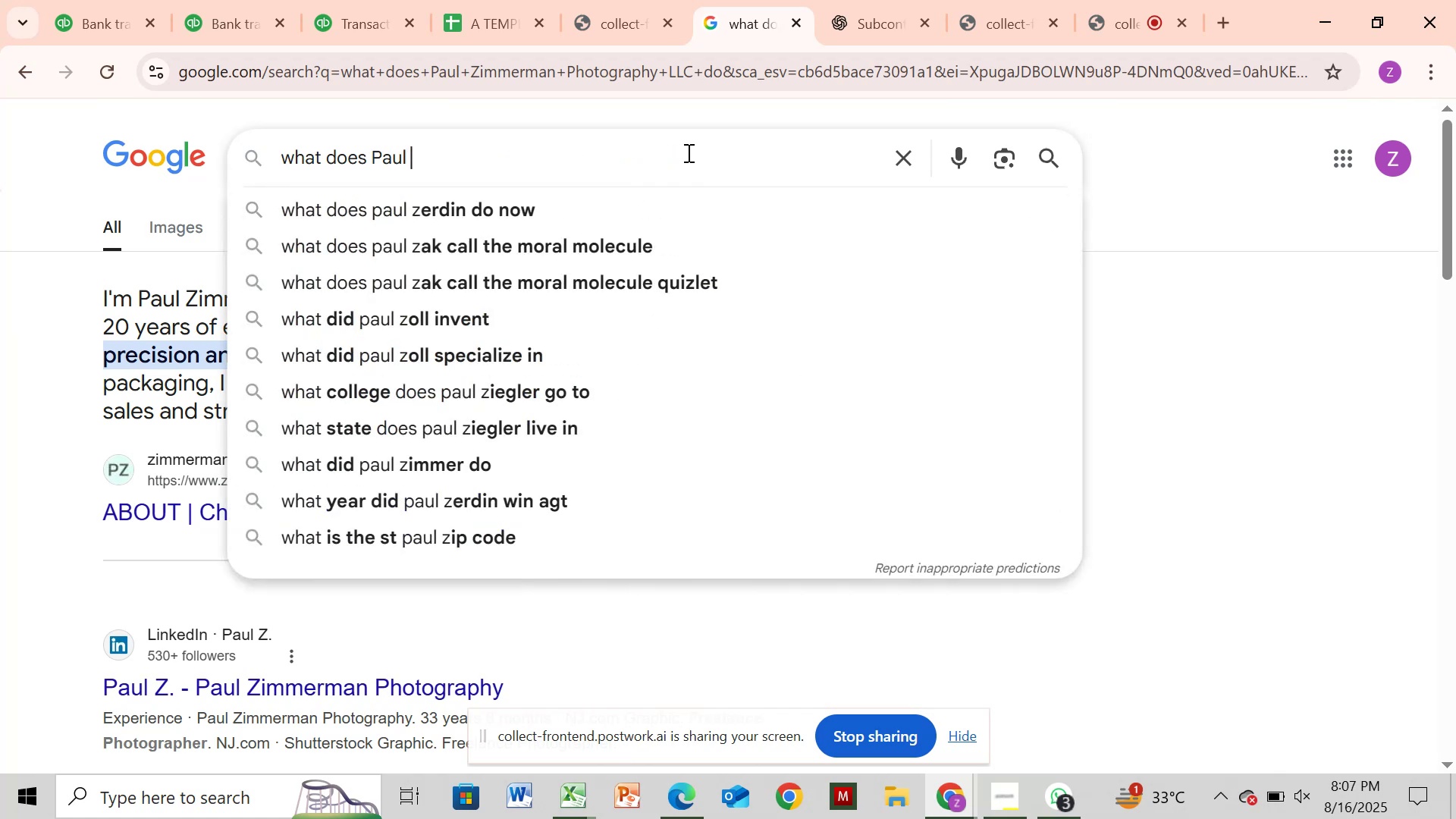 
key(Backspace)
key(Backspace)
key(Backspace)
key(Backspace)
key(Backspace)
key(Backspace)
key(Backspace)
key(Backspace)
key(Backspace)
key(Backspace)
type(is )
 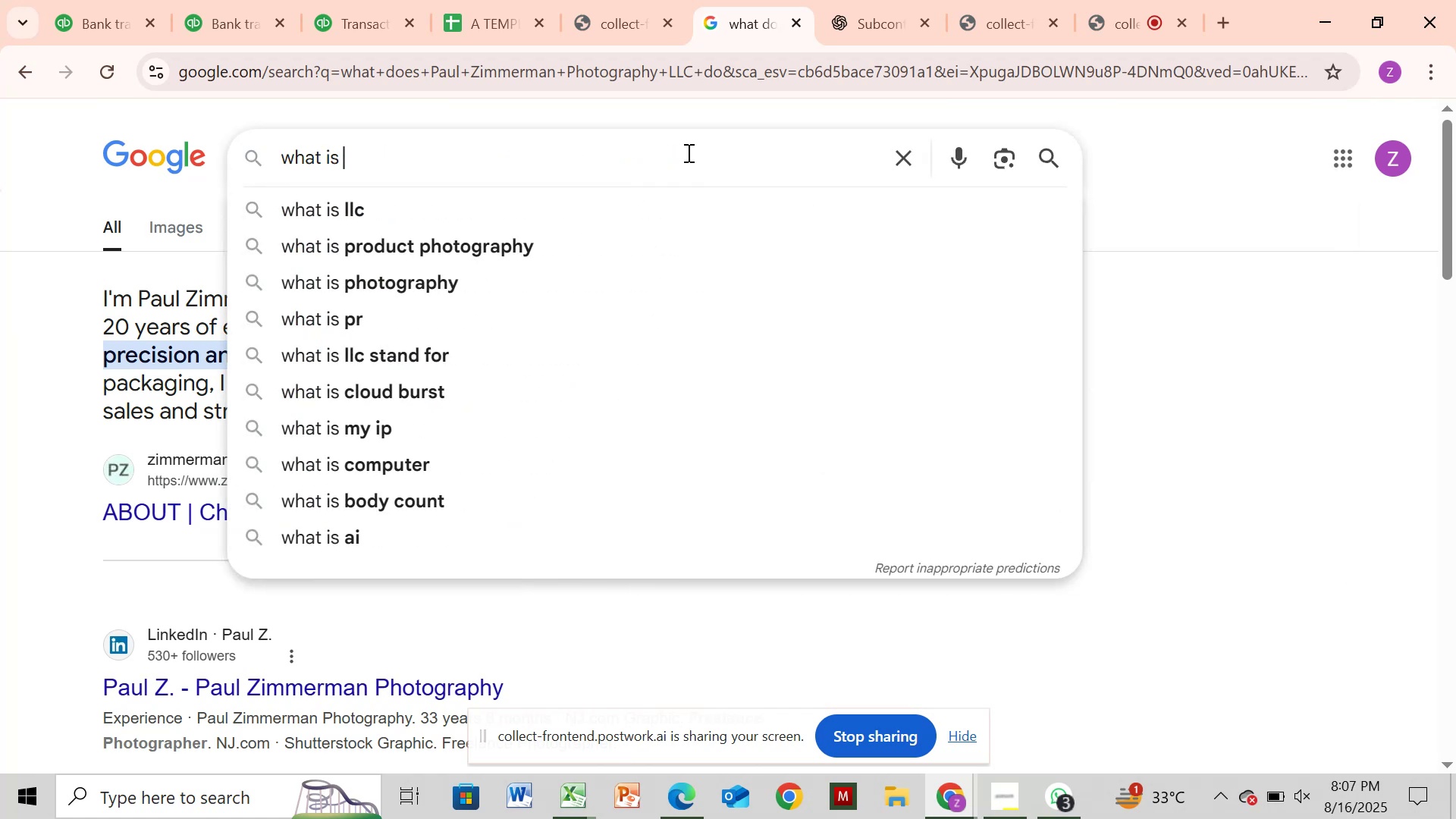 
key(Control+V)
 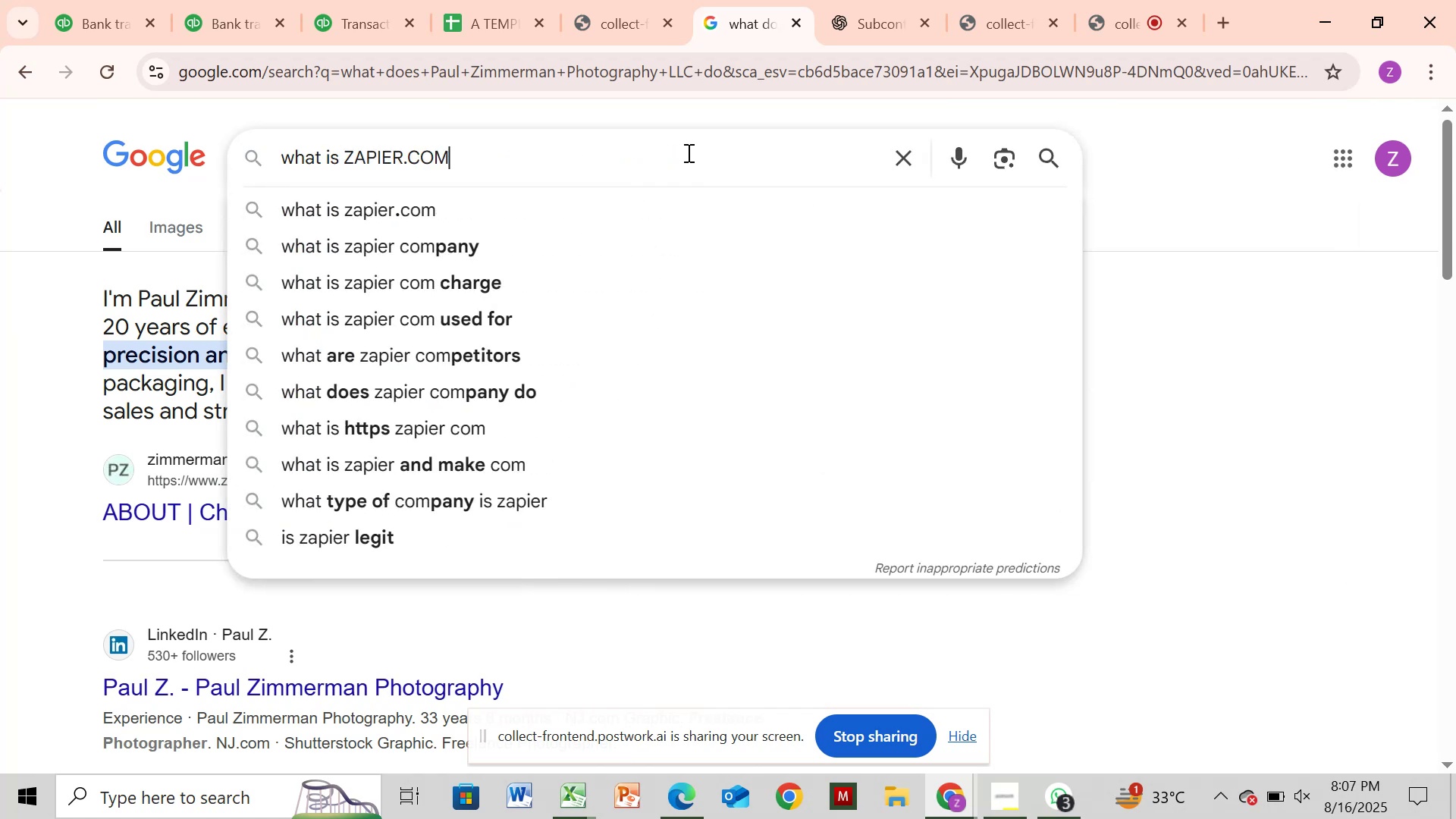 
key(Enter)
 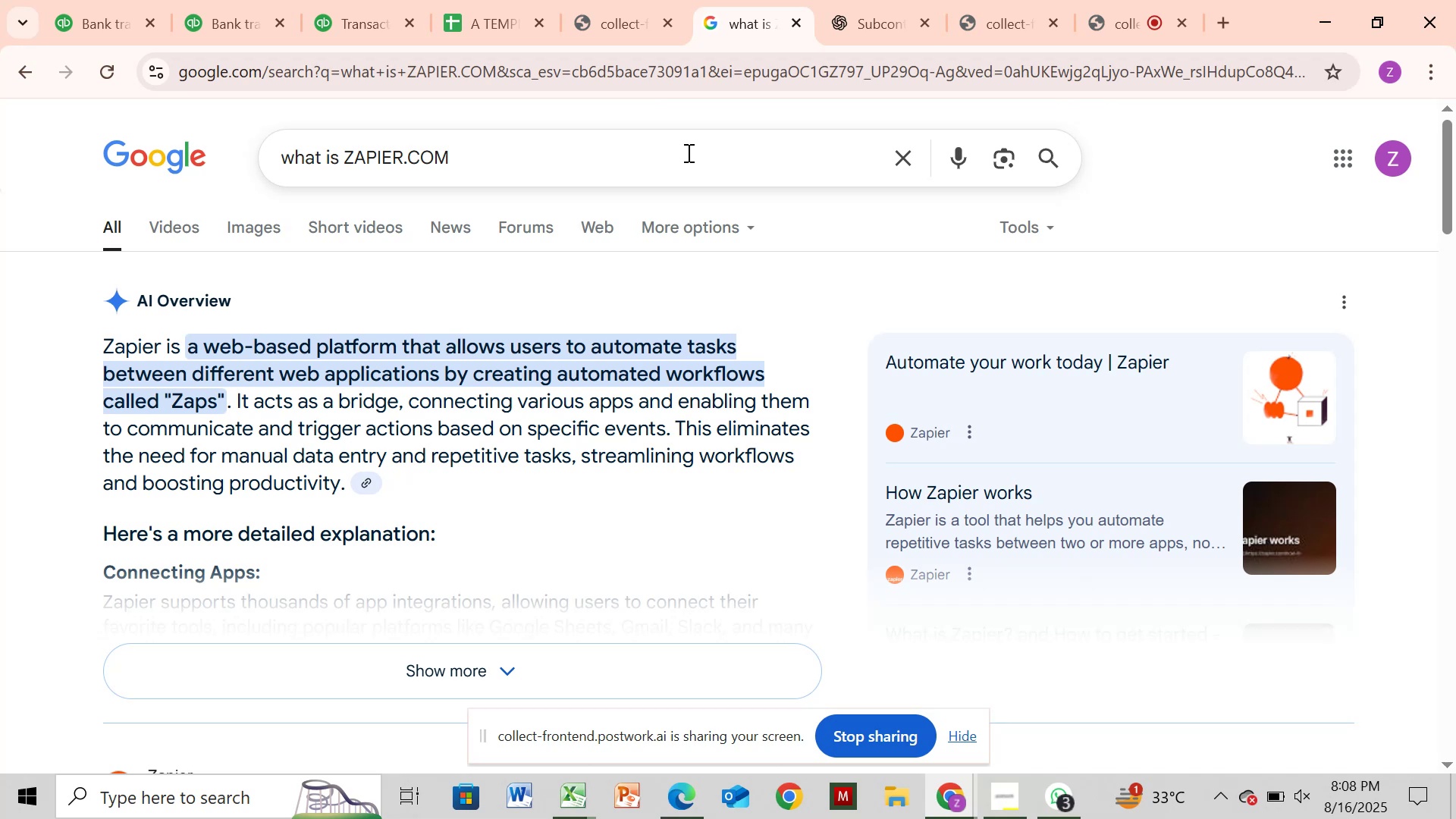 
wait(17.86)
 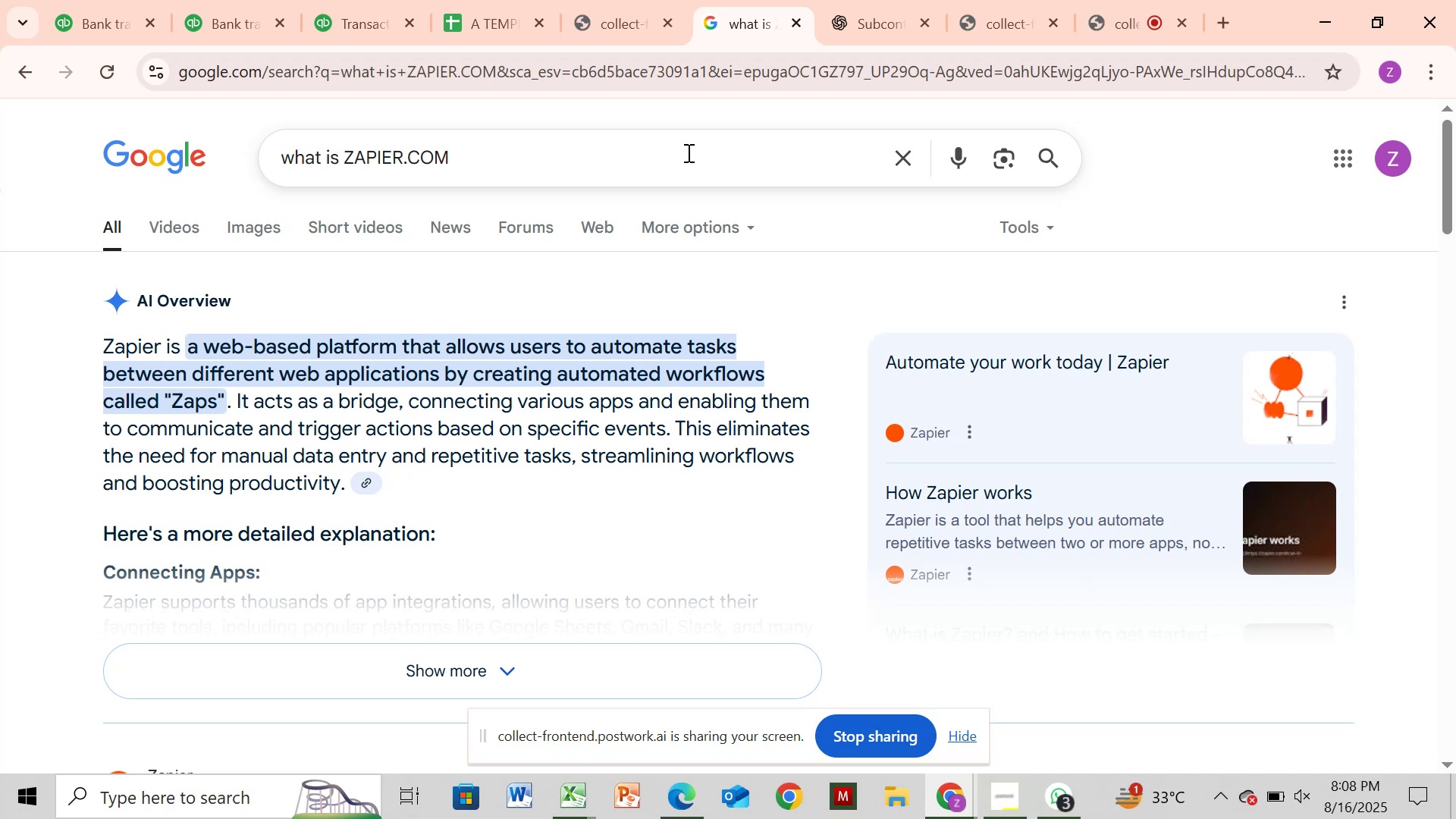 
left_click([73, 17])
 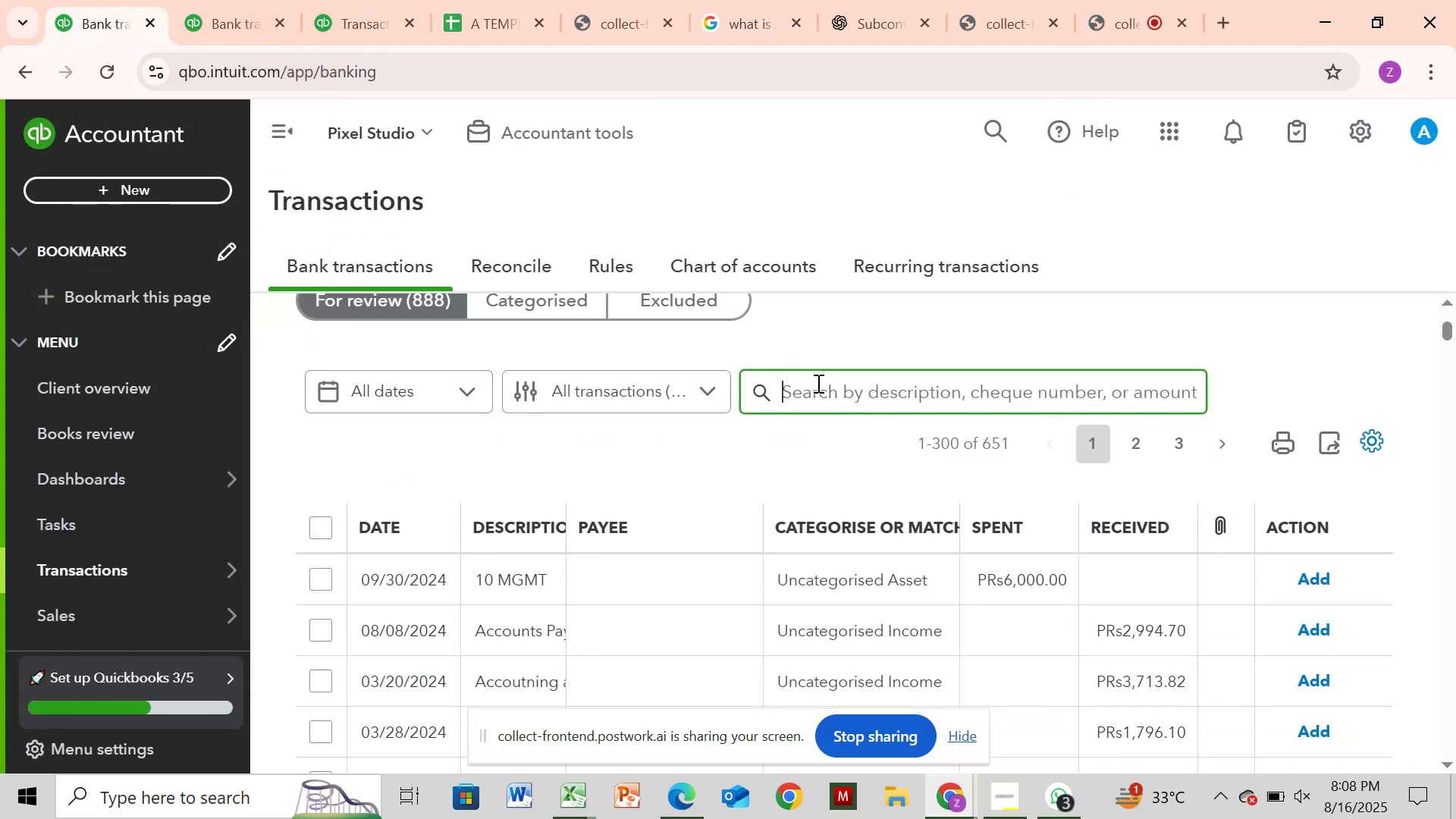 
left_click([817, 383])
 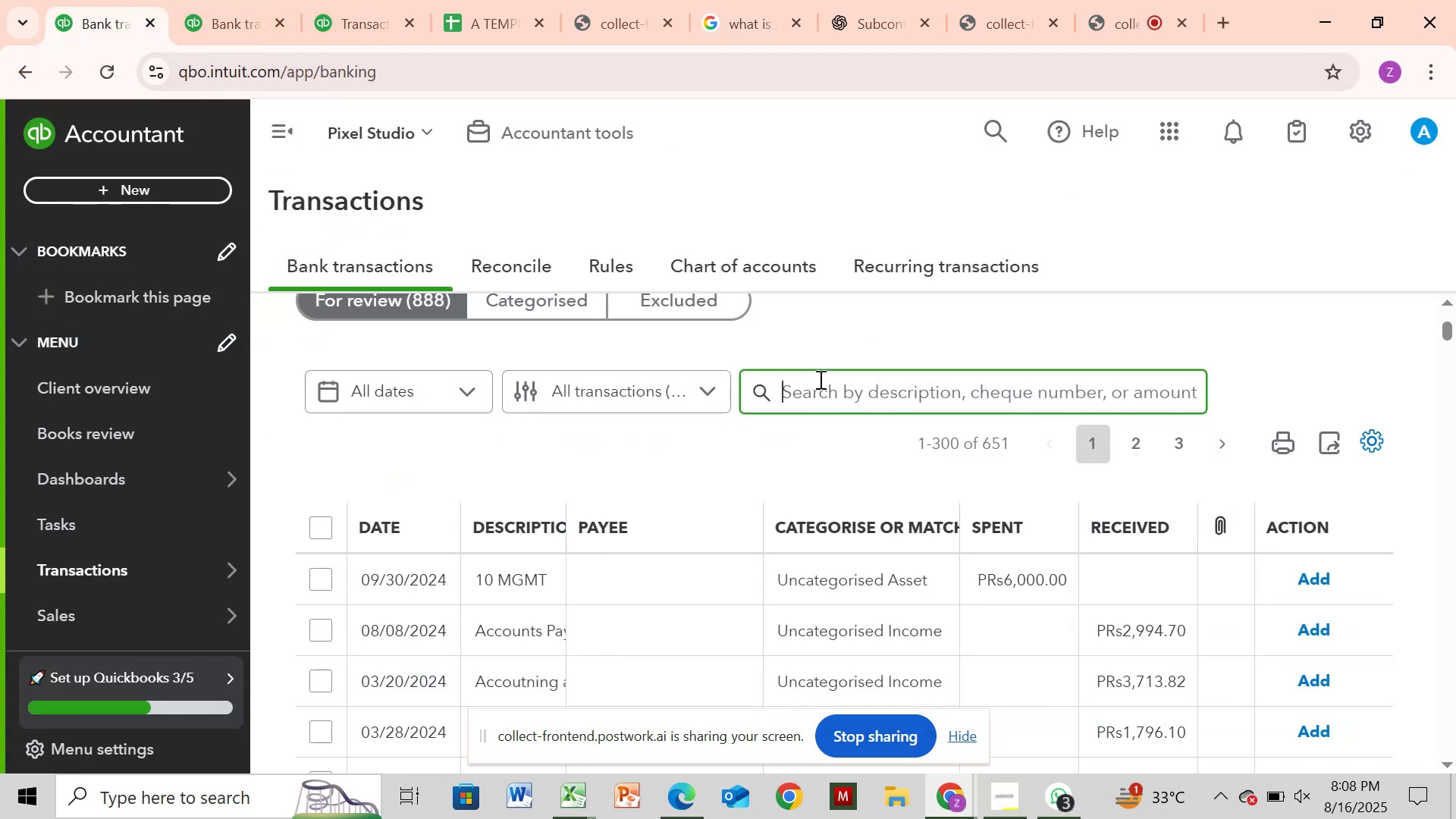 
key(Control+V)
 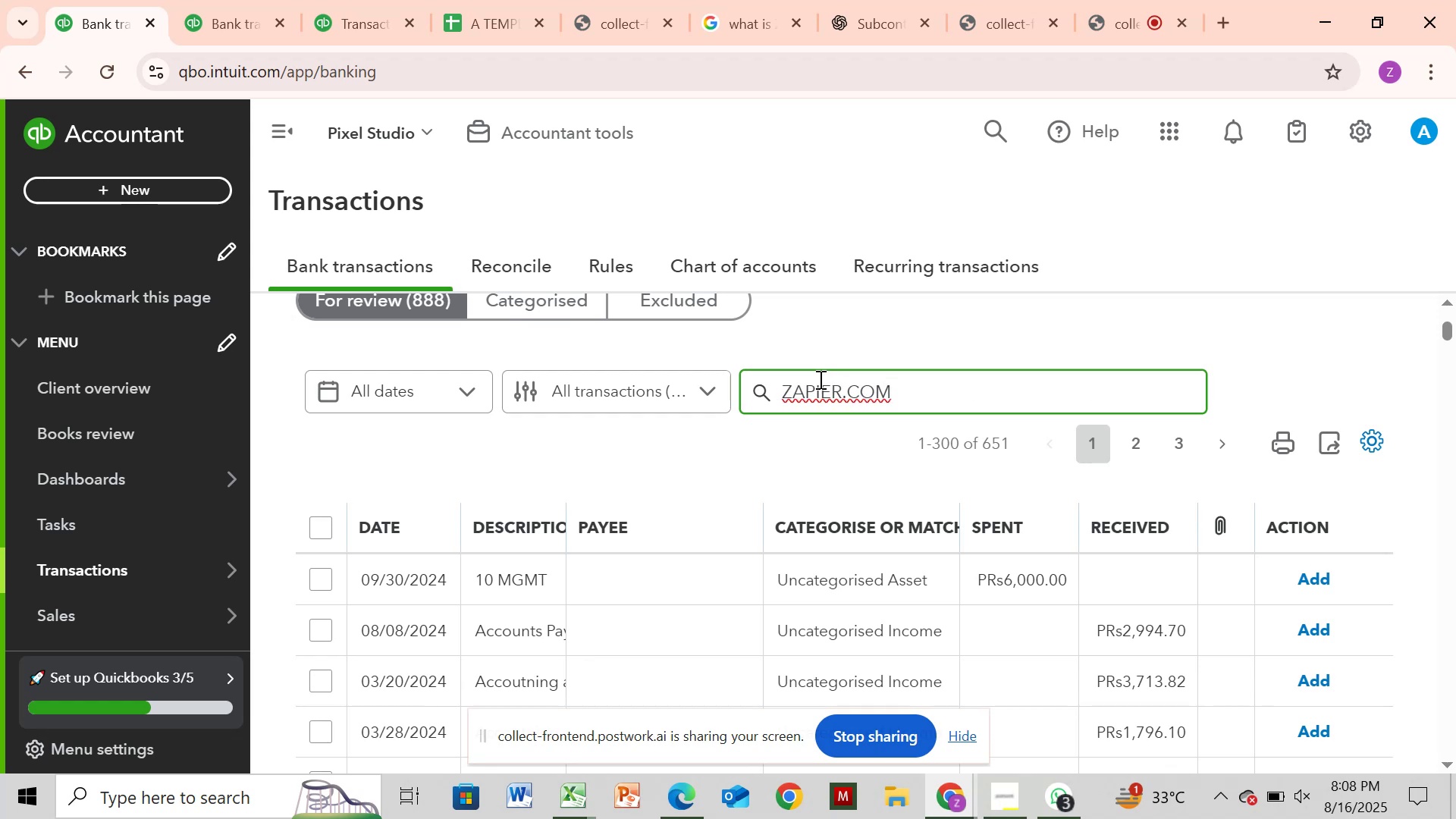 
key(Enter)
 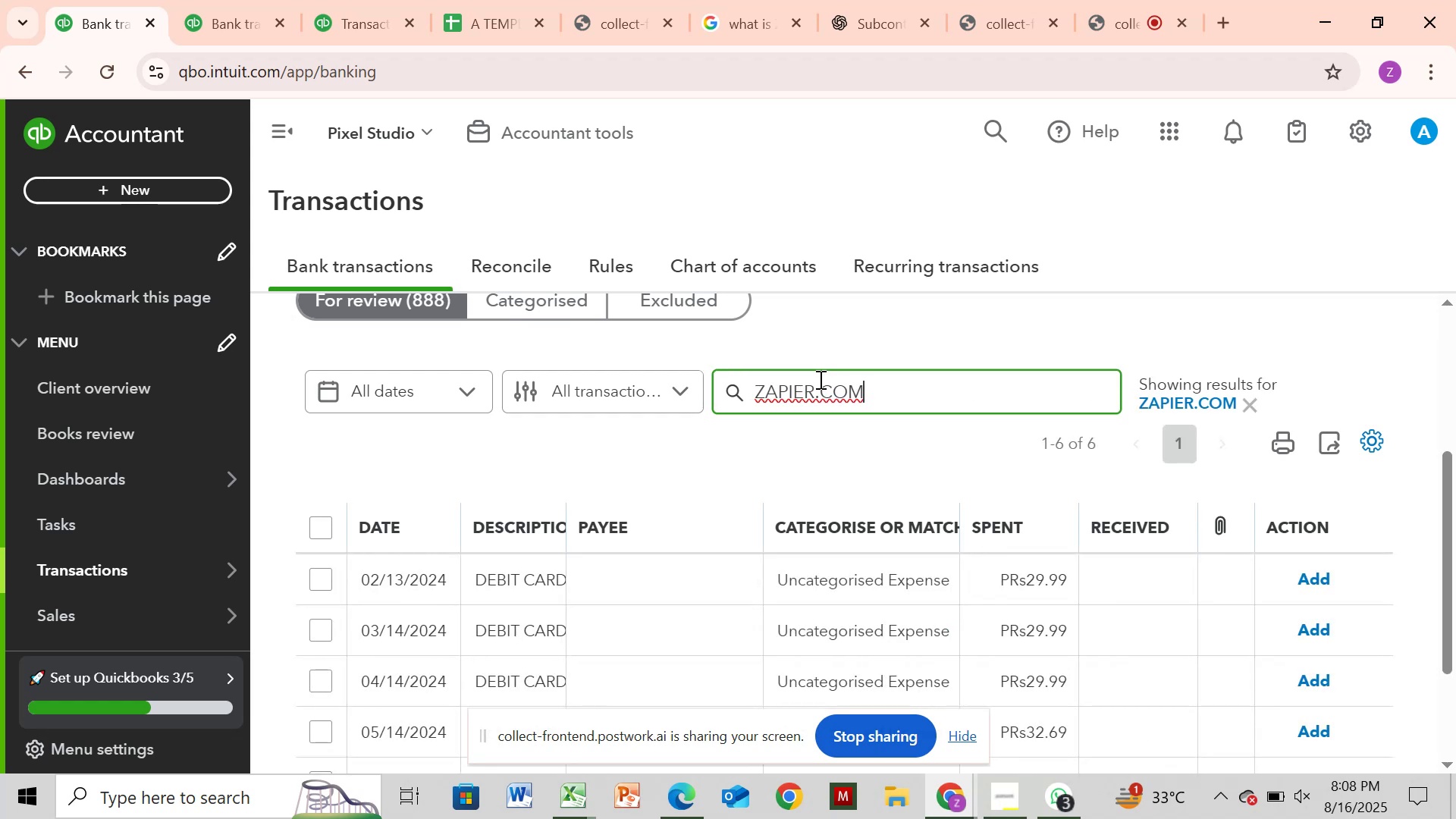 
wait(7.3)
 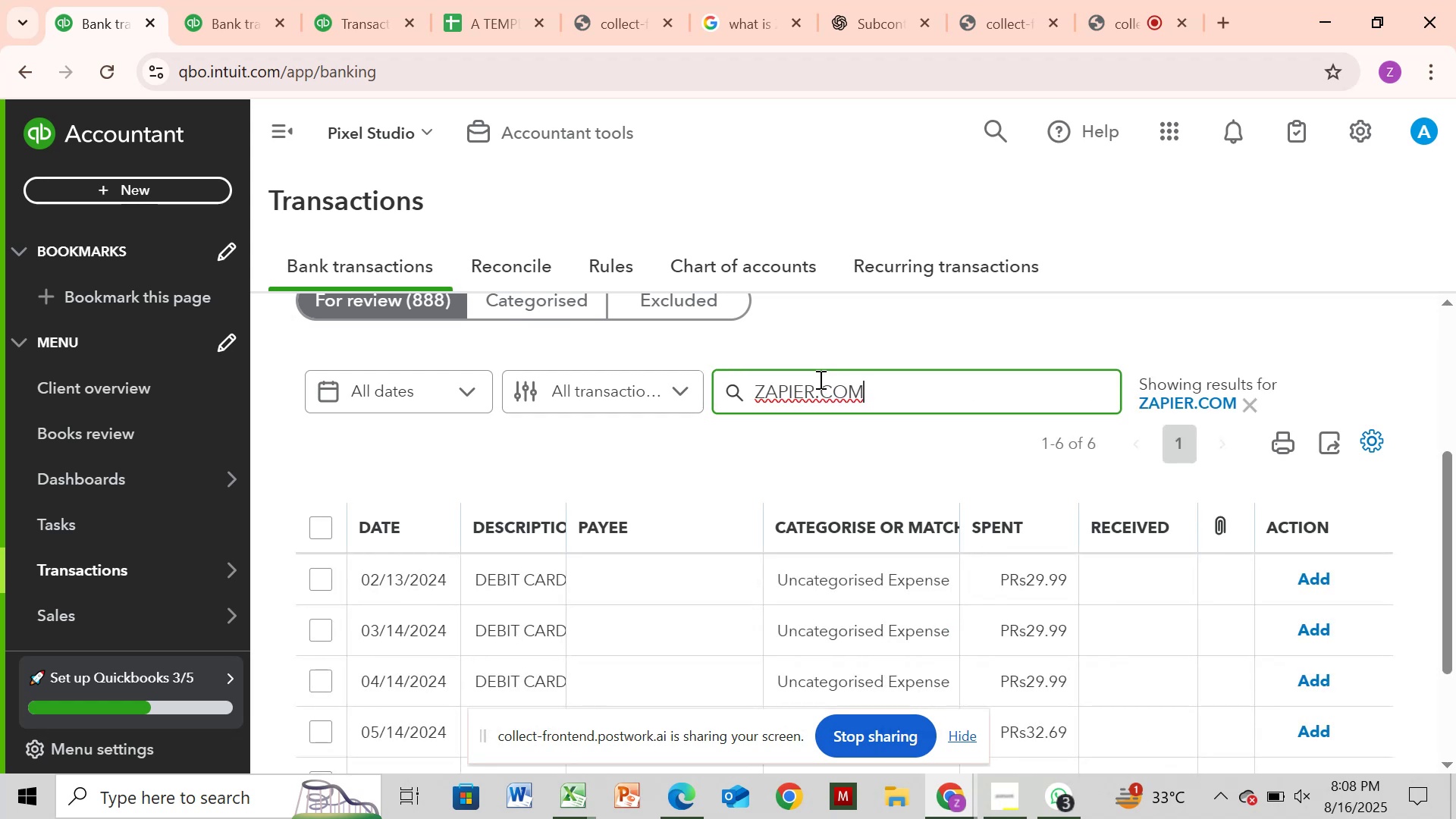 
scroll: coordinate [859, 462], scroll_direction: down, amount: 3.0
 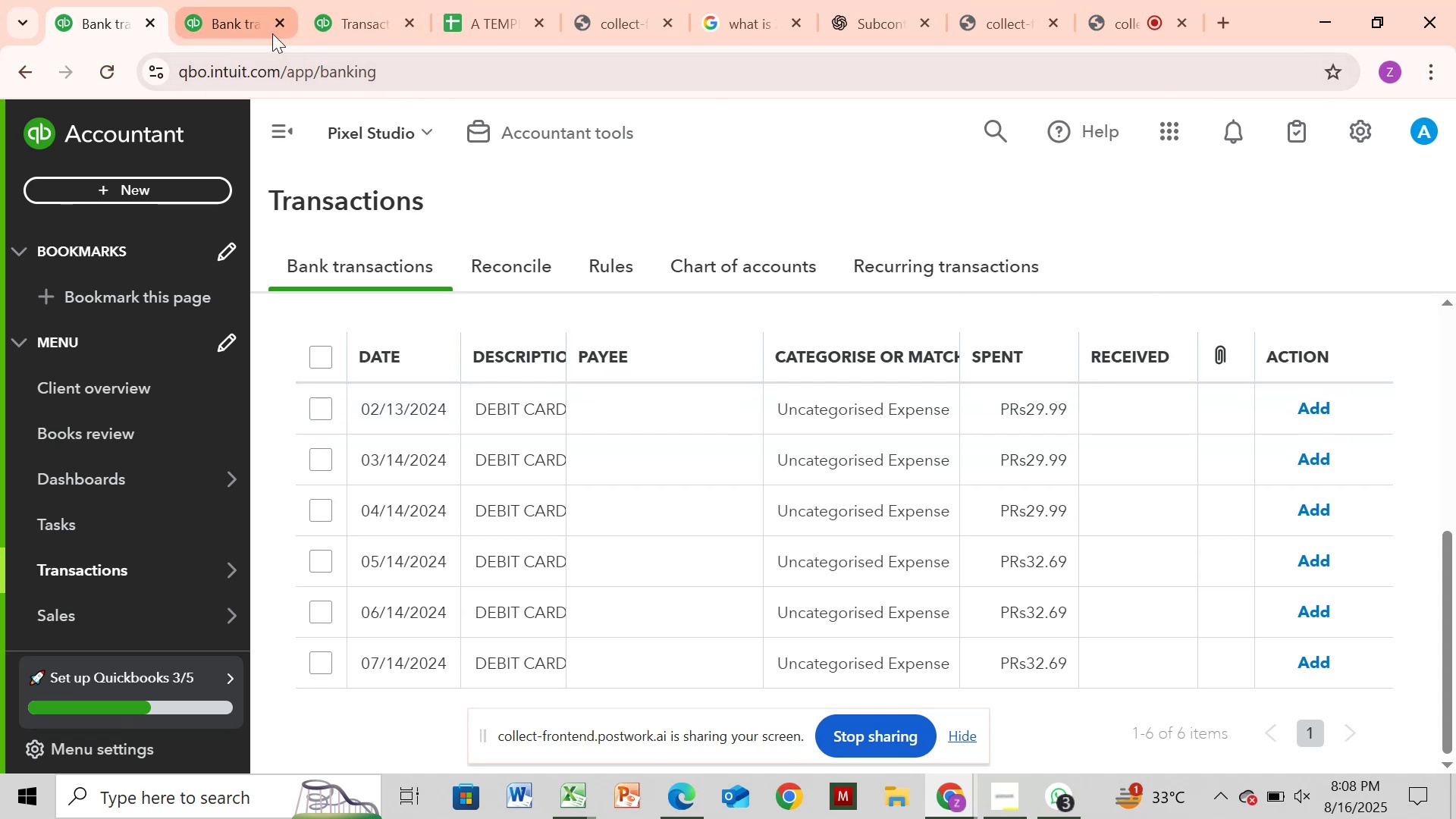 
left_click([263, 27])
 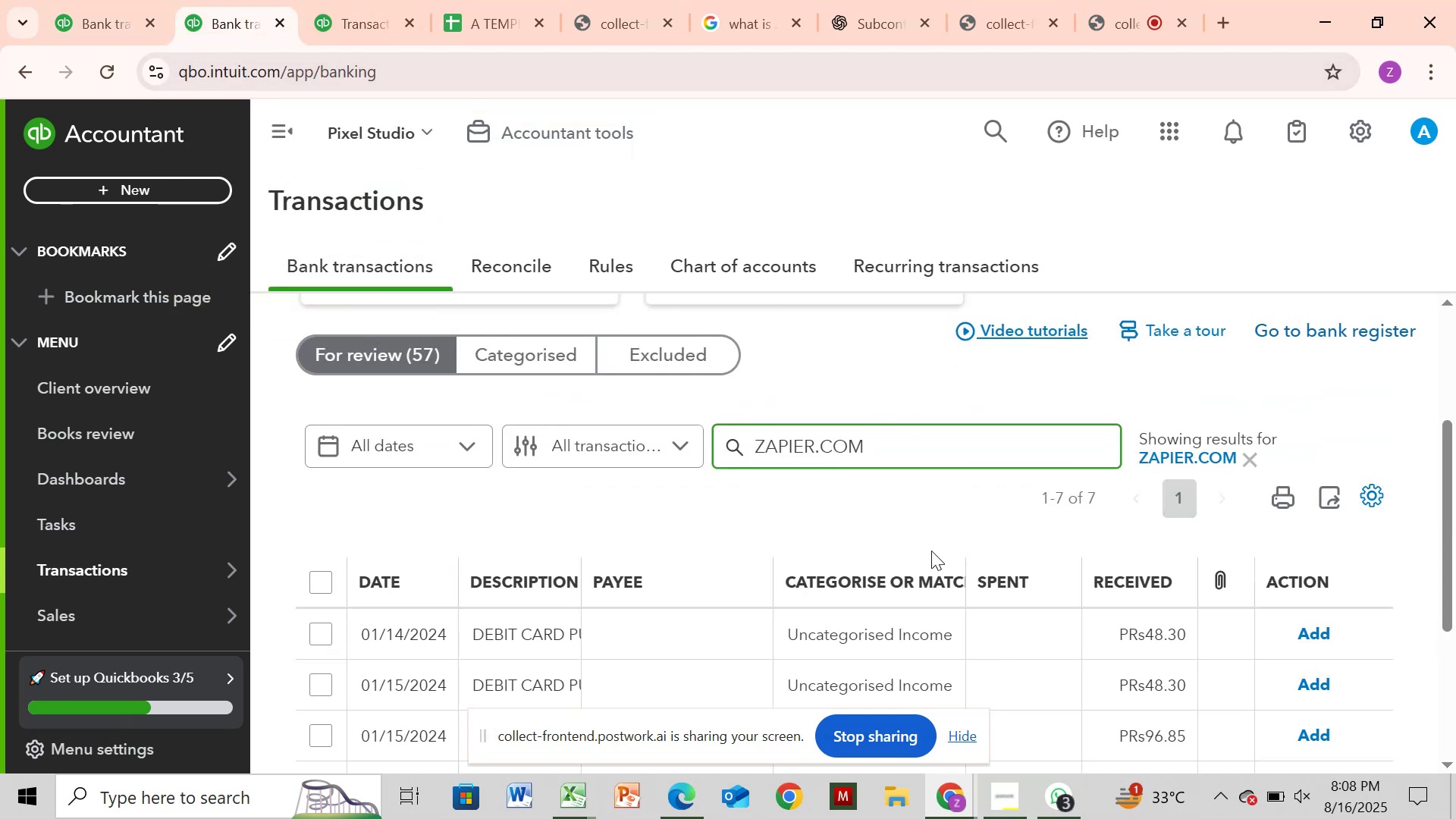 
scroll: coordinate [931, 551], scroll_direction: none, amount: 0.0
 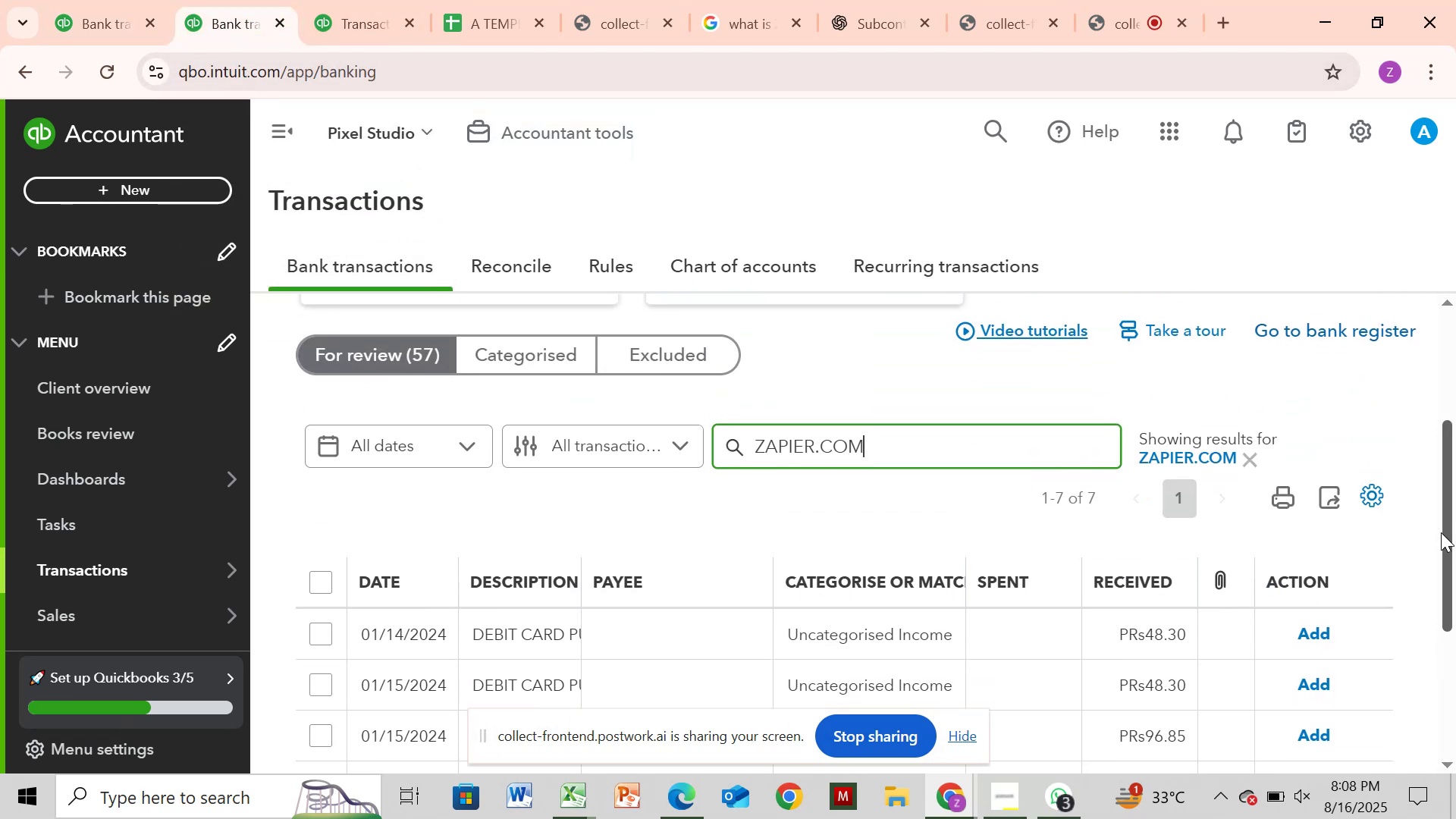 
left_click_drag(start_coordinate=[1446, 535], to_coordinate=[1455, 688])
 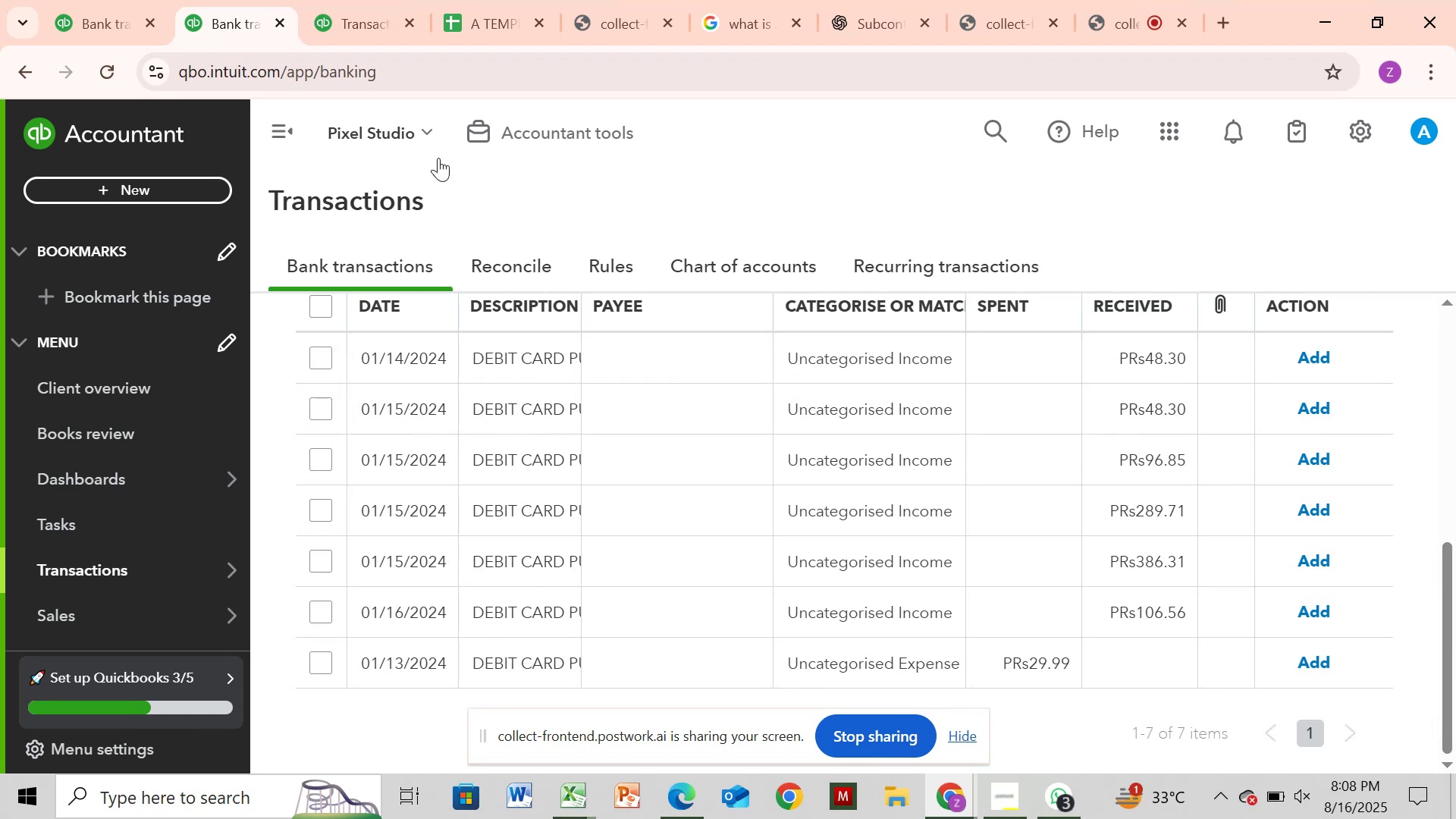 
wait(6.73)
 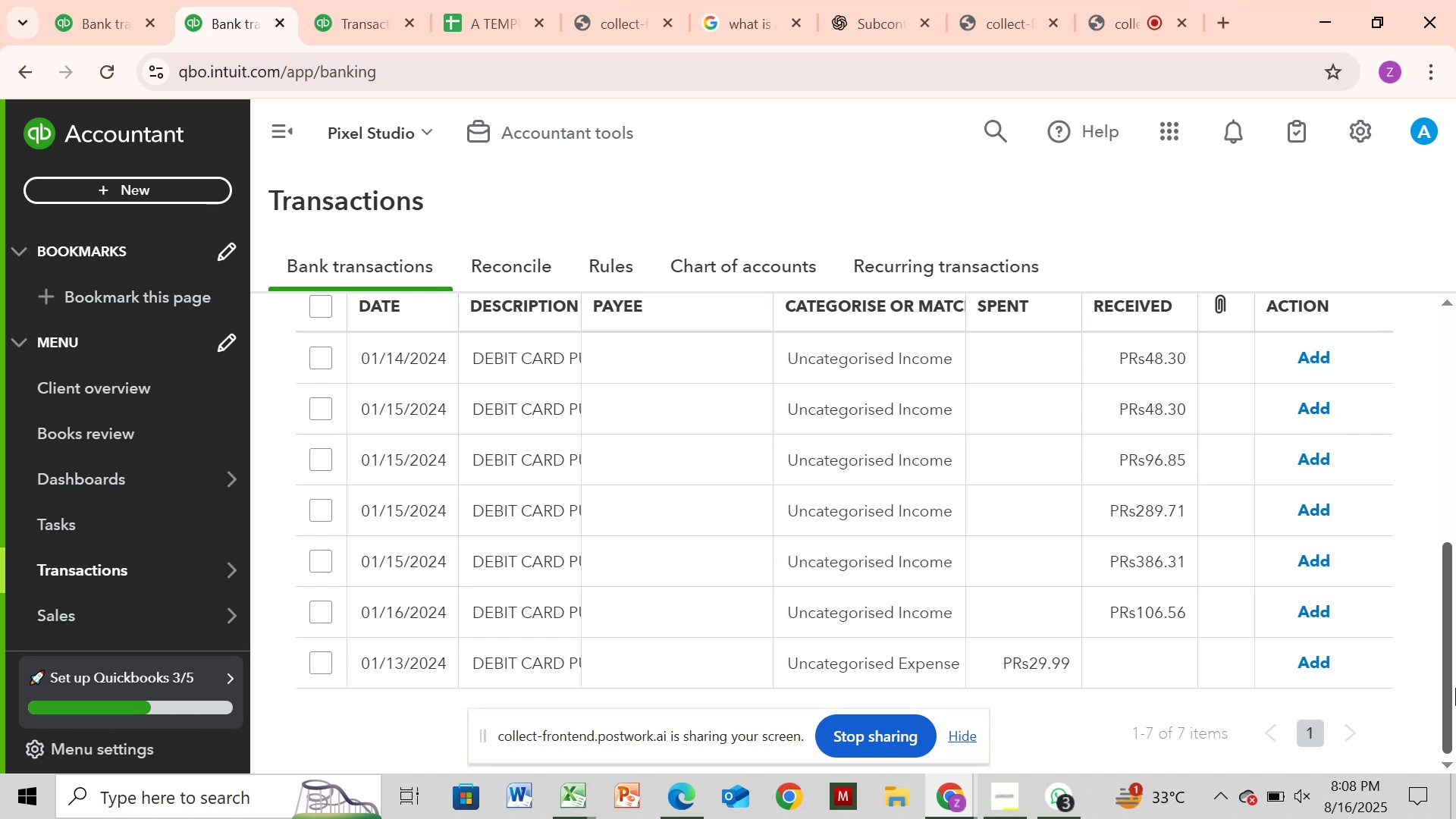 
left_click([92, 17])
 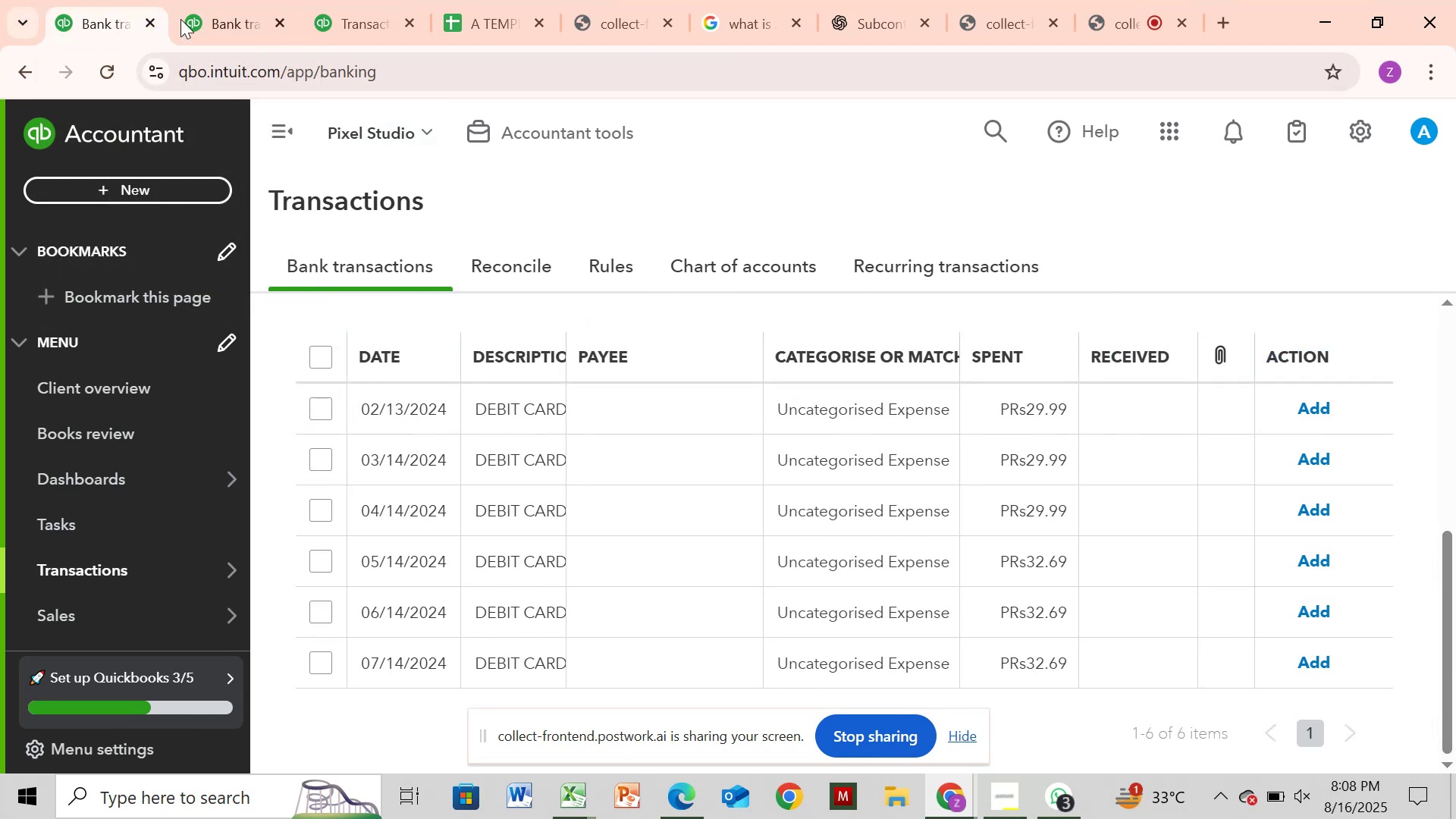 
left_click([253, 24])
 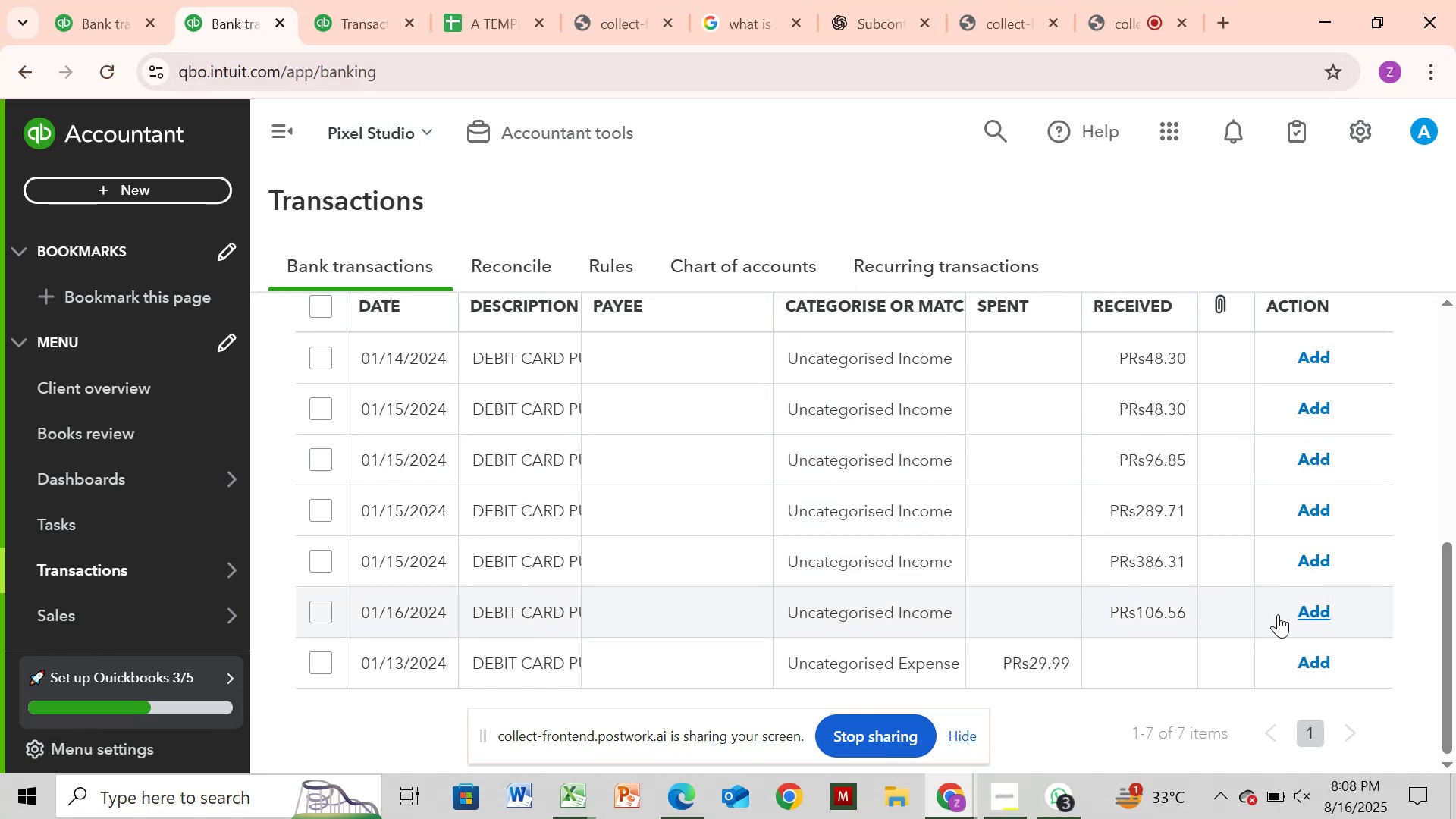 
wait(11.59)
 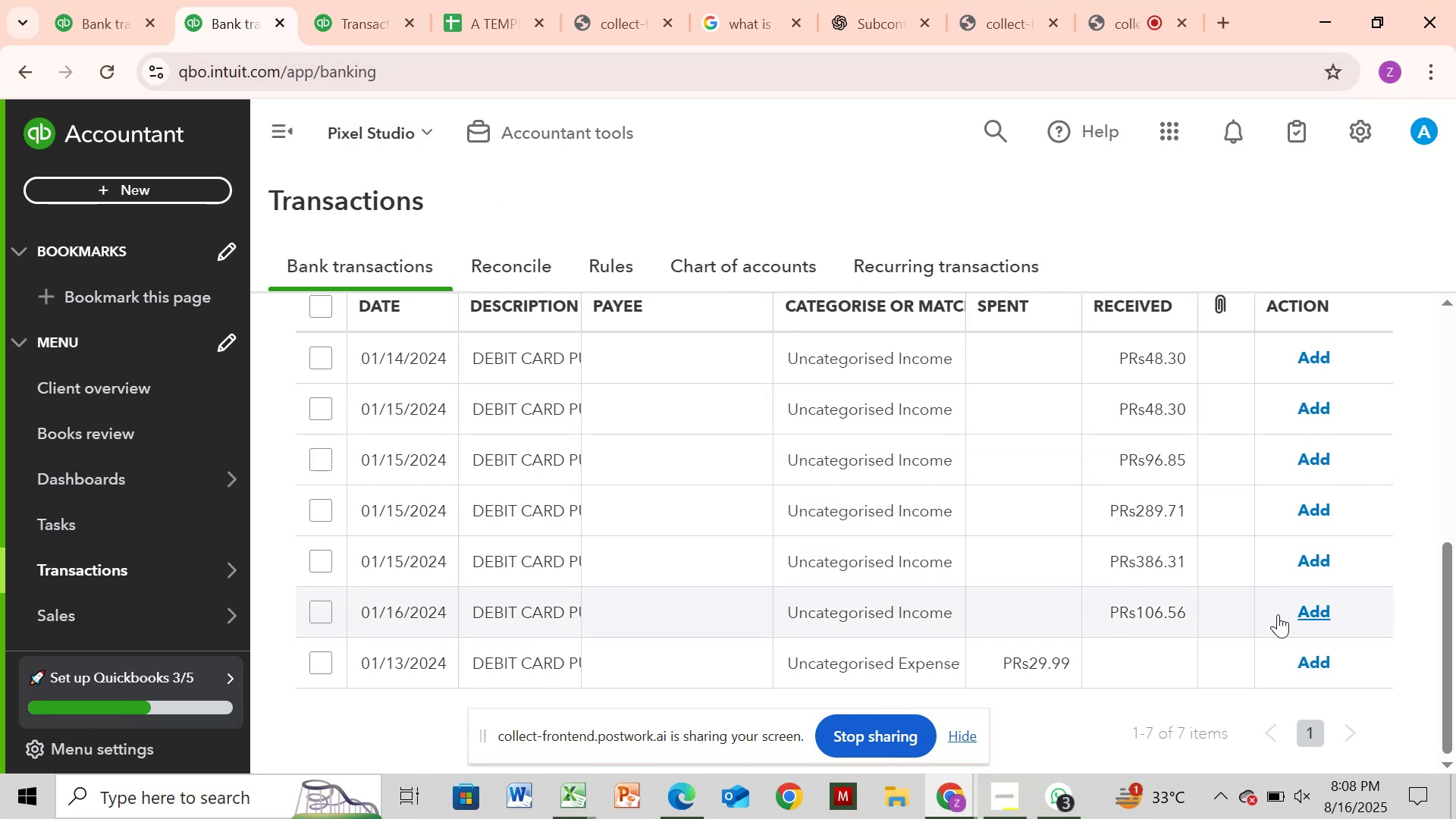 
left_click([424, 312])
 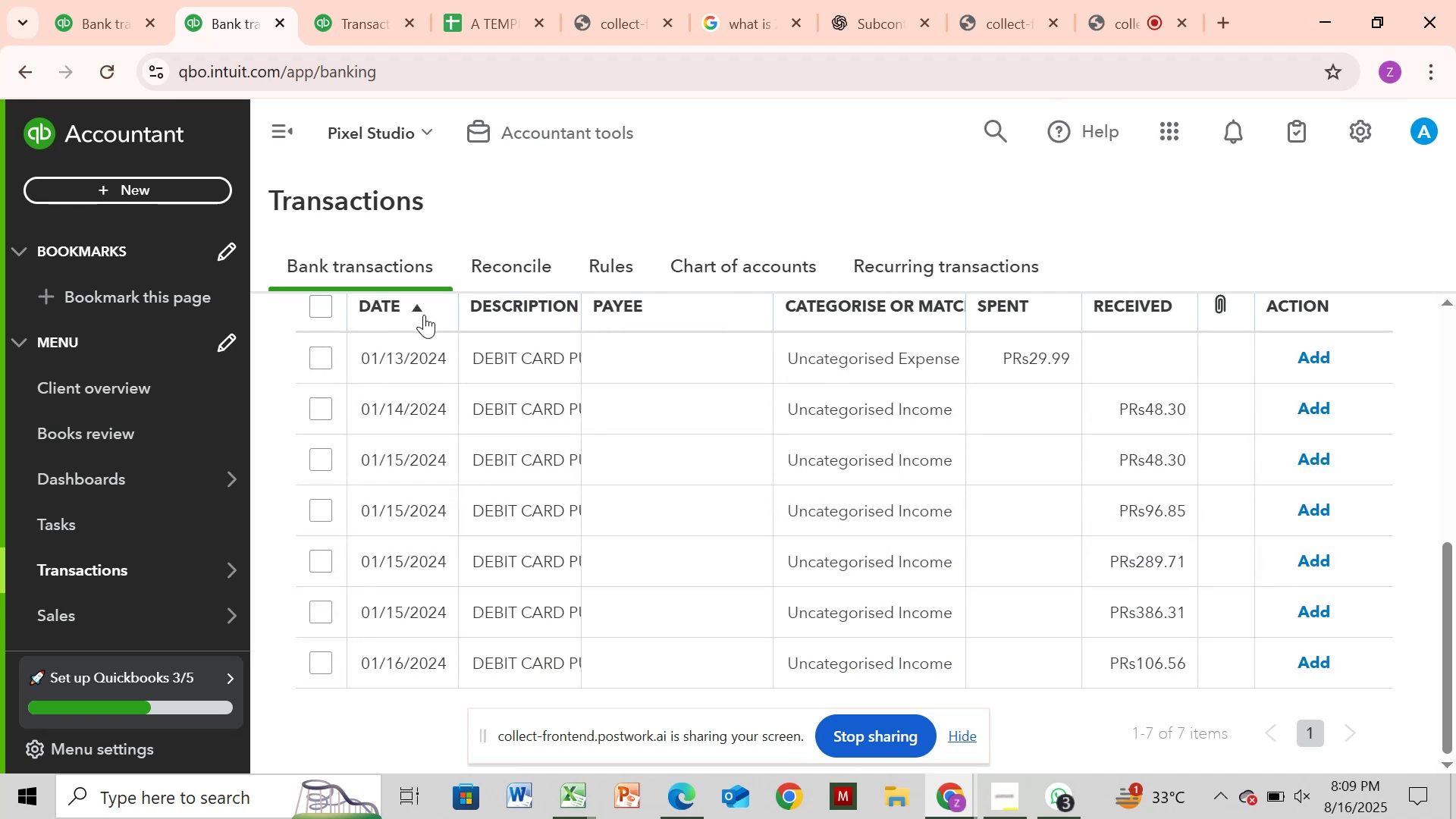 
wait(7.56)
 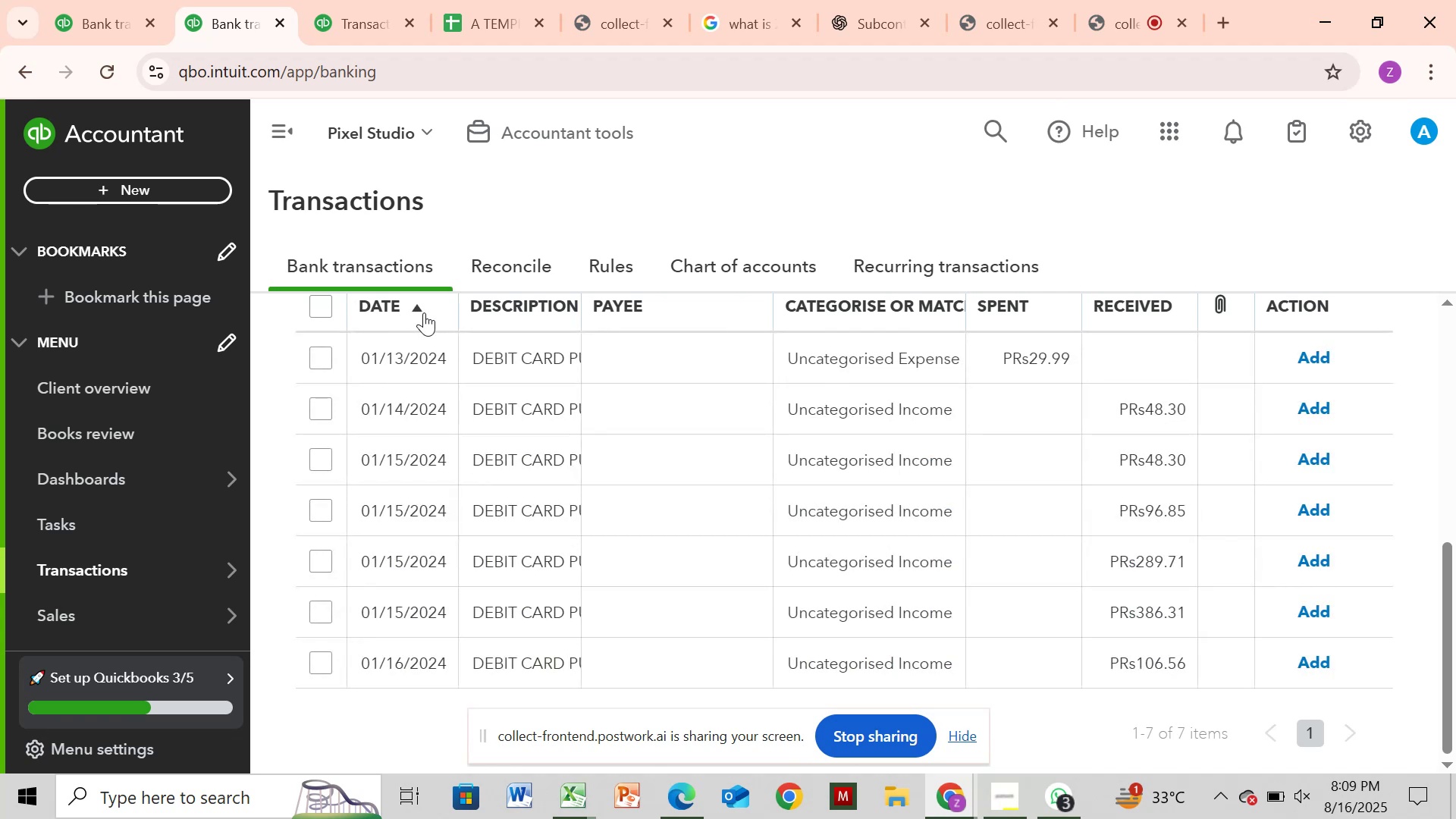 
left_click([96, 32])
 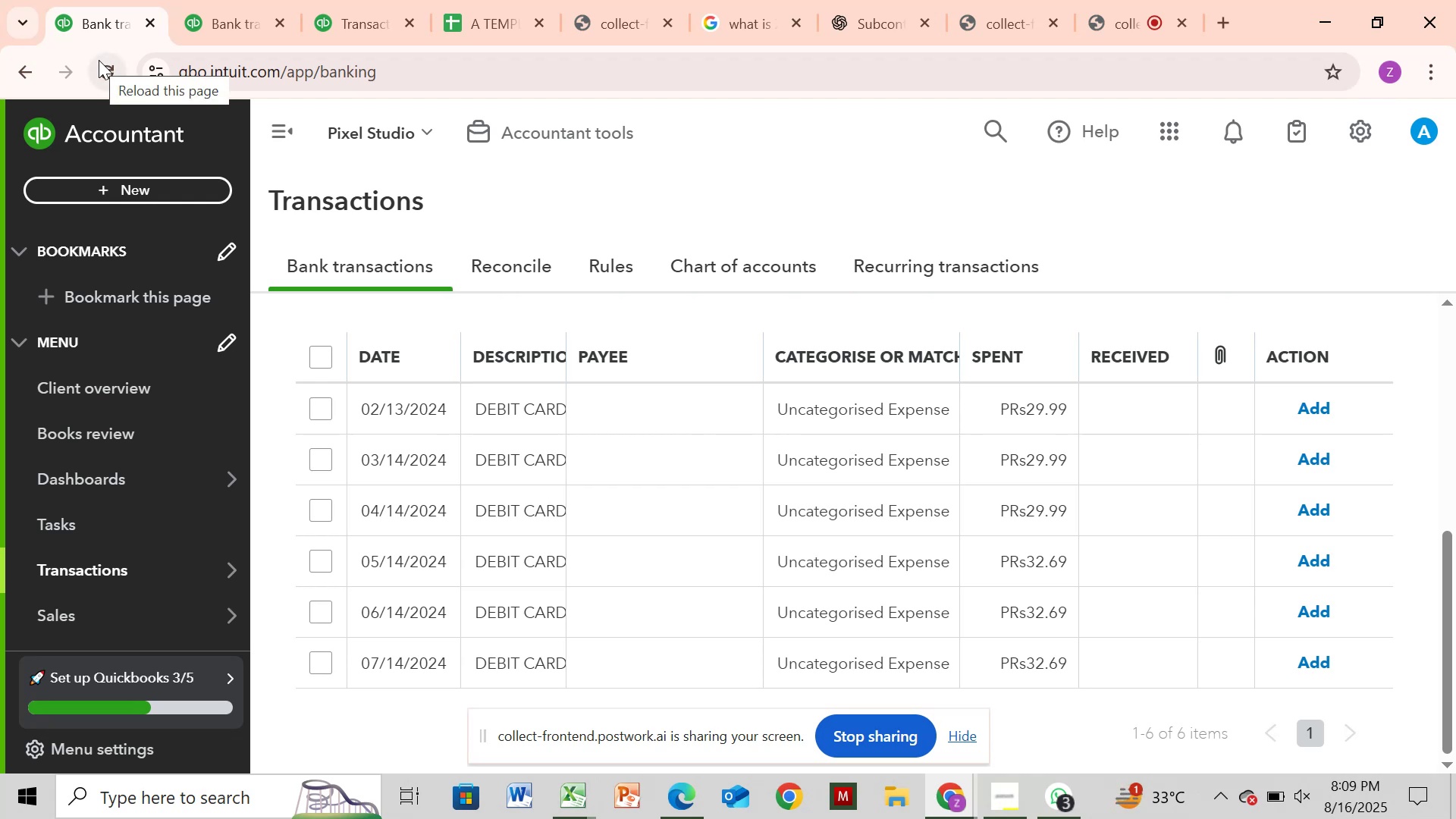 
wait(7.06)
 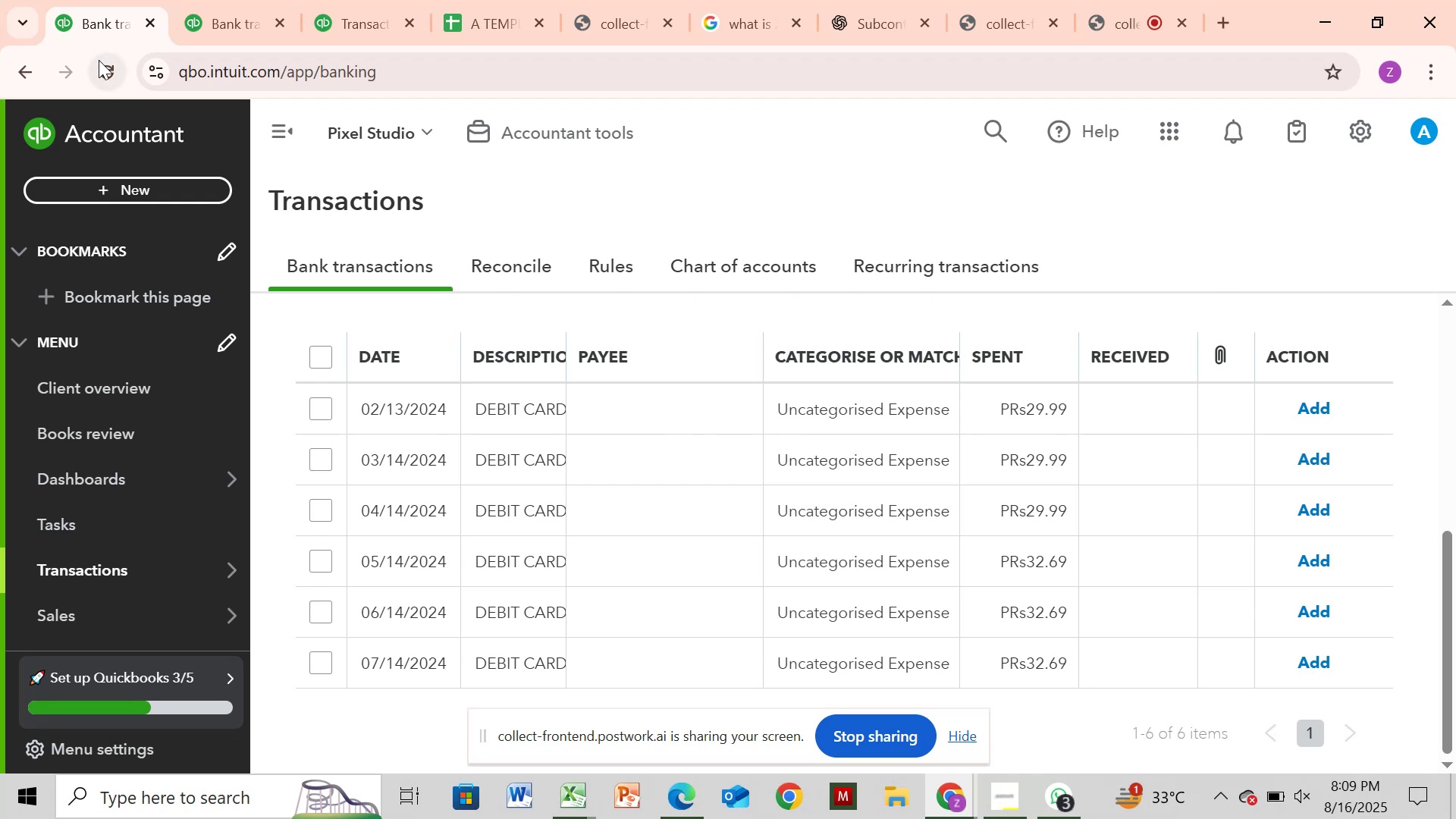 
mouse_move([223, 21])
 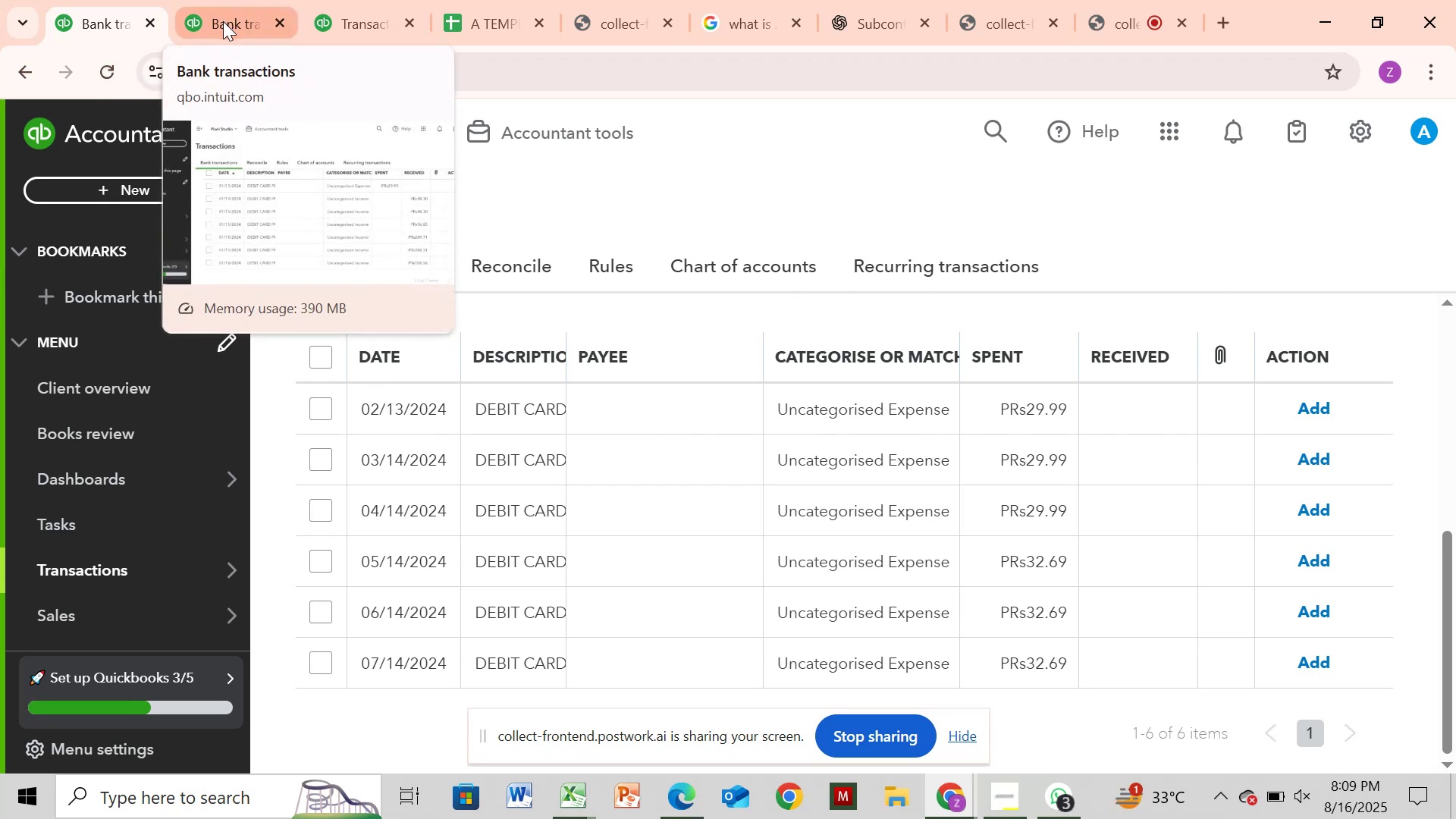 
left_click([223, 21])
 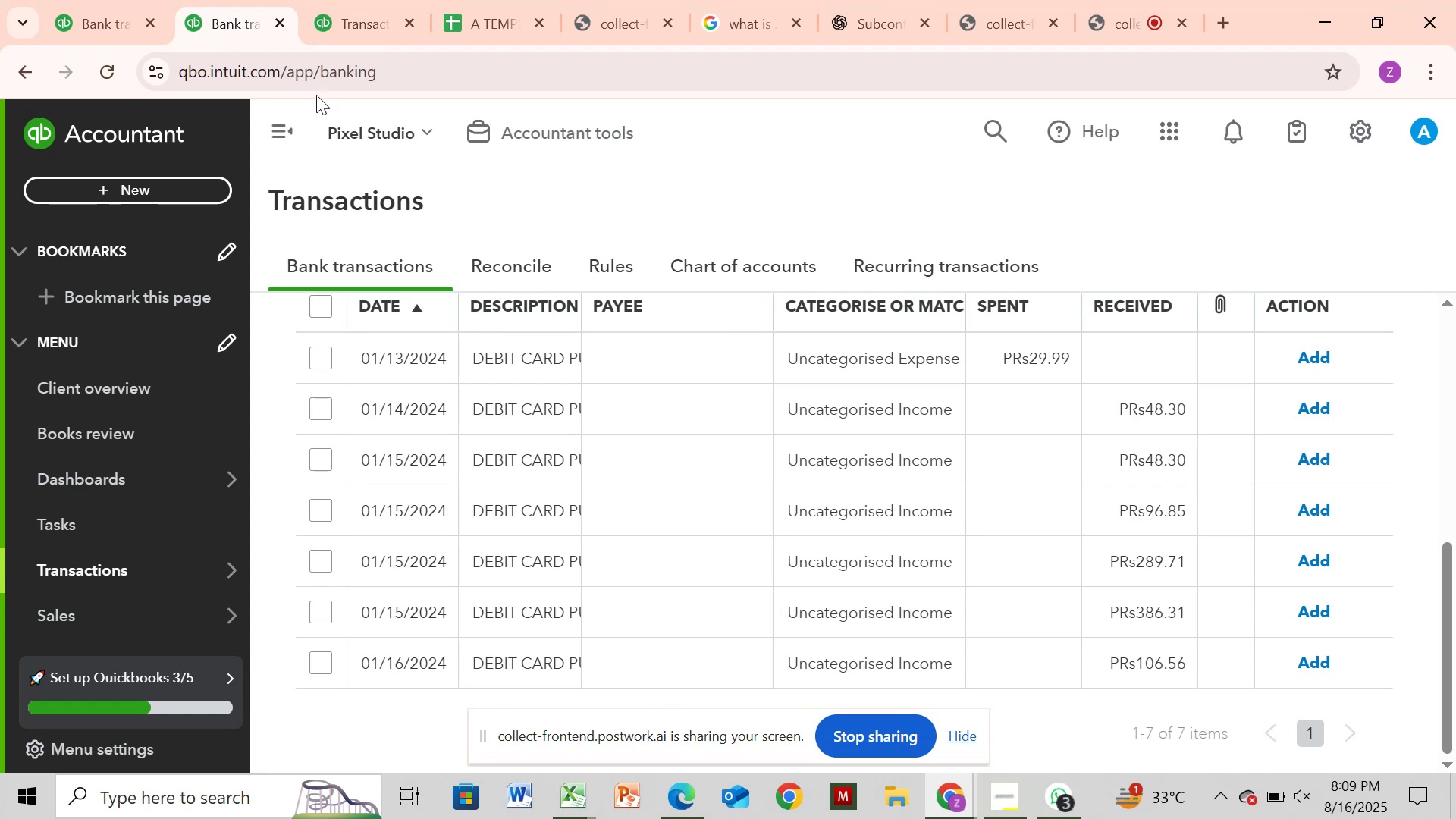 
left_click_drag(start_coordinate=[783, 428], to_coordinate=[811, 466])
 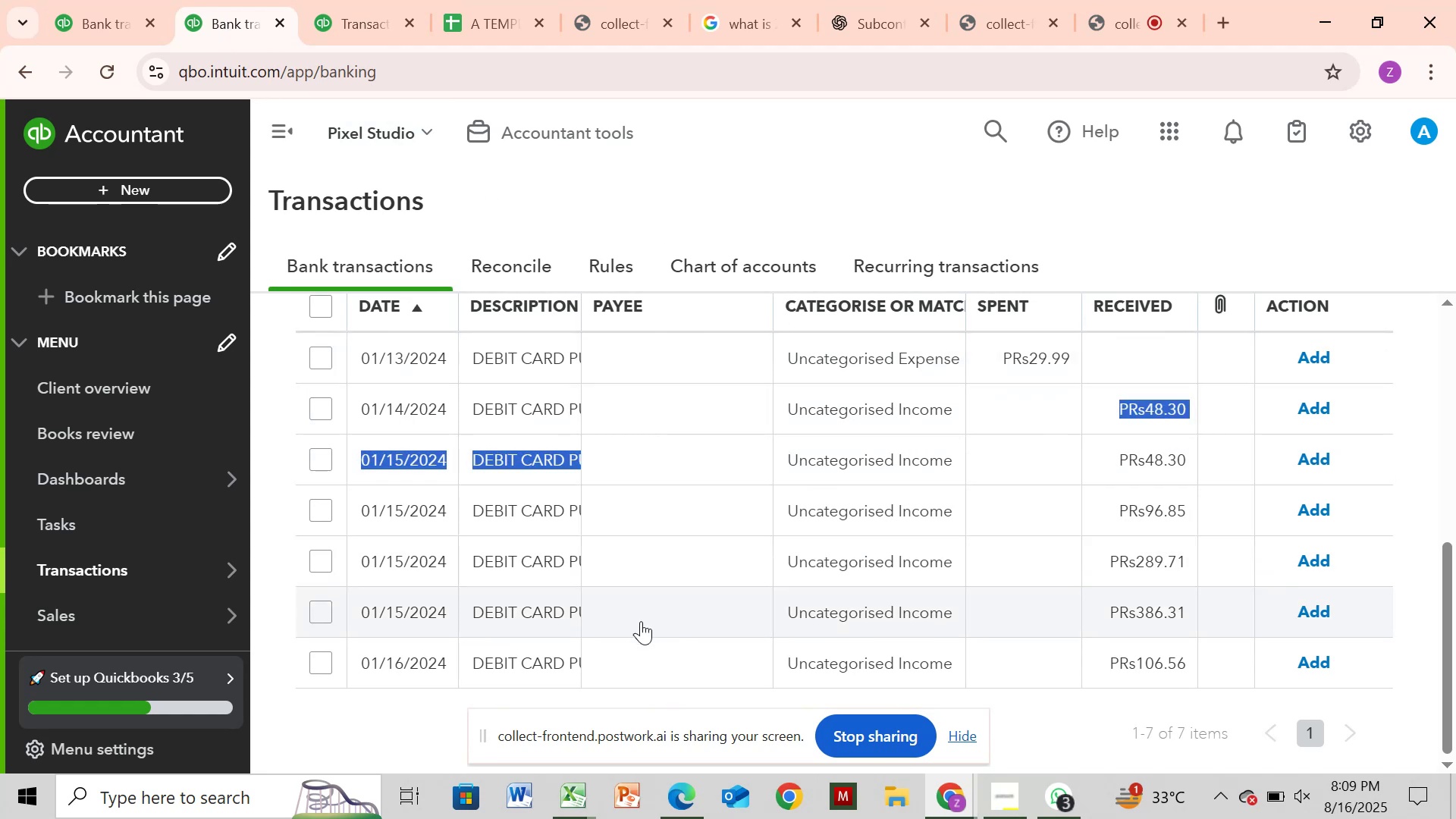 
left_click([516, 606])
 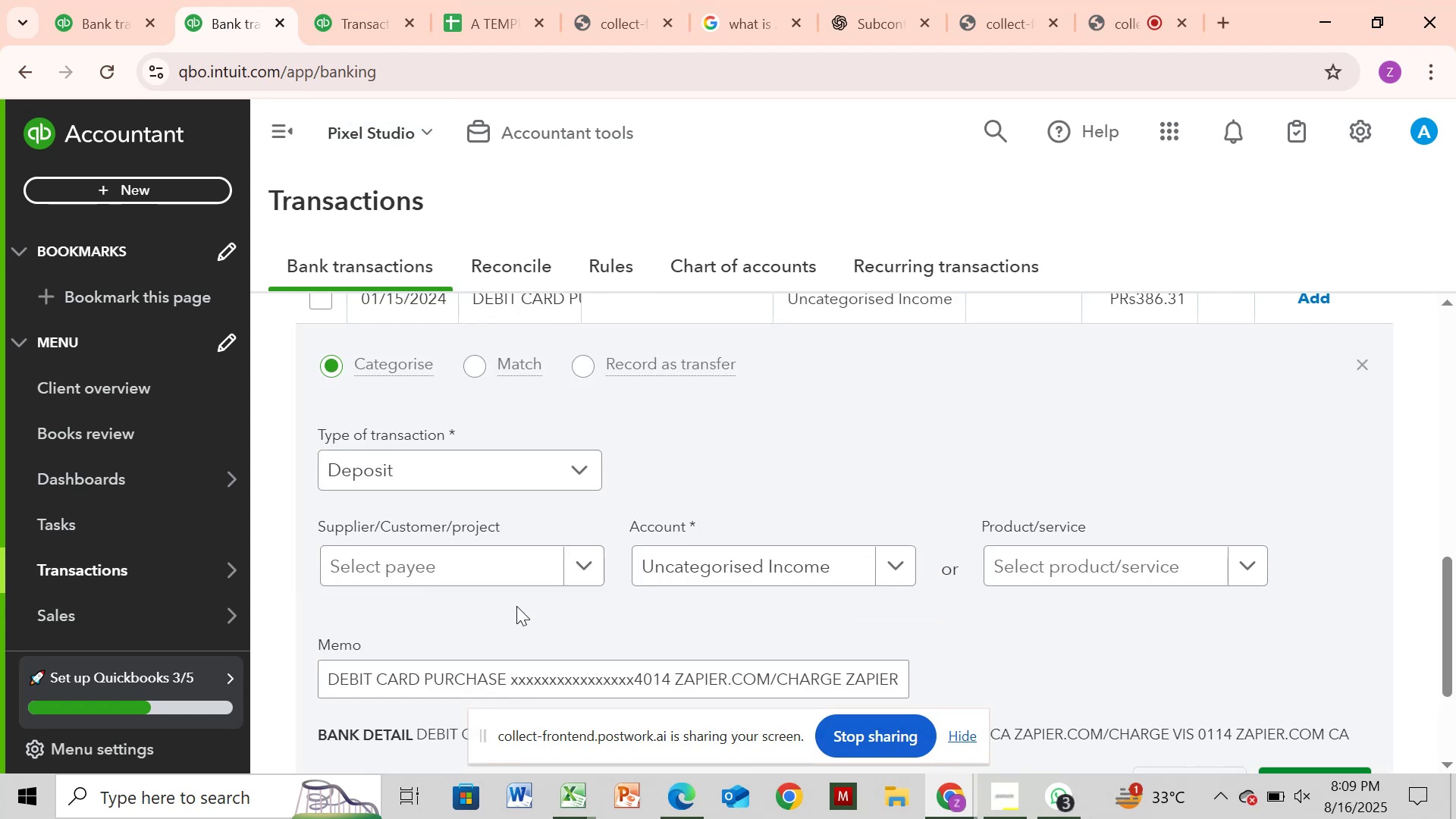 
scroll: coordinate [561, 616], scroll_direction: down, amount: 2.0
 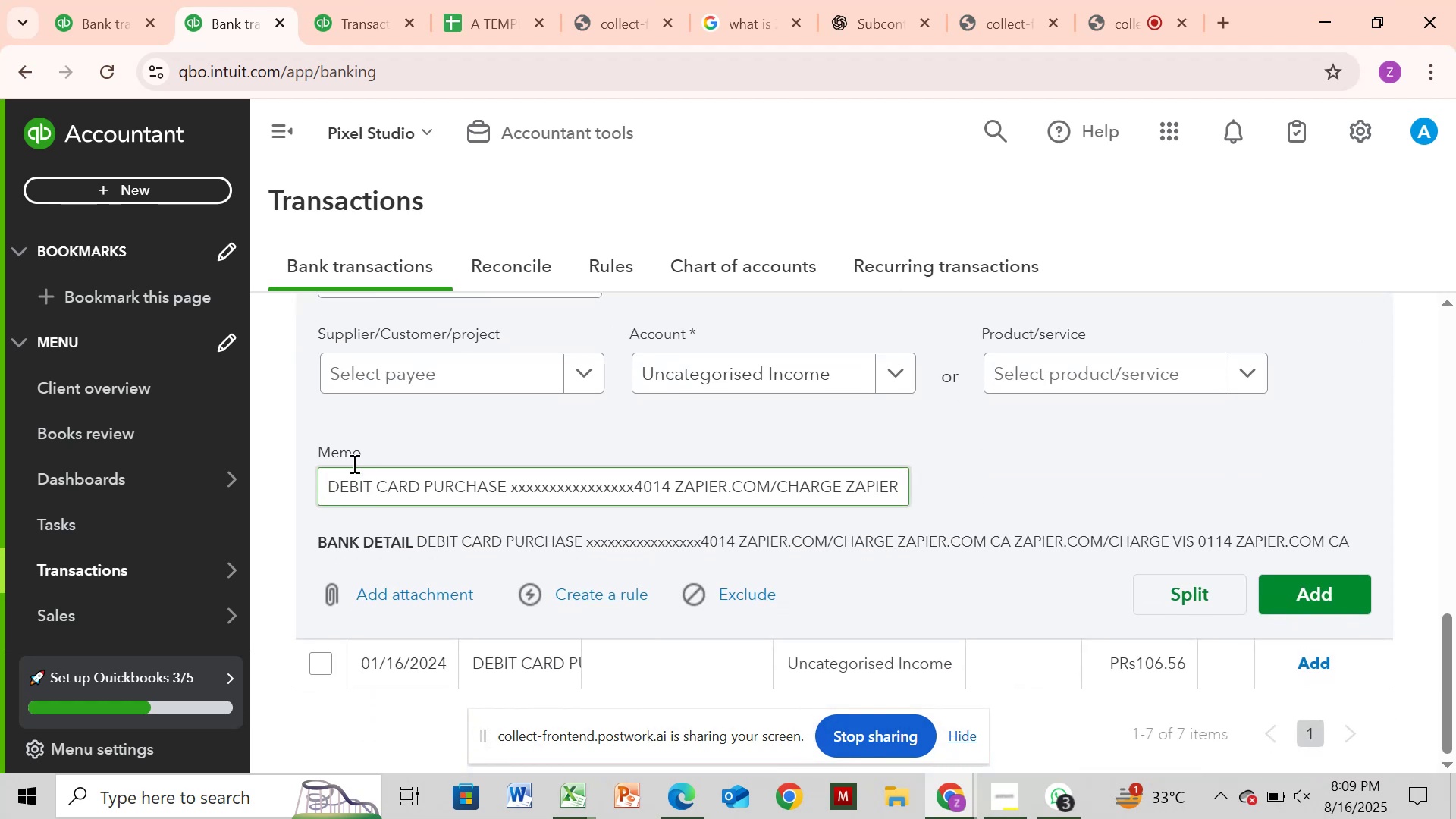 
wait(6.29)
 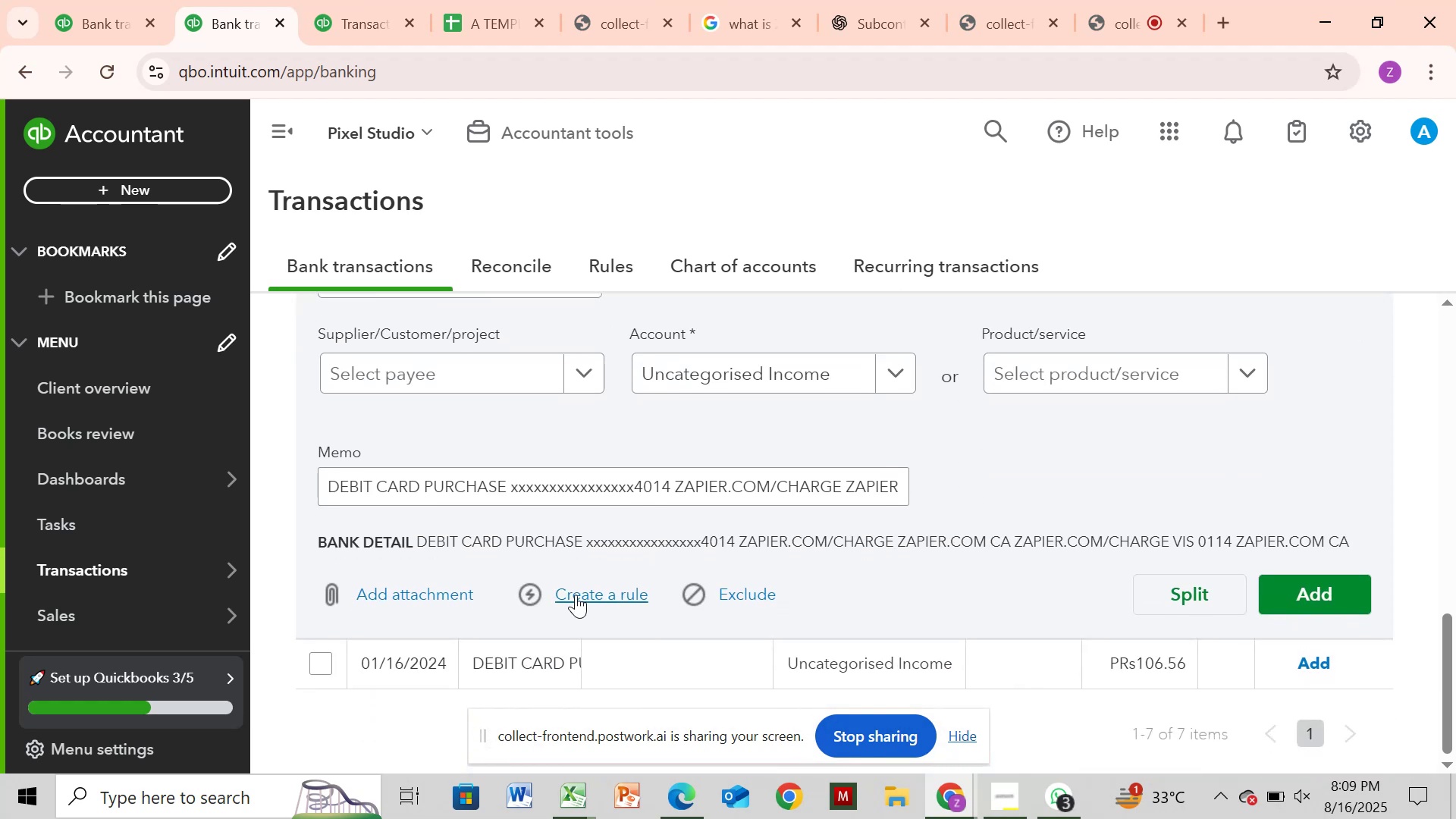 
left_click([80, 14])
 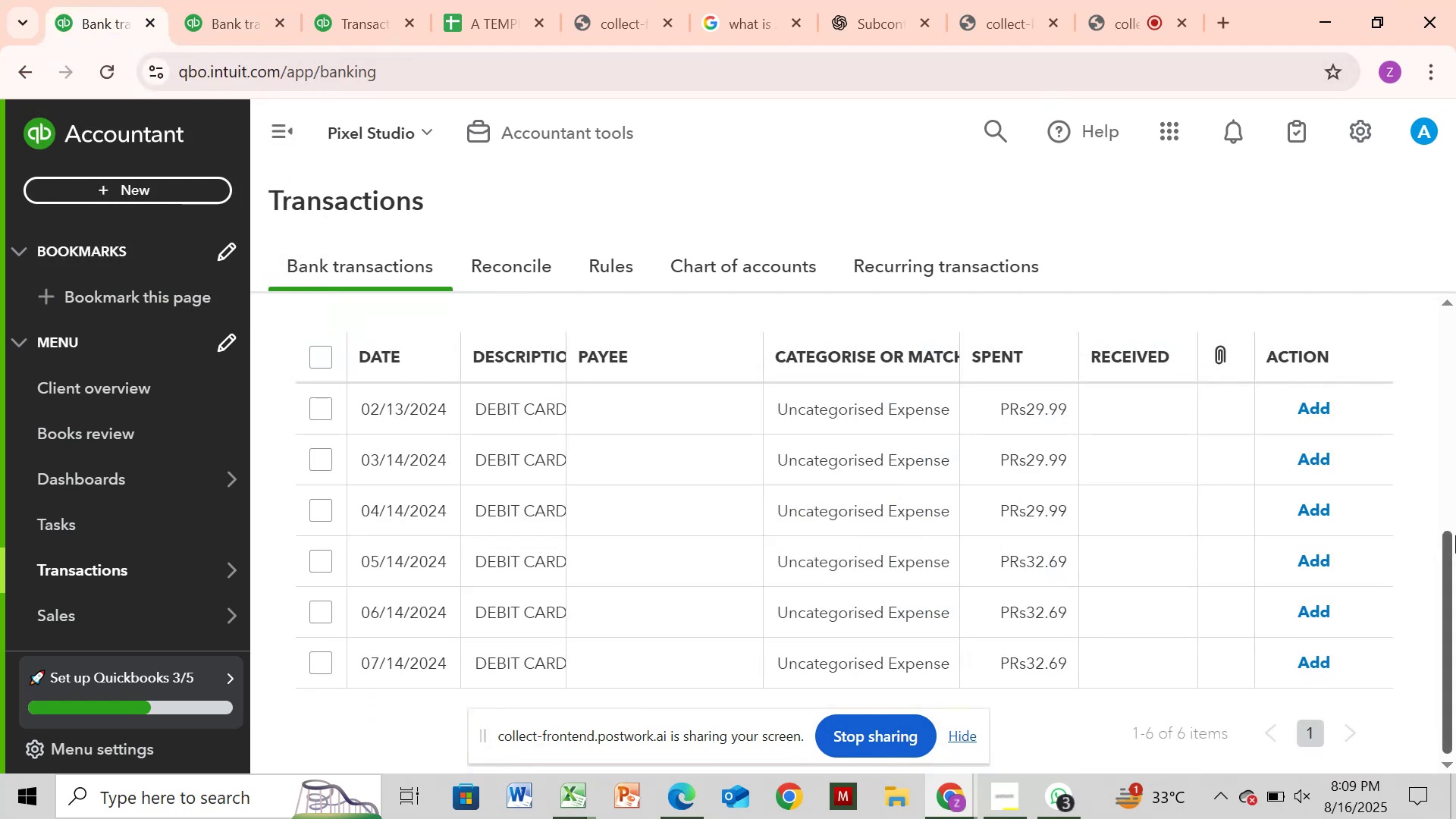 
scroll: coordinate [1455, 540], scroll_direction: down, amount: 4.0
 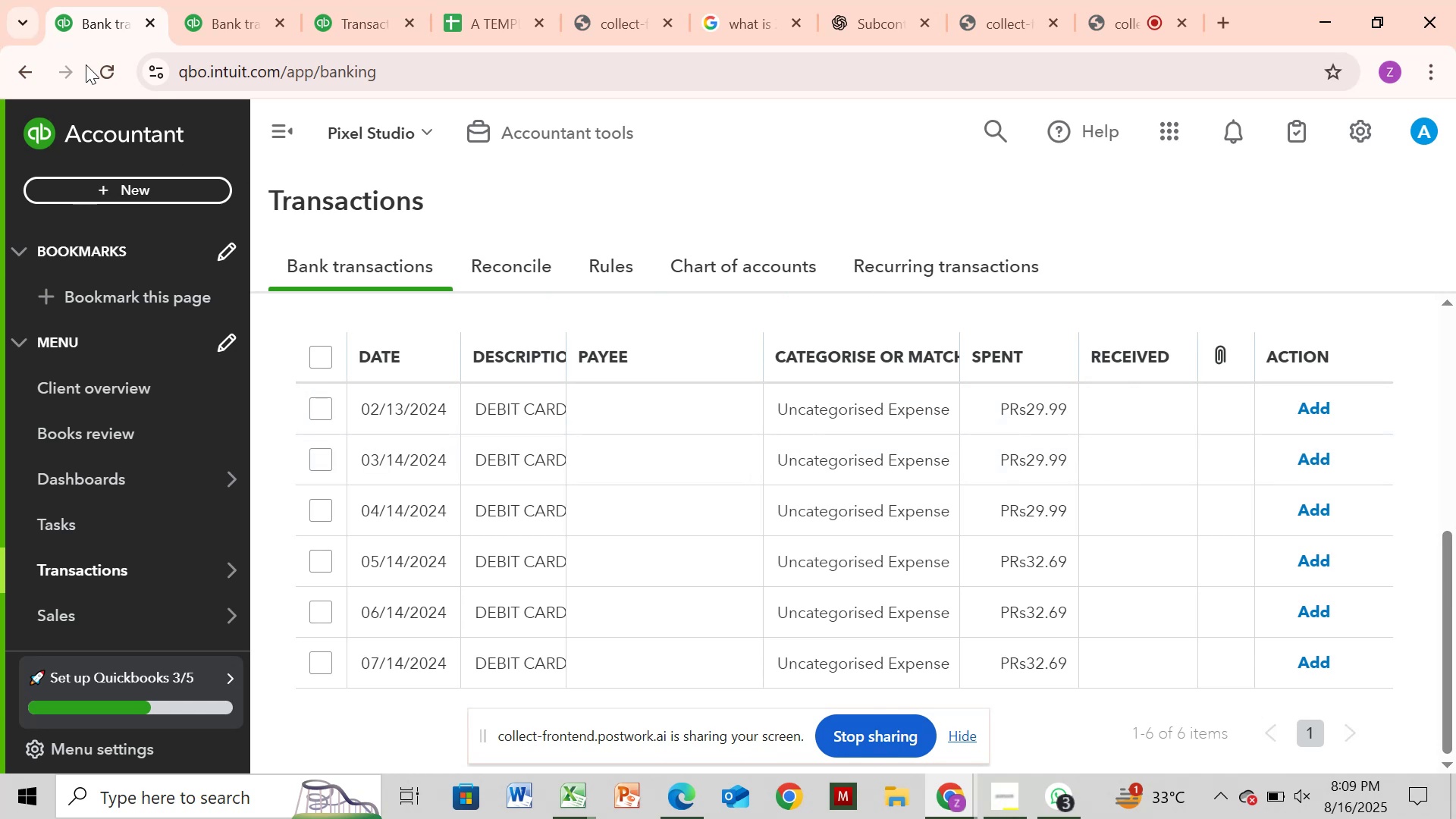 
wait(5.47)
 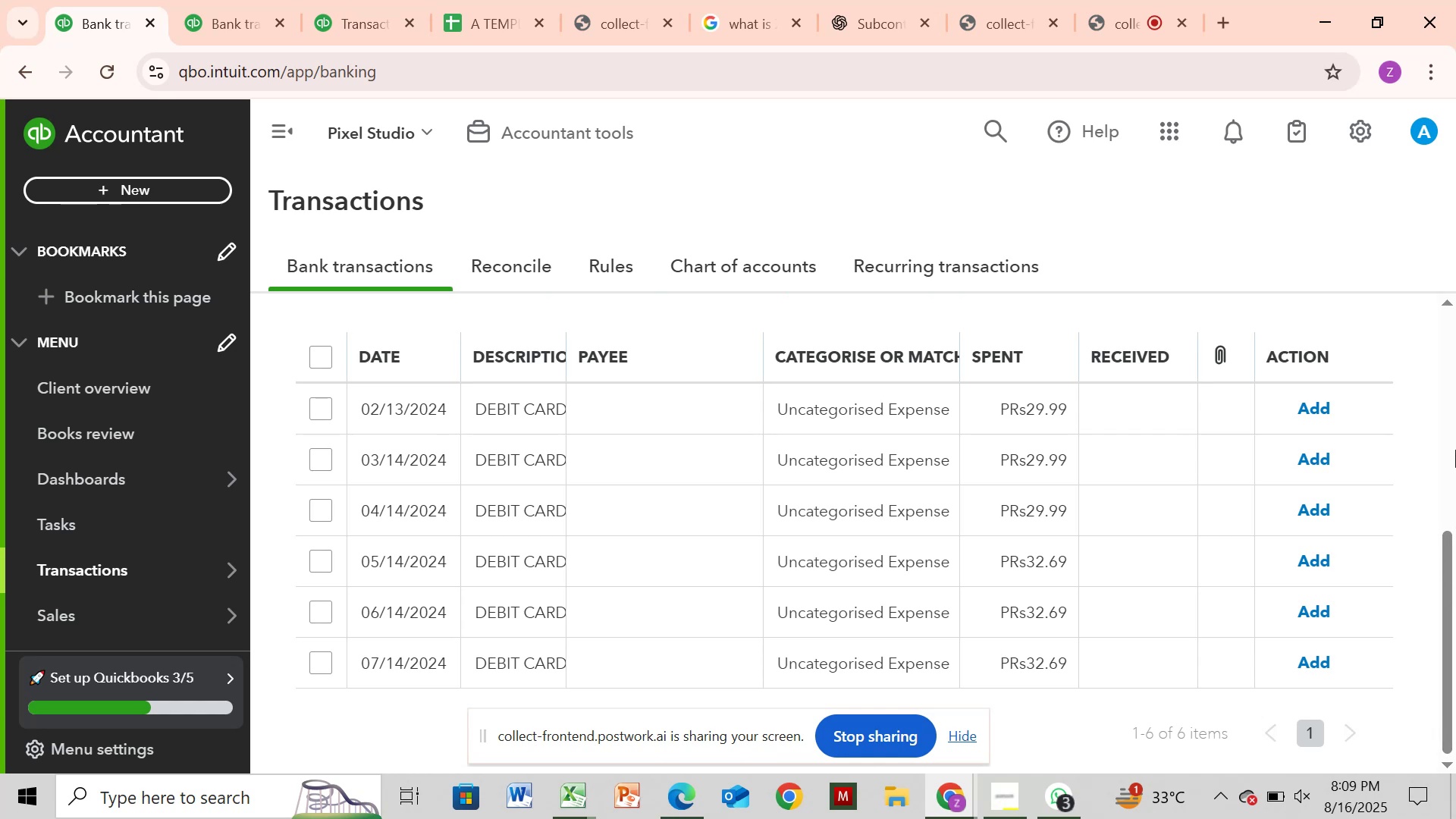 
left_click([246, 36])
 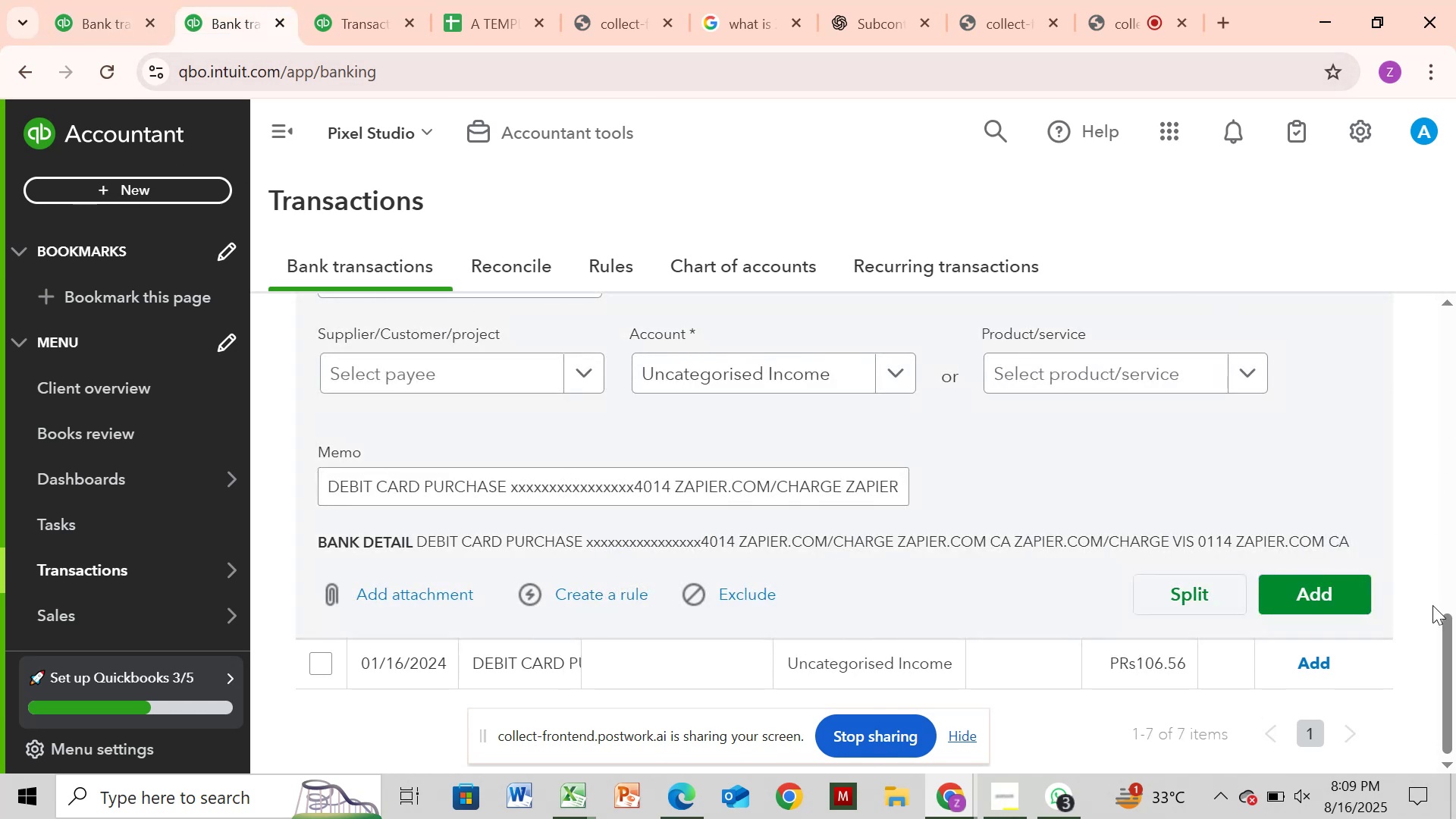 
left_click_drag(start_coordinate=[1451, 647], to_coordinate=[1448, 621])
 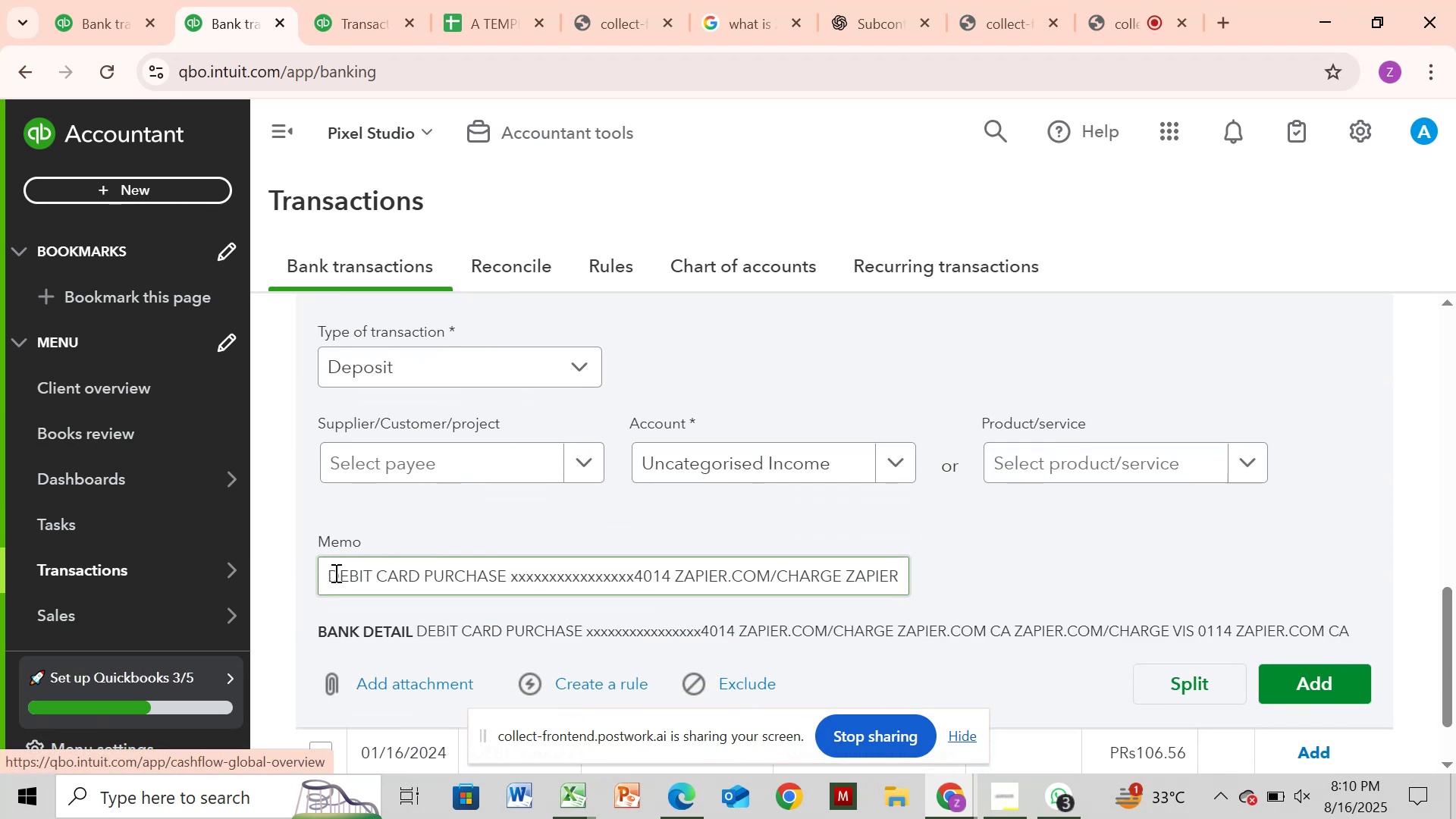 
left_click_drag(start_coordinate=[327, 576], to_coordinate=[1232, 575])
 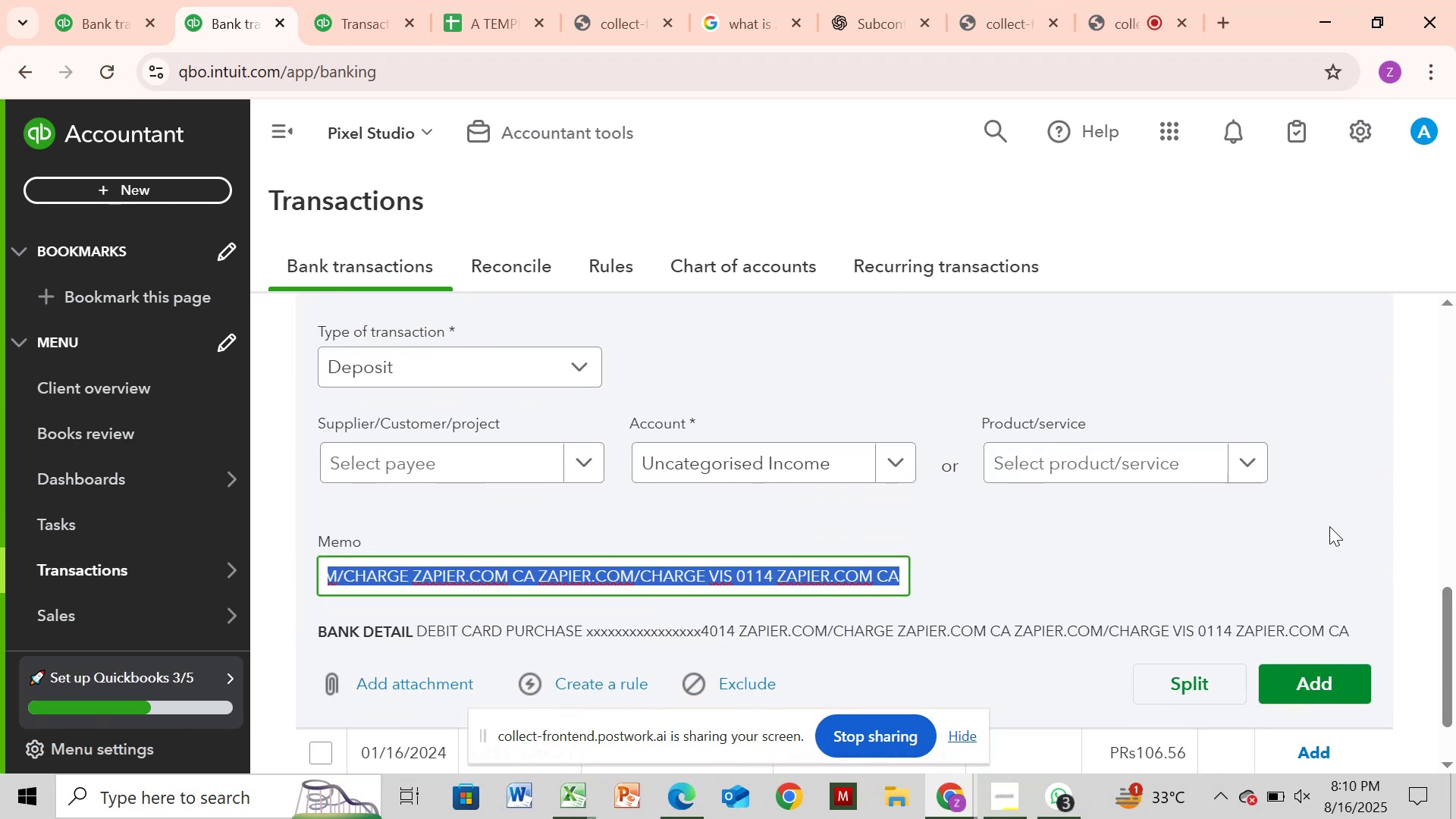 
key(Control+C)
 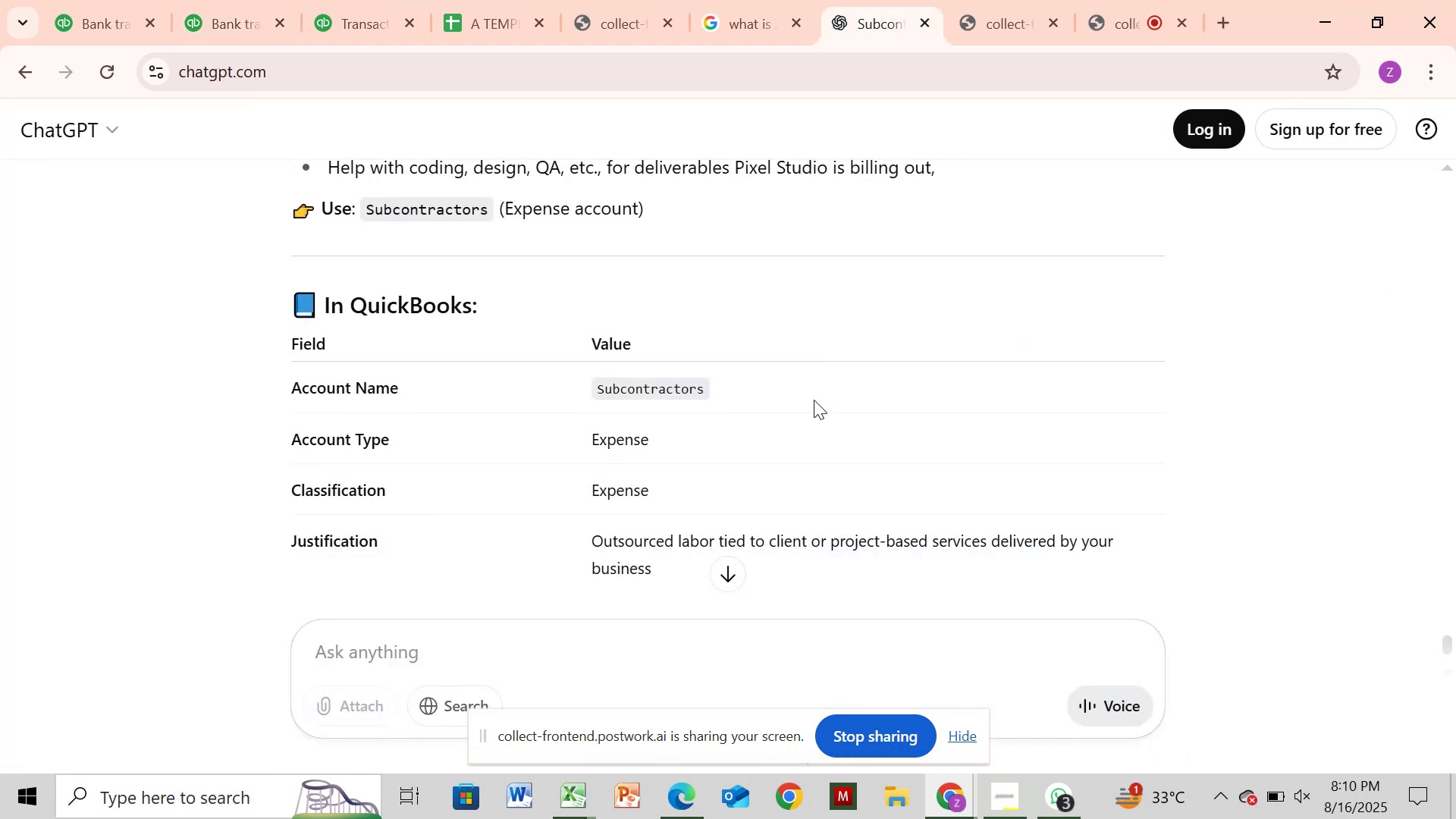 
left_click([717, 639])
 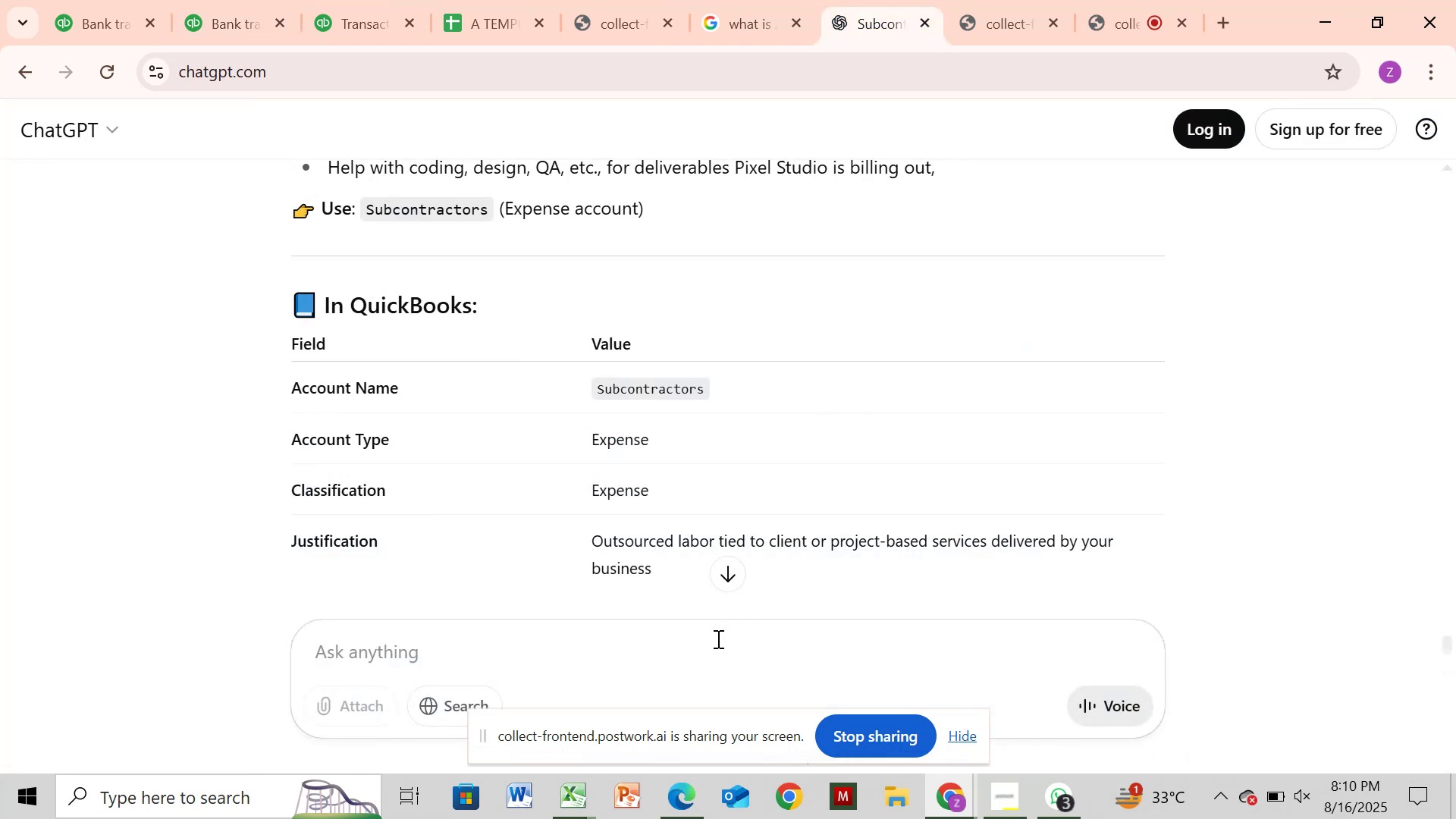 
key(Control+V)
 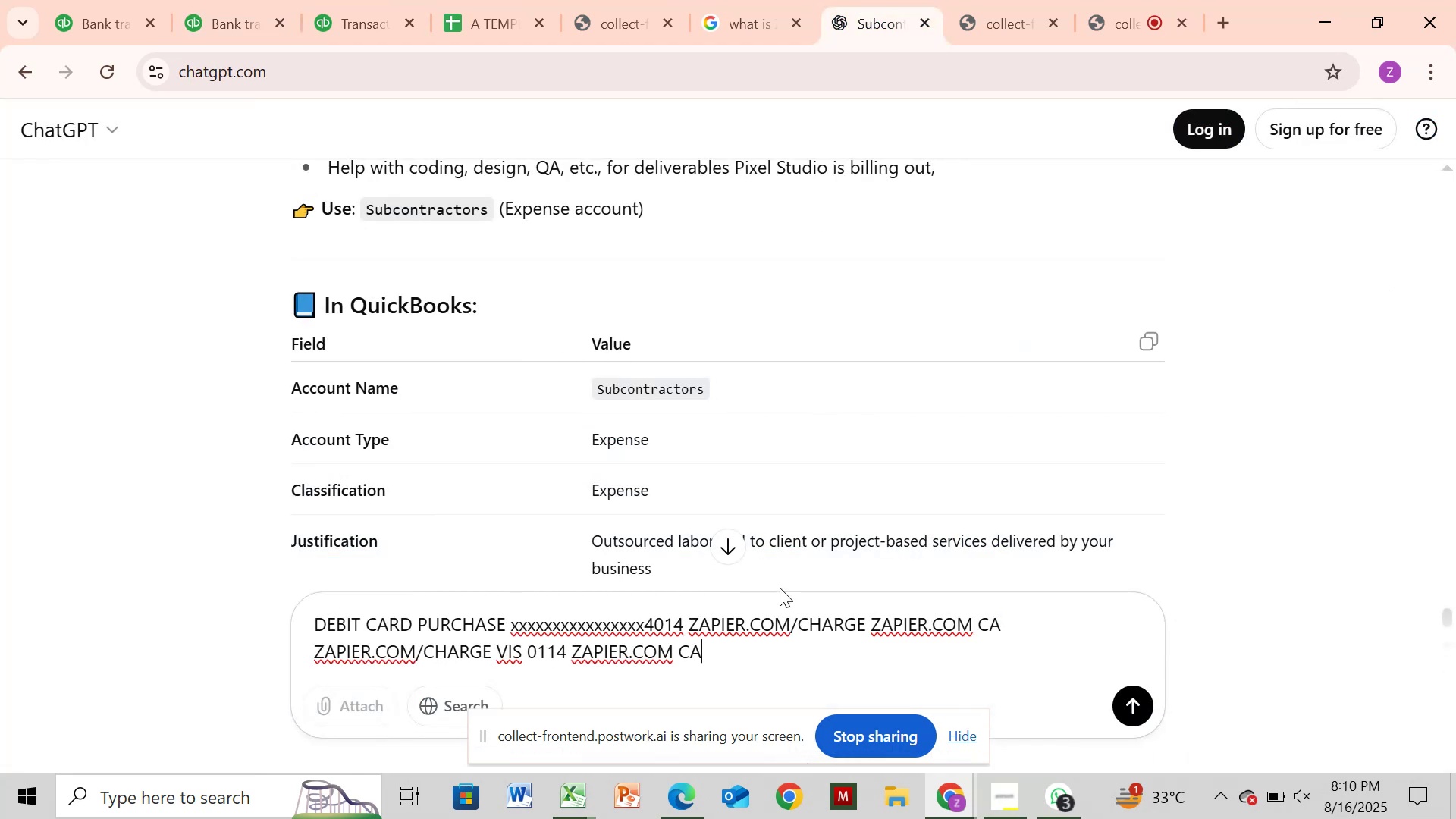 
scroll: coordinate [860, 539], scroll_direction: down, amount: 2.0
 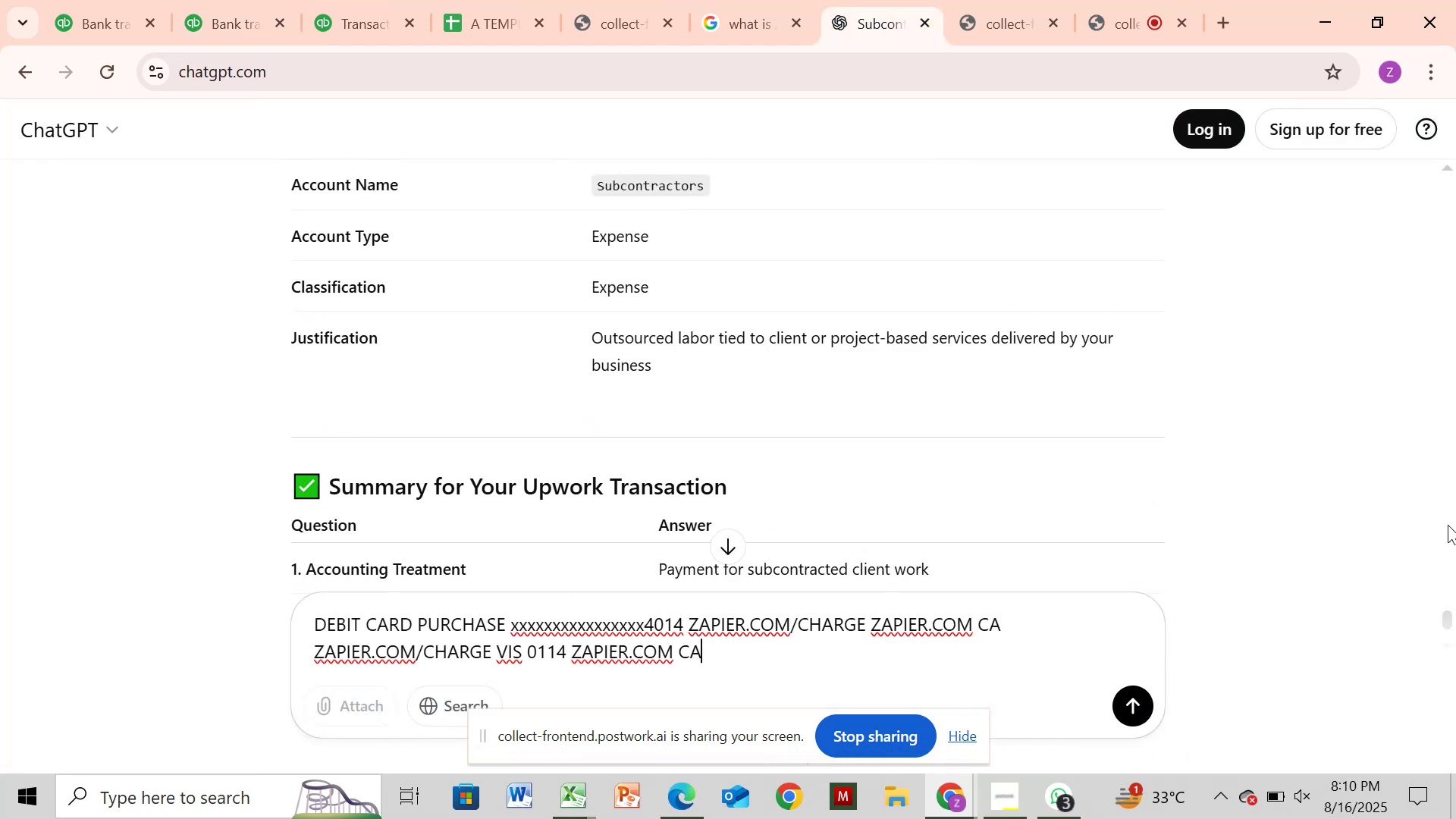 
double_click([1448, 525])
 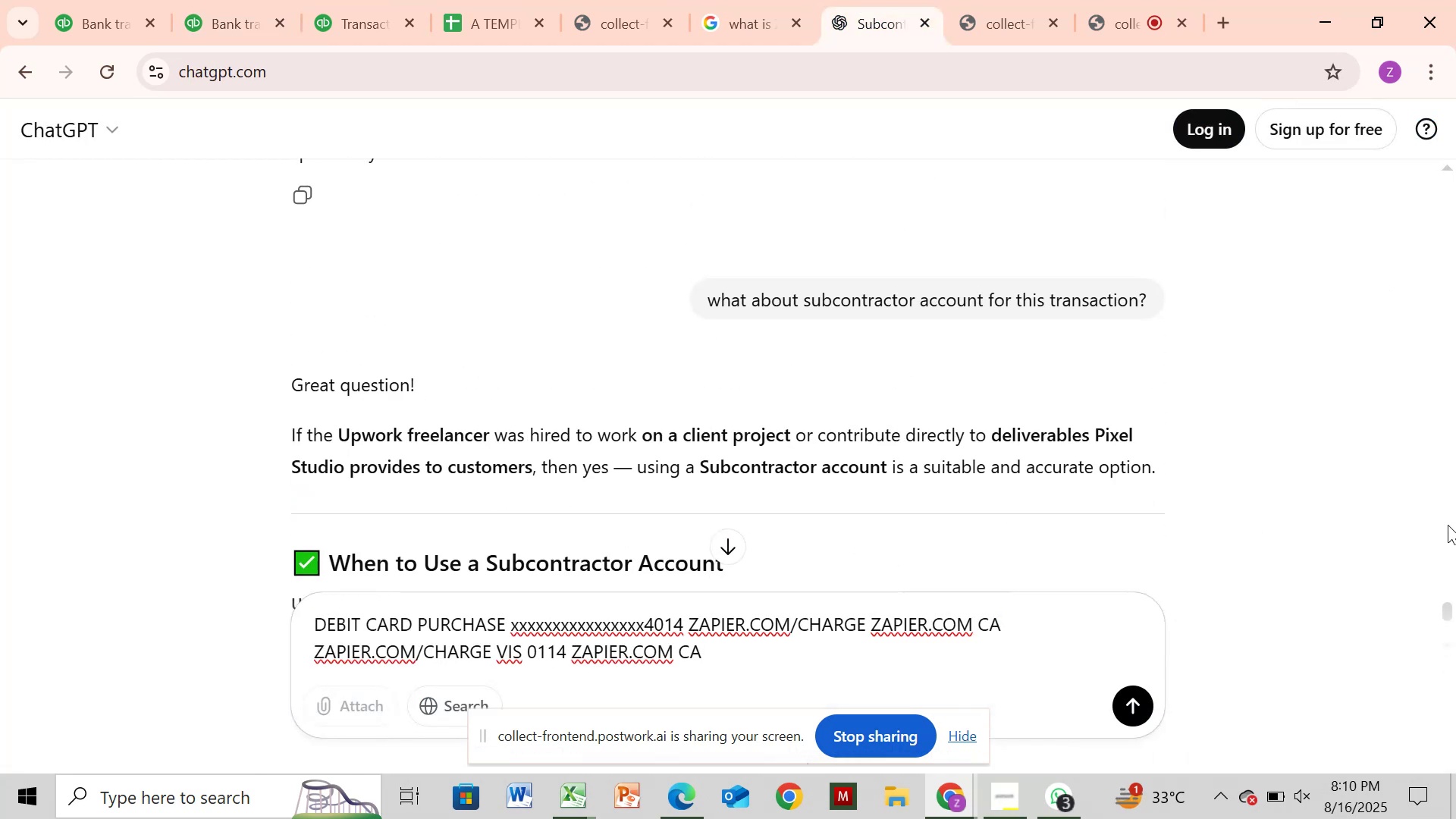 
triple_click([1448, 525])
 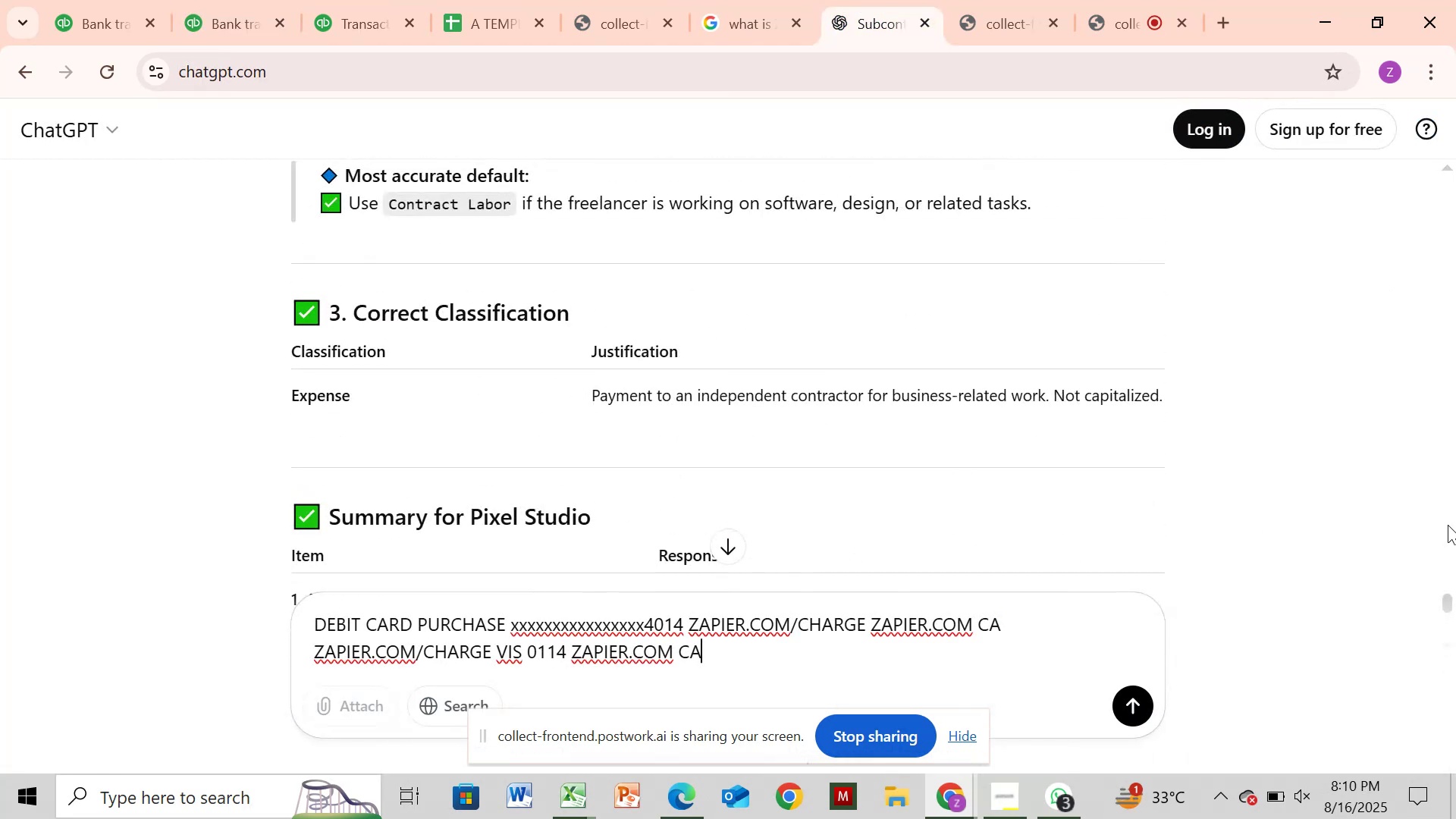 
double_click([1448, 525])
 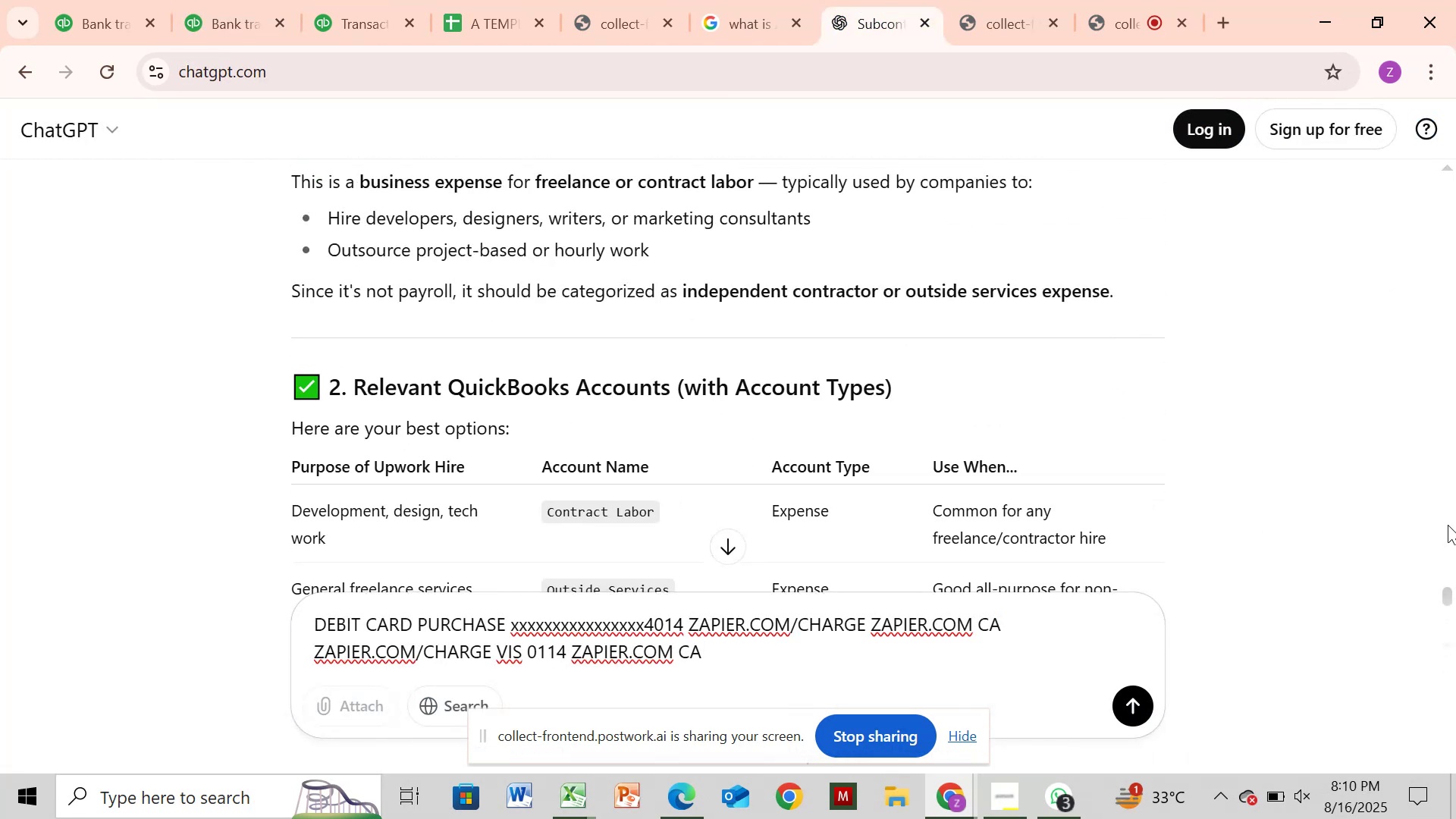 
triple_click([1448, 525])
 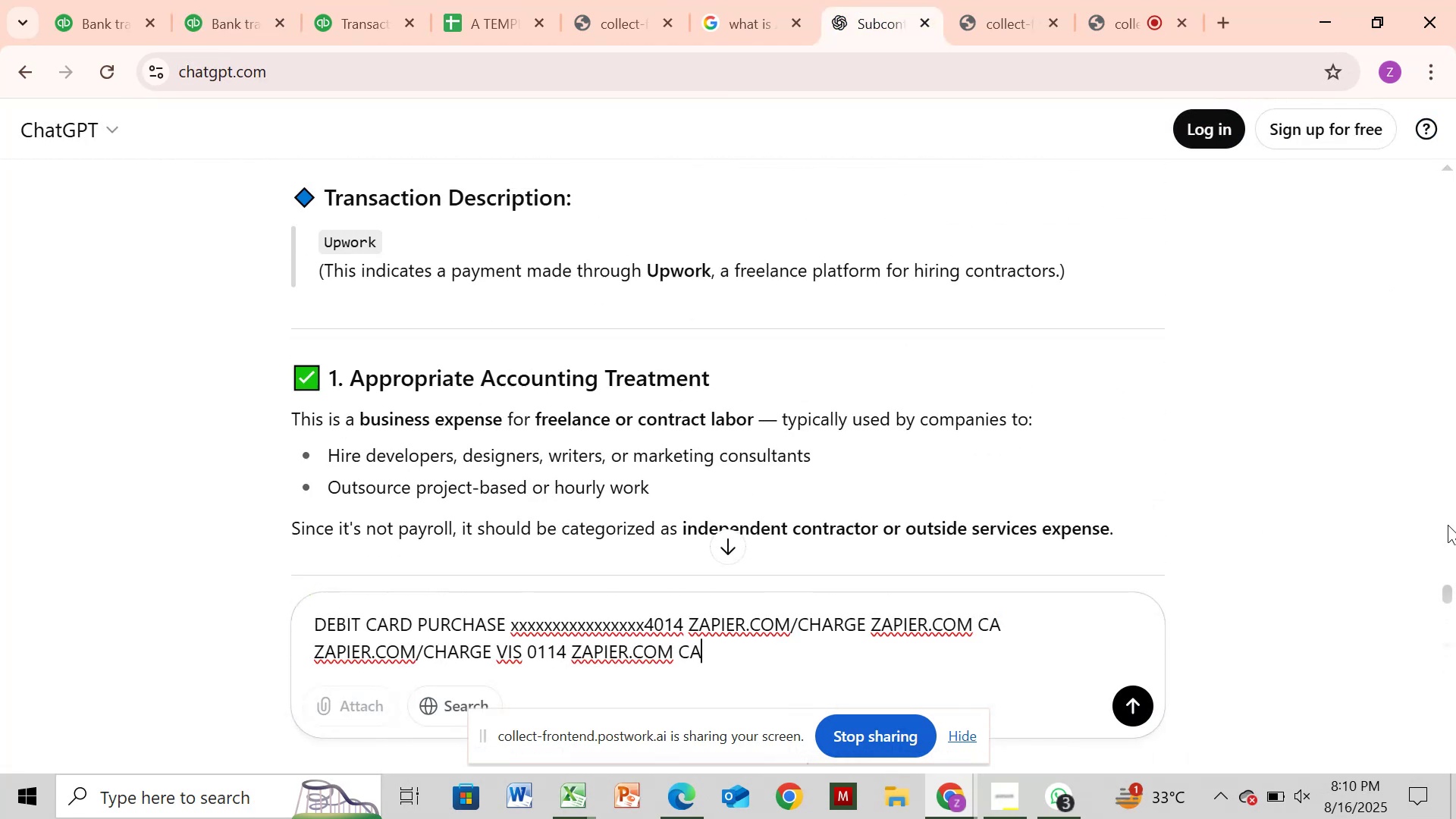 
left_click([1448, 525])
 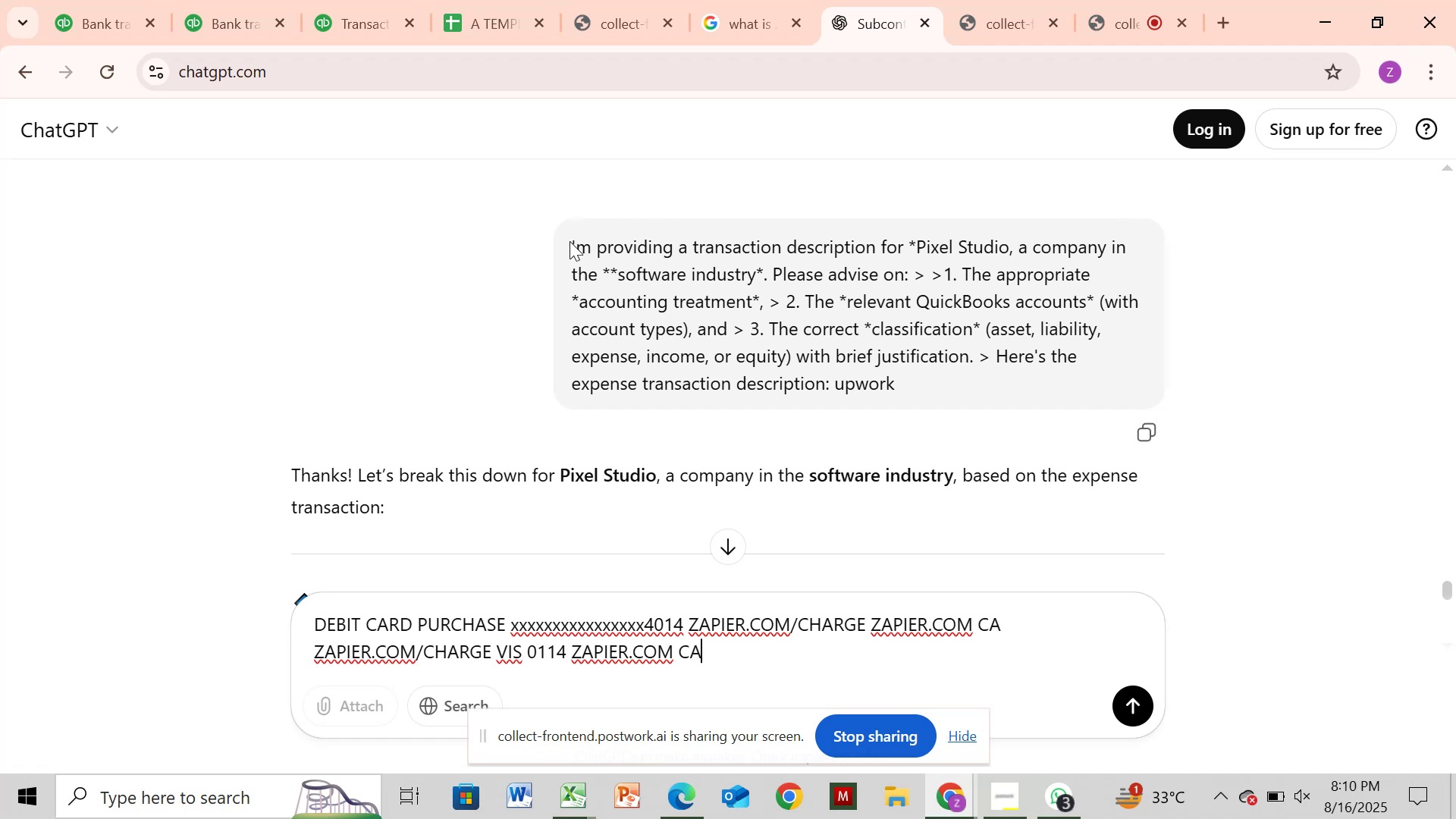 
left_click_drag(start_coordinate=[570, 241], to_coordinate=[835, 390])
 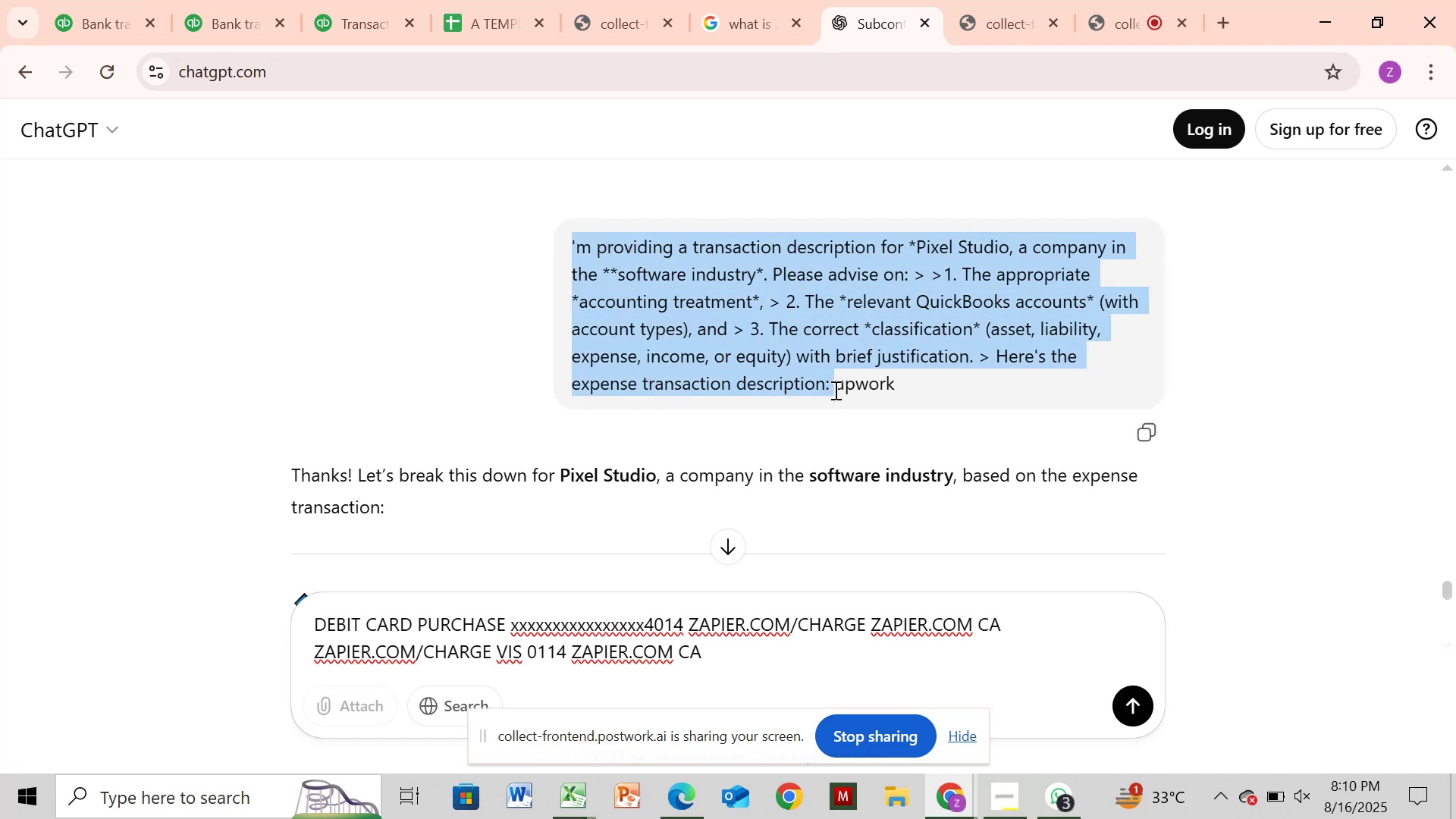 
hold_key(key=ControlLeft, duration=1.52)
 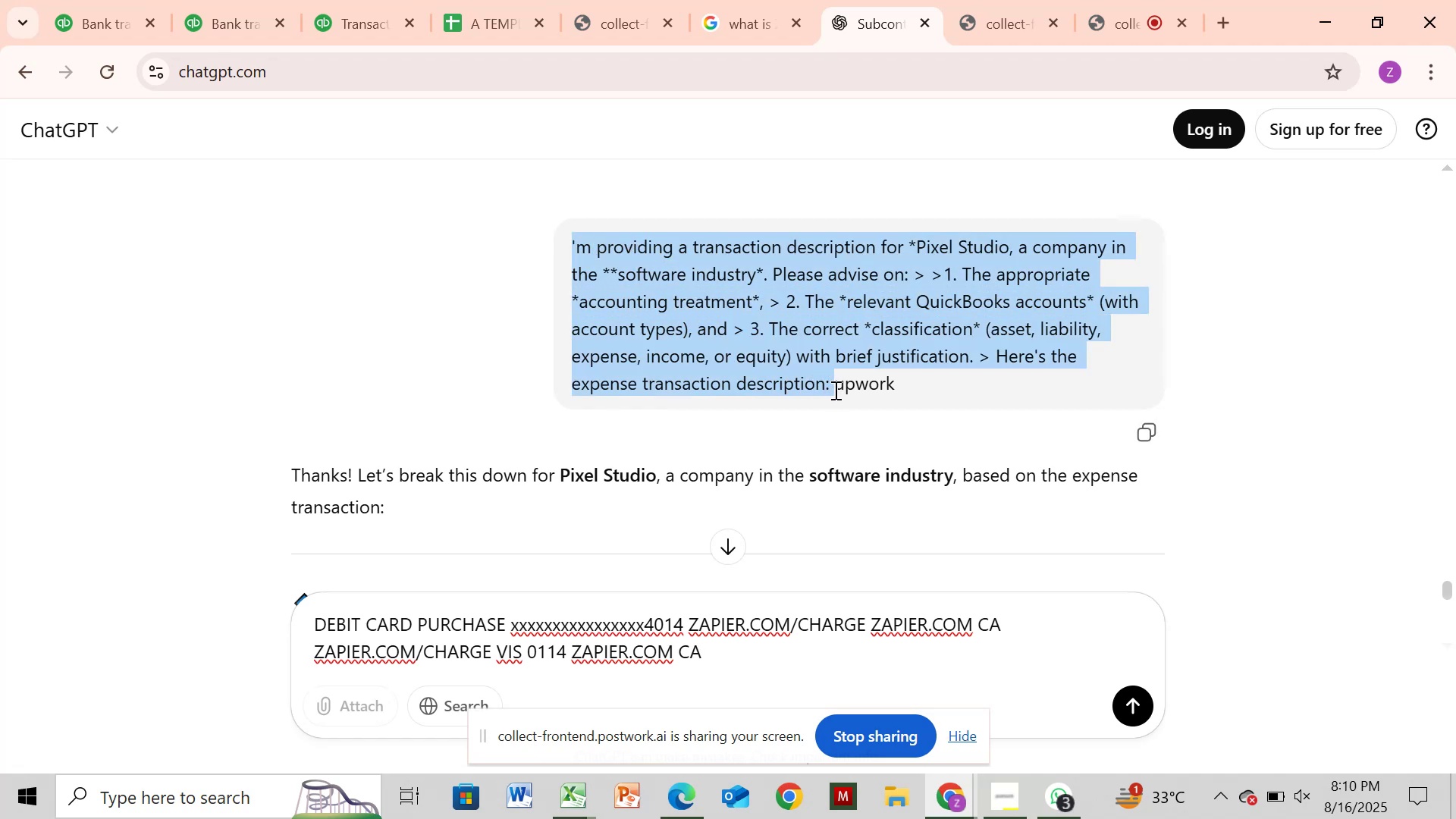 
hold_key(key=C, duration=0.85)
 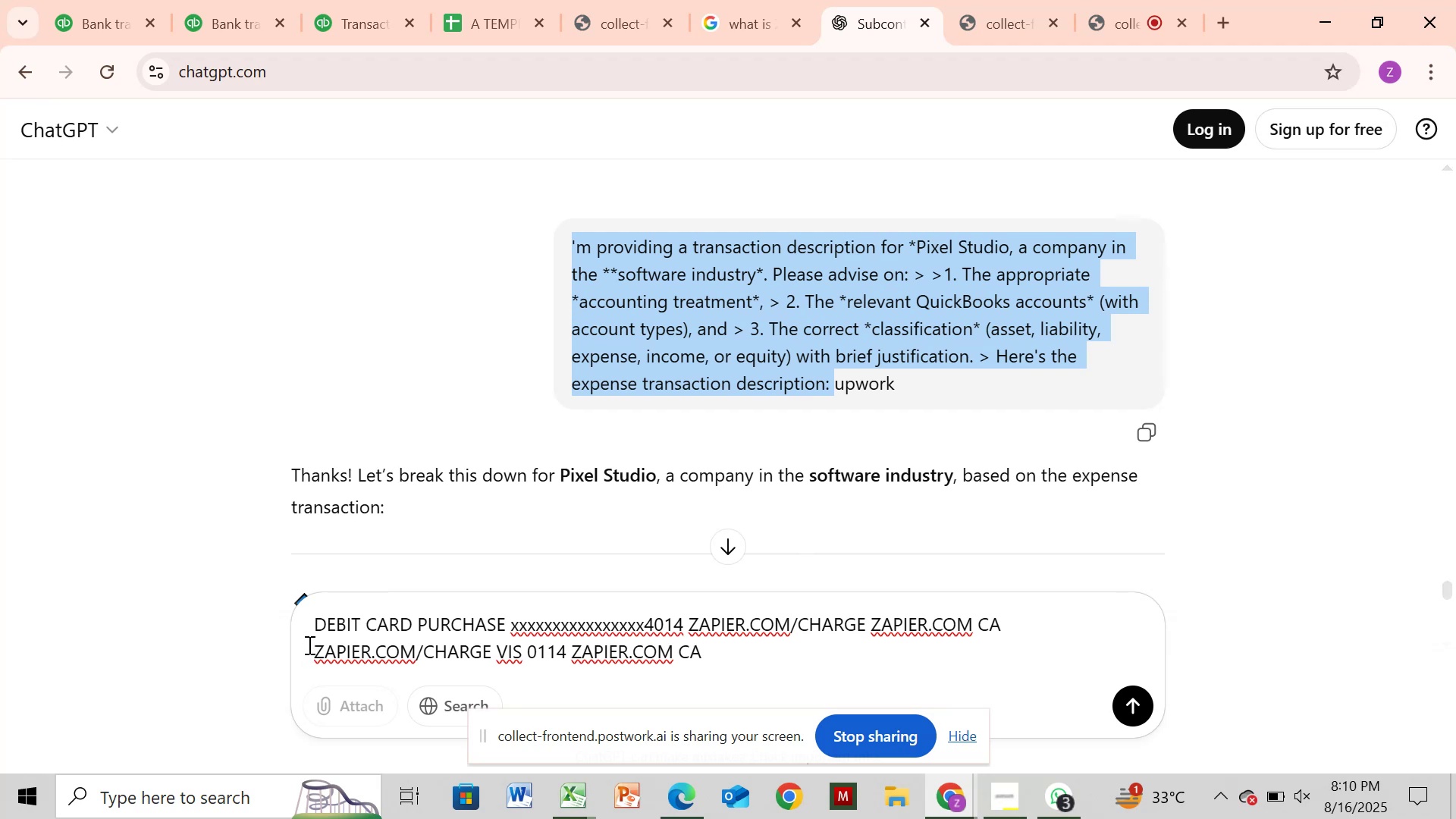 
left_click([319, 624])
 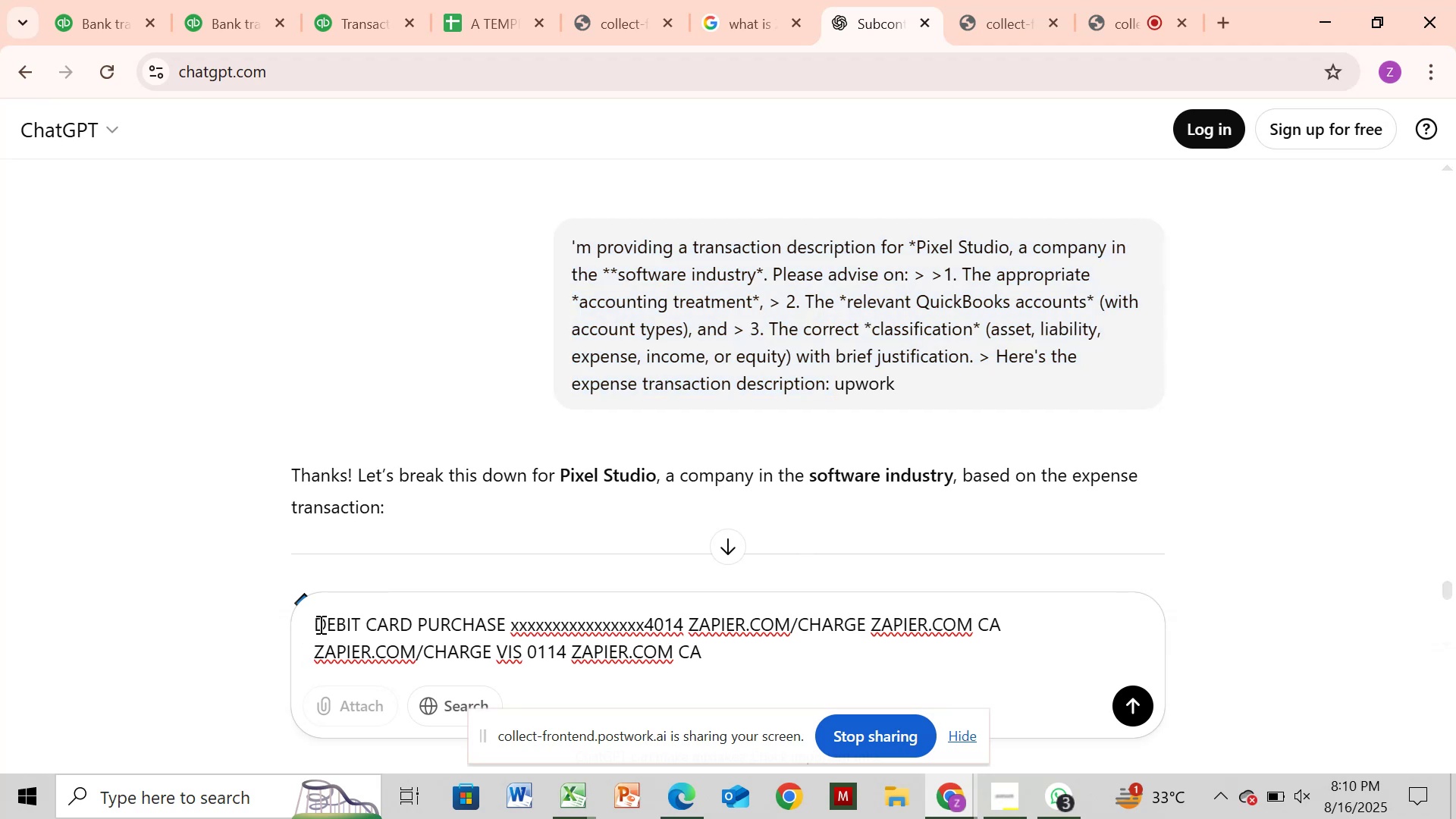 
key(Control+V)
 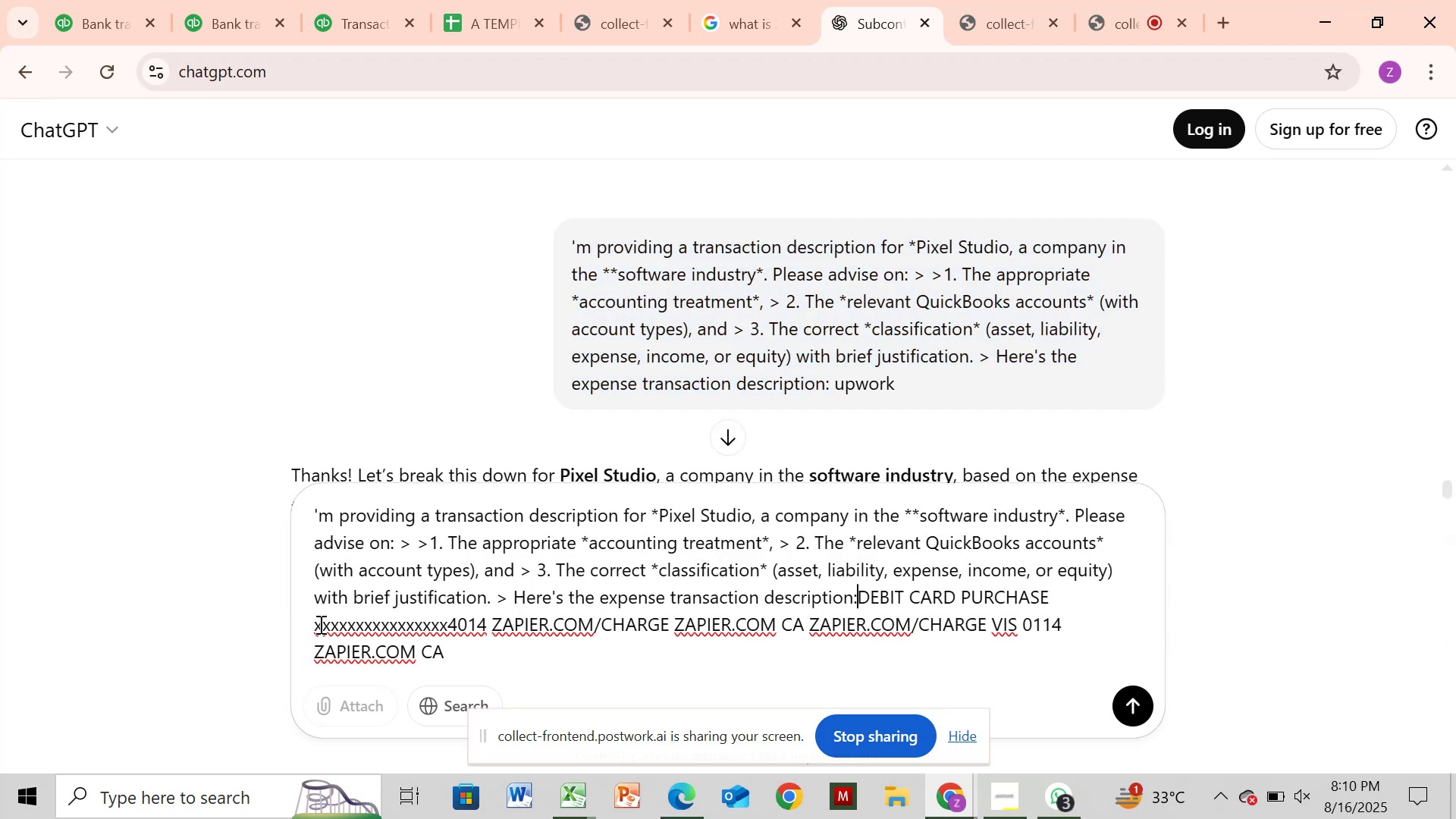 
key(Space)
 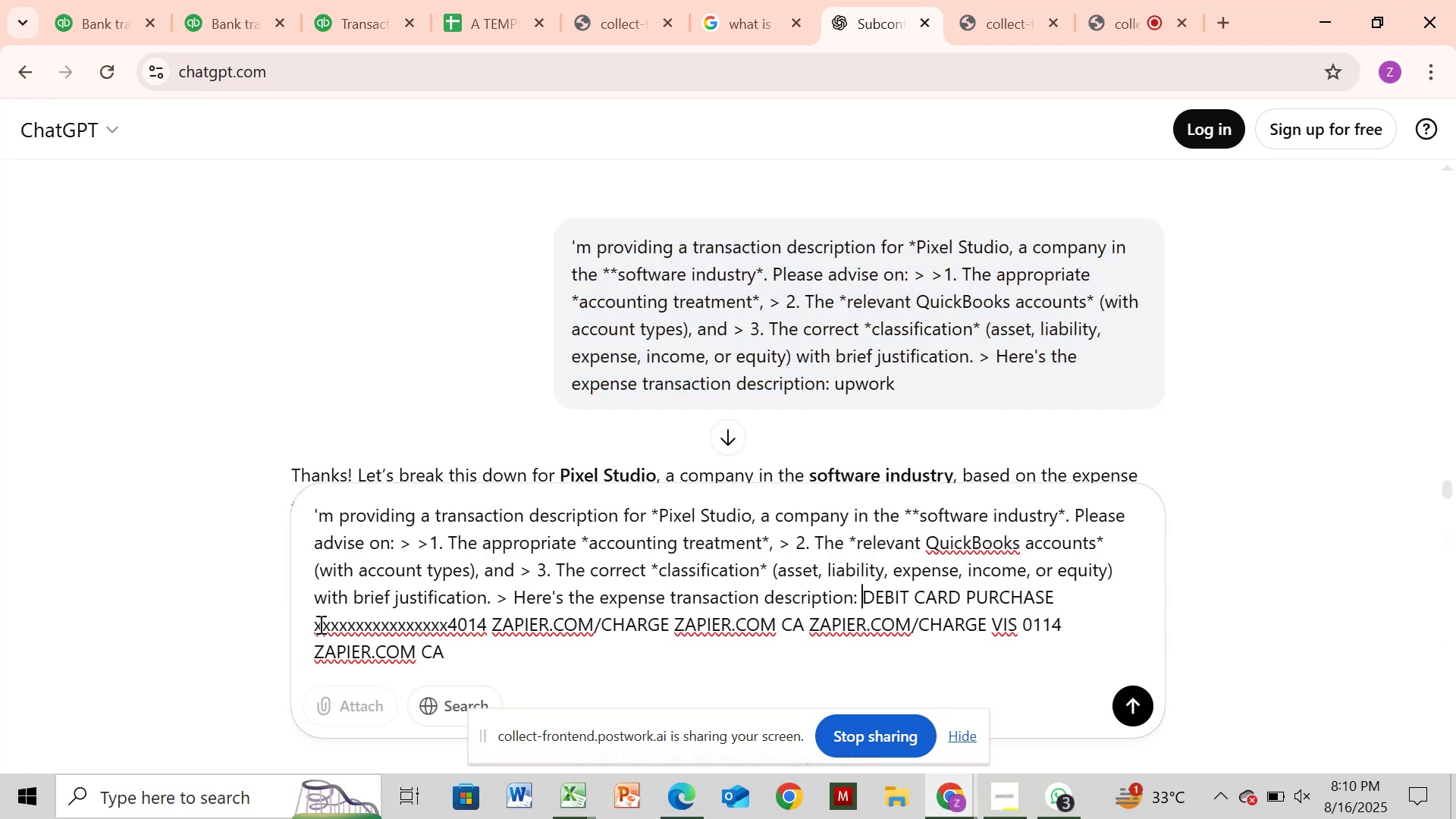 
key(ArrowLeft)
 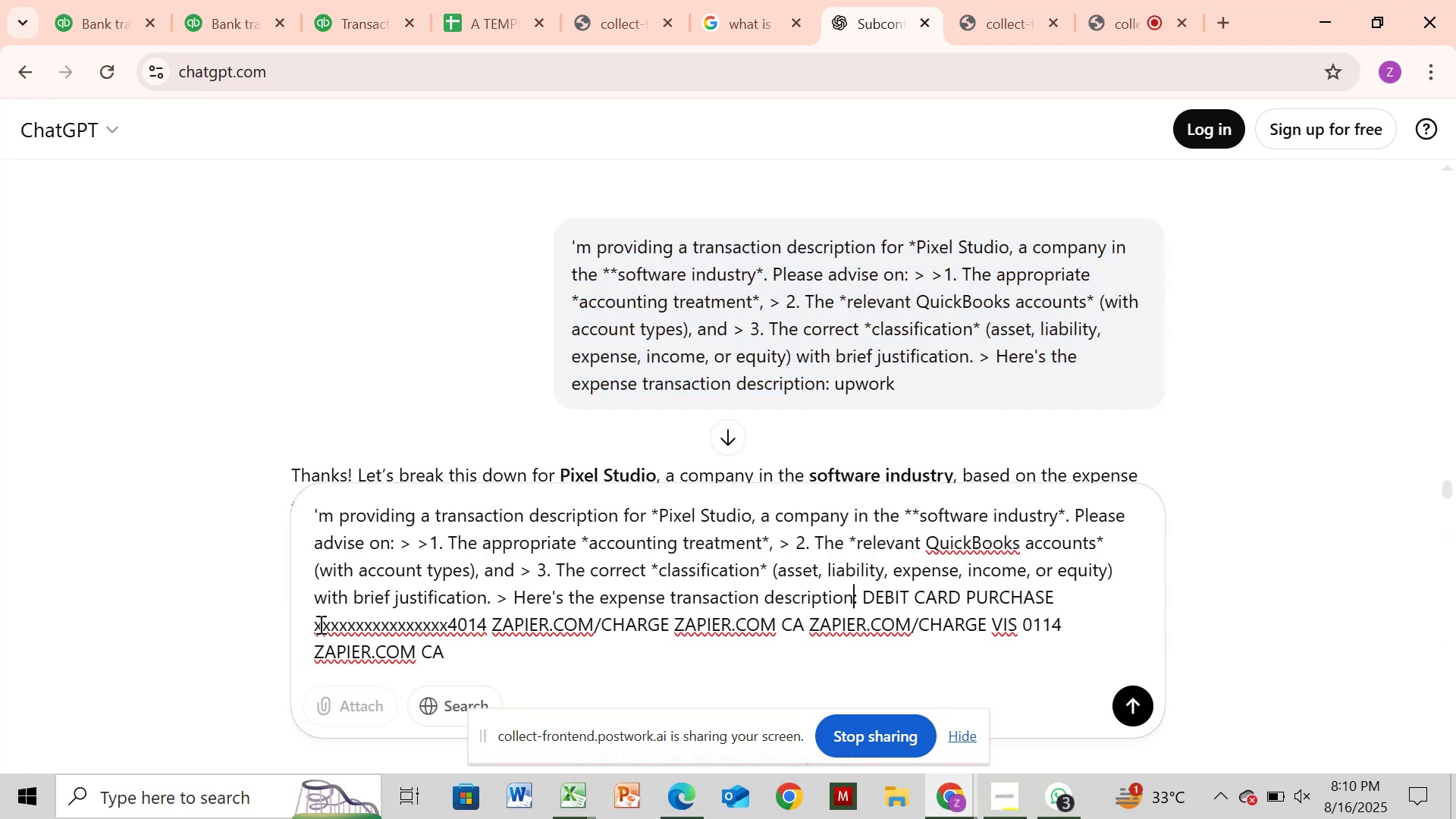 
key(ArrowLeft)
 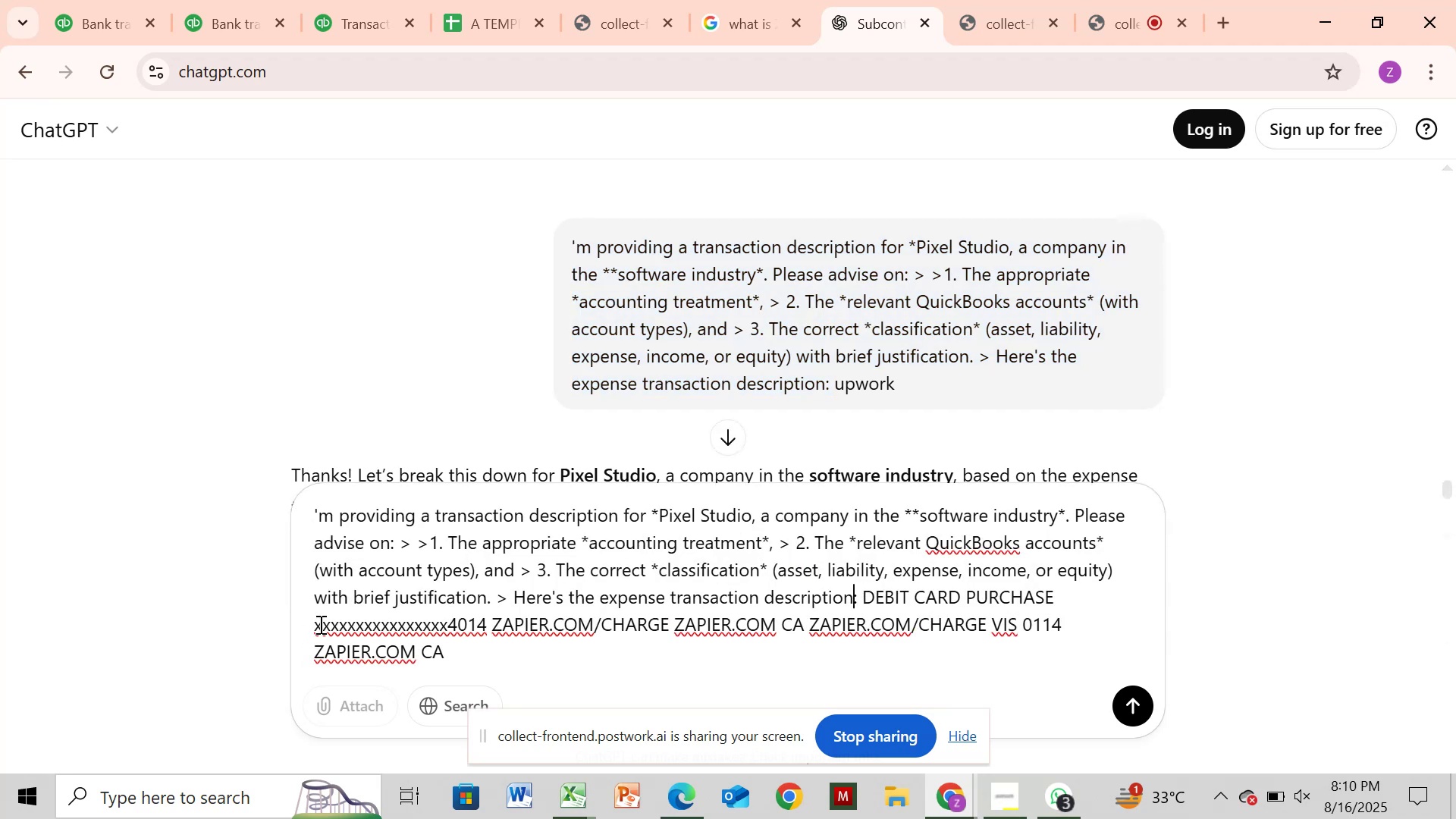 
key(ArrowLeft)
 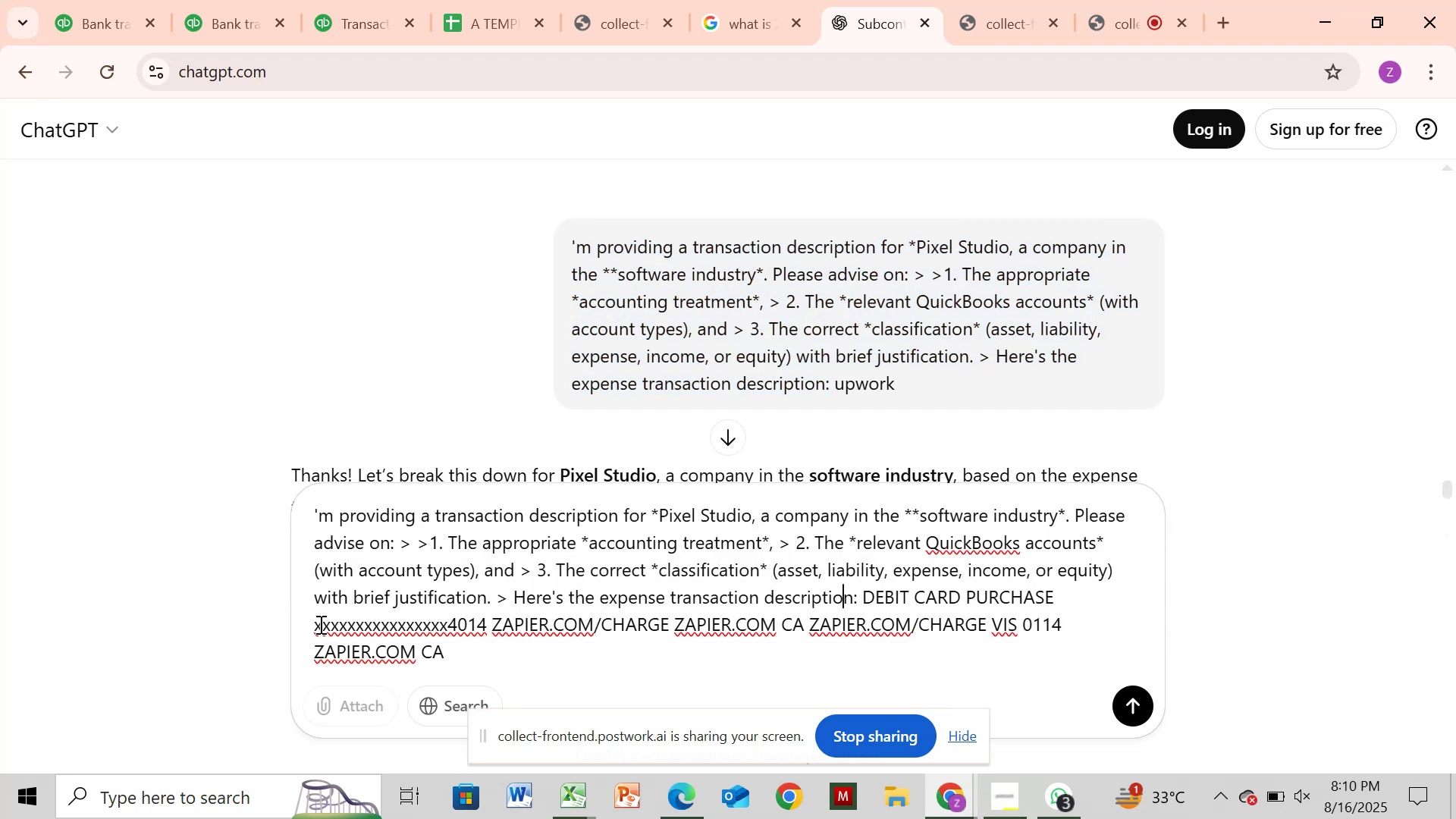 
key(ArrowLeft)
 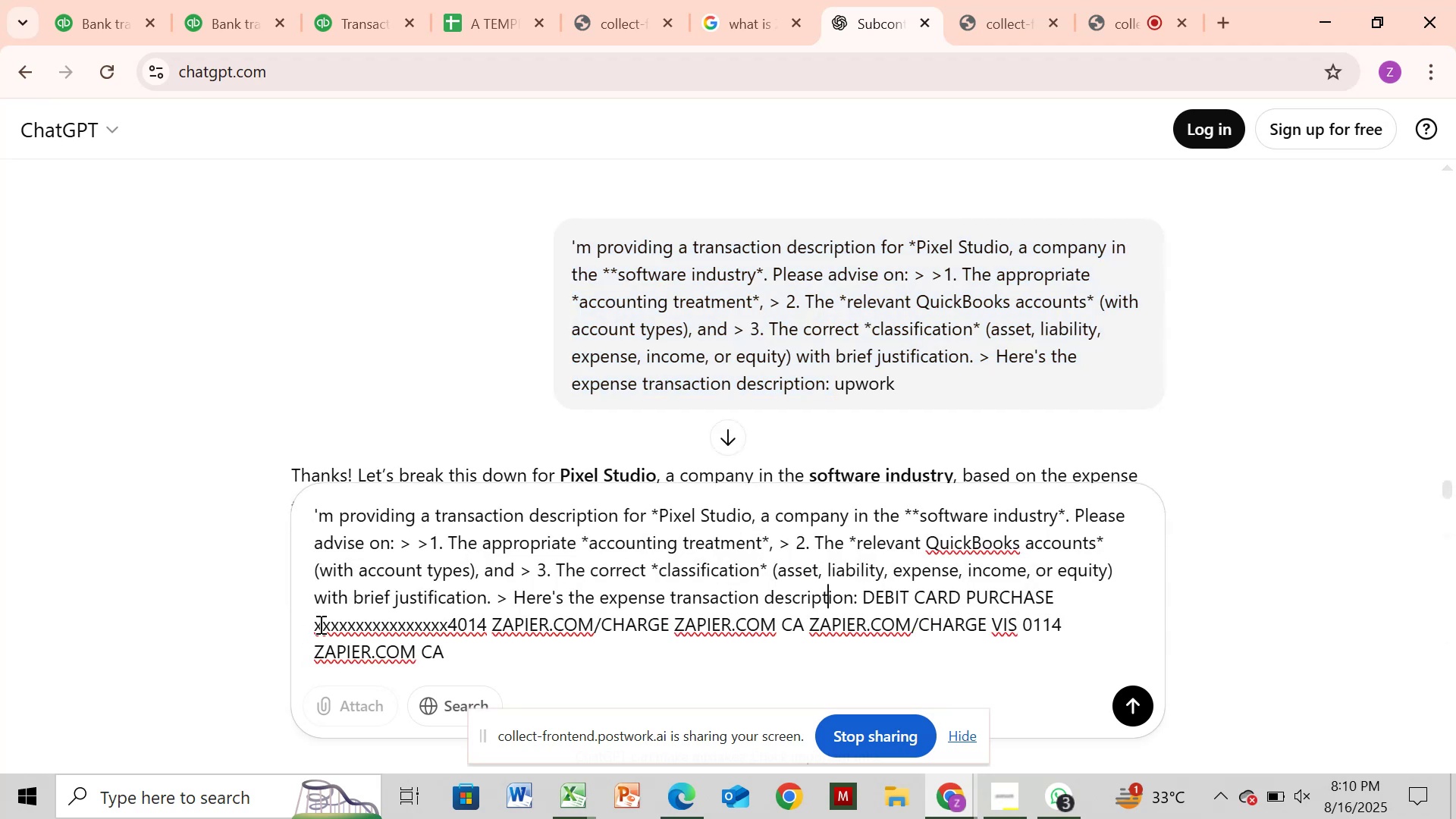 
key(ArrowLeft)
 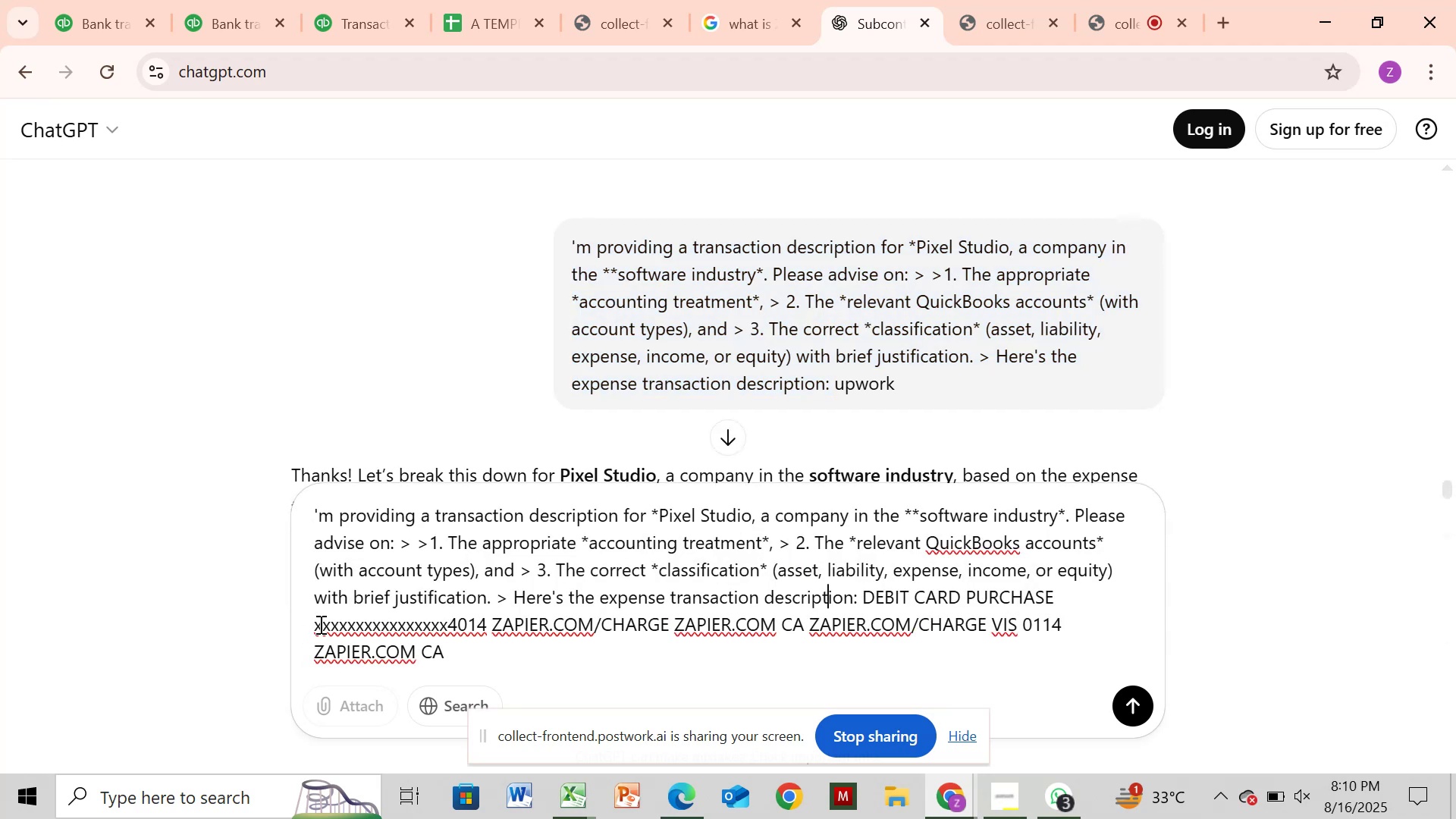 
key(ArrowLeft)
 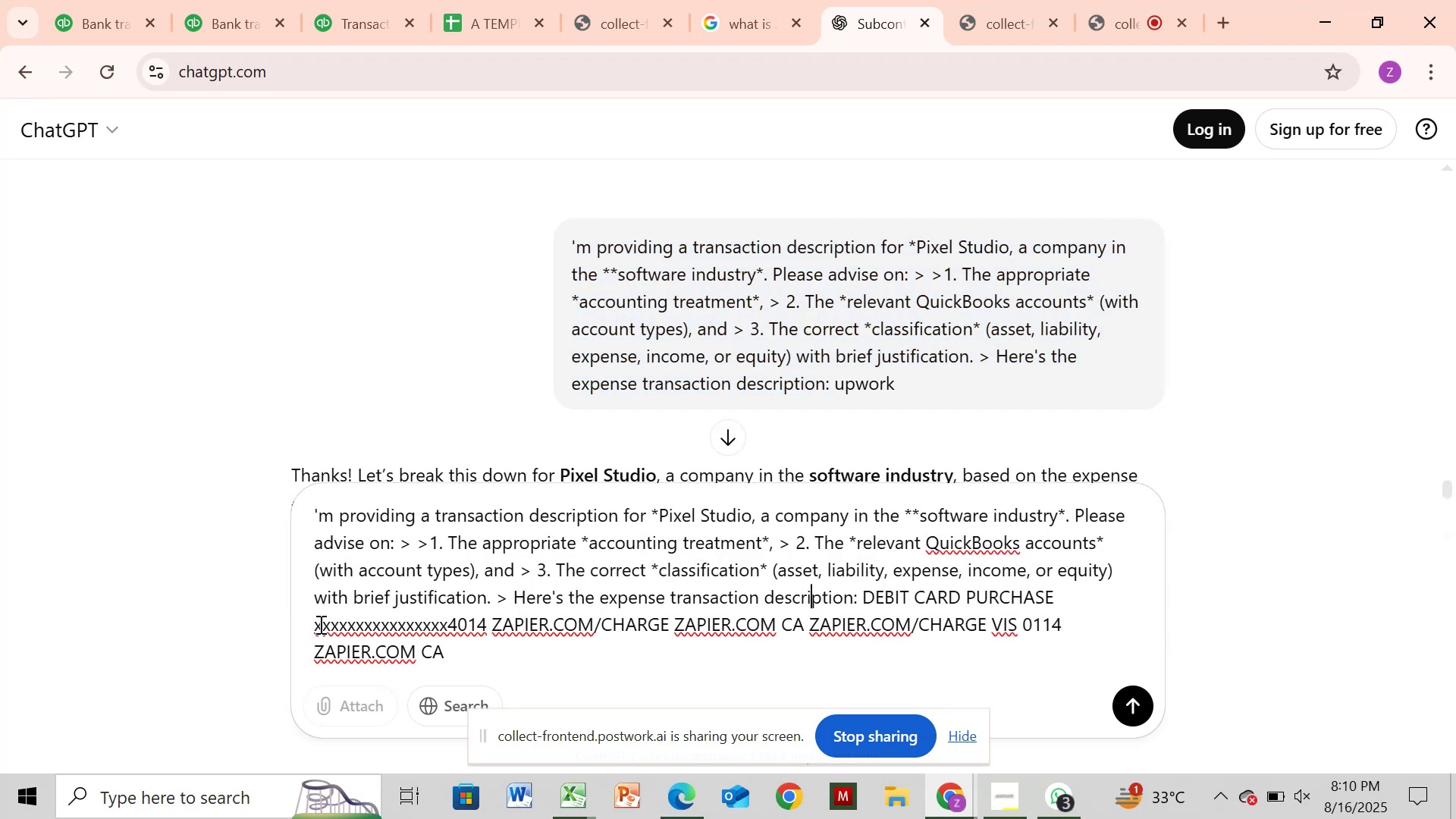 
key(ArrowLeft)
 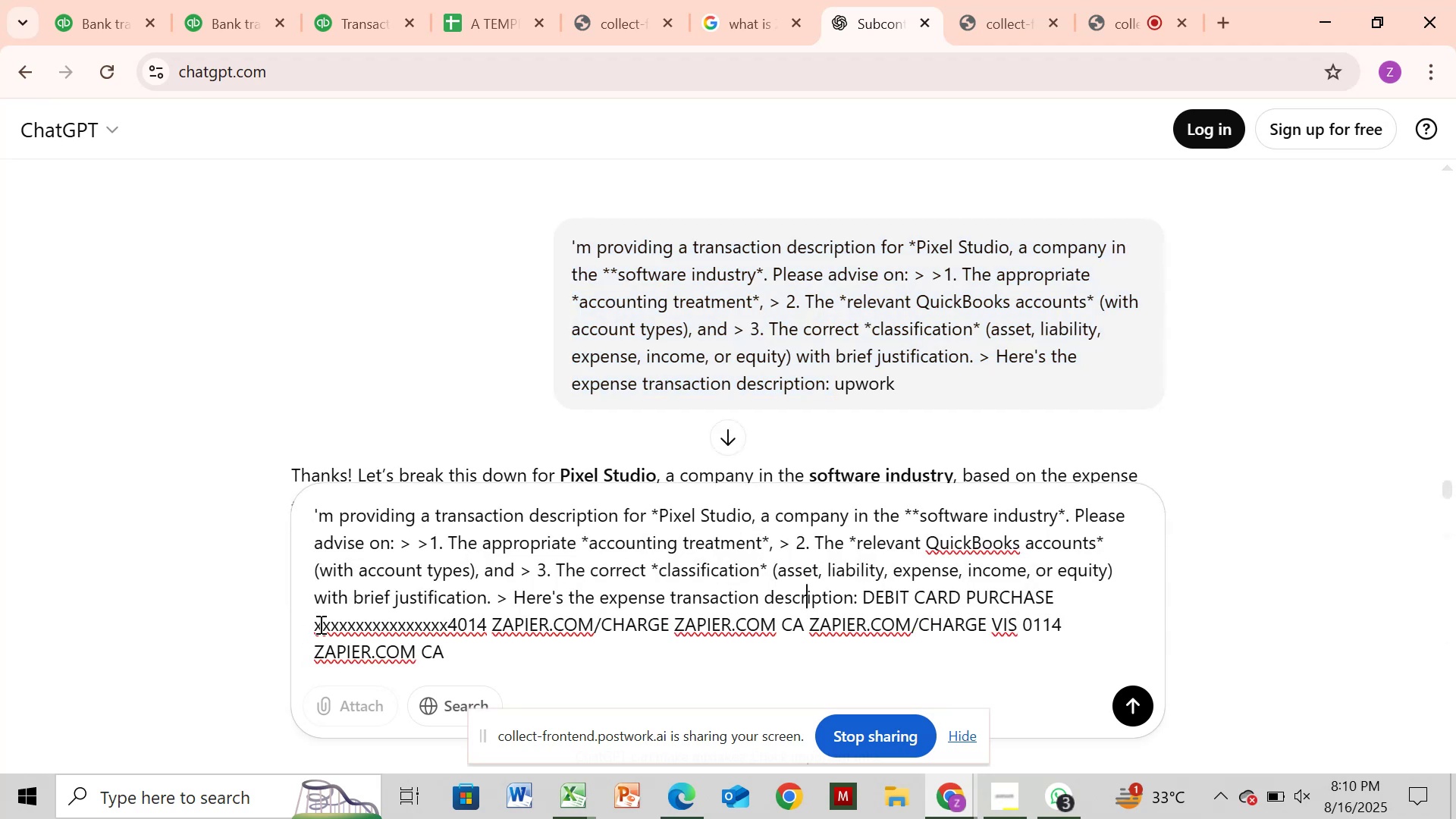 
hold_key(key=ArrowLeft, duration=0.85)
 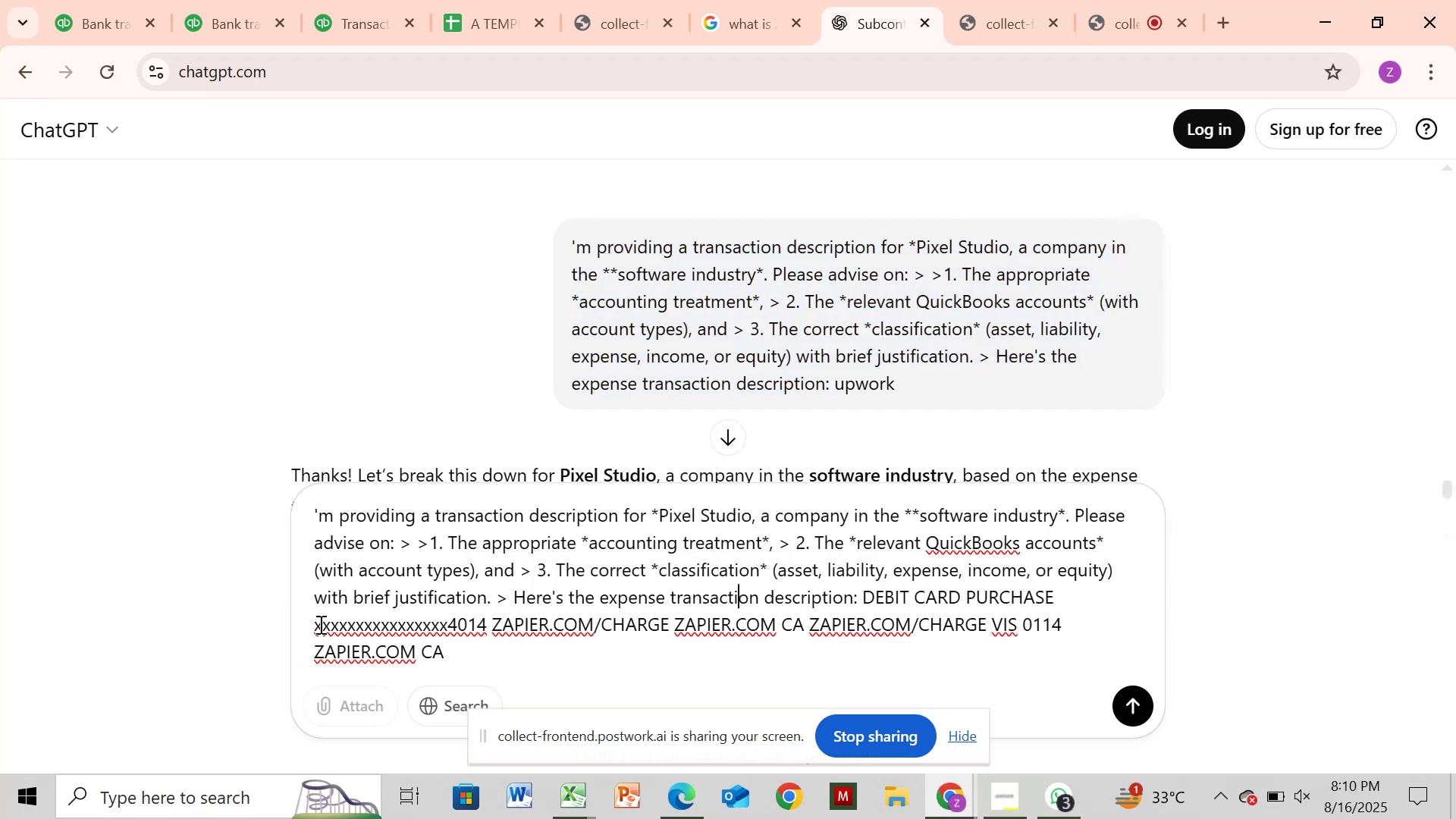 
key(ArrowLeft)
 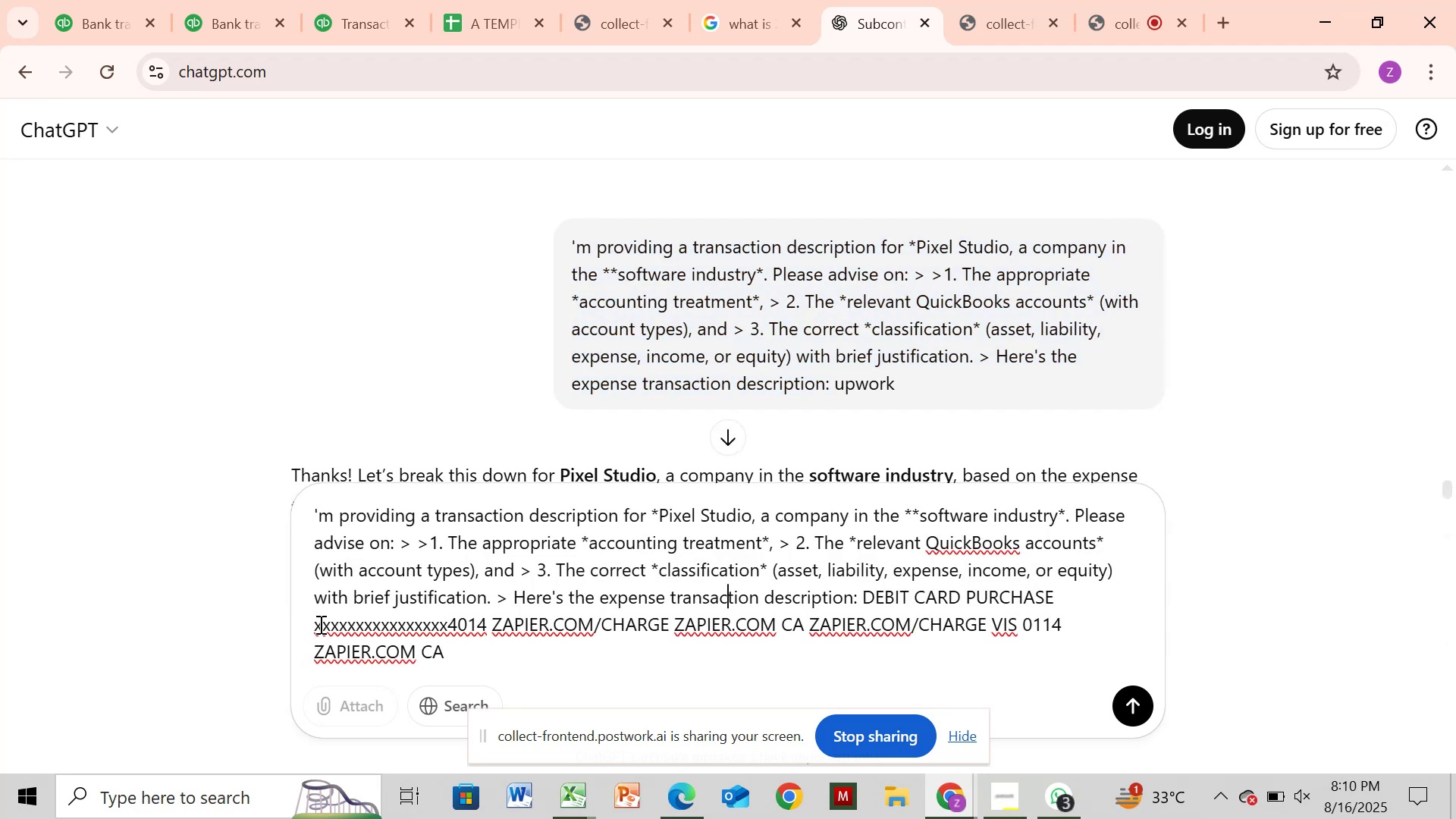 
key(ArrowLeft)
 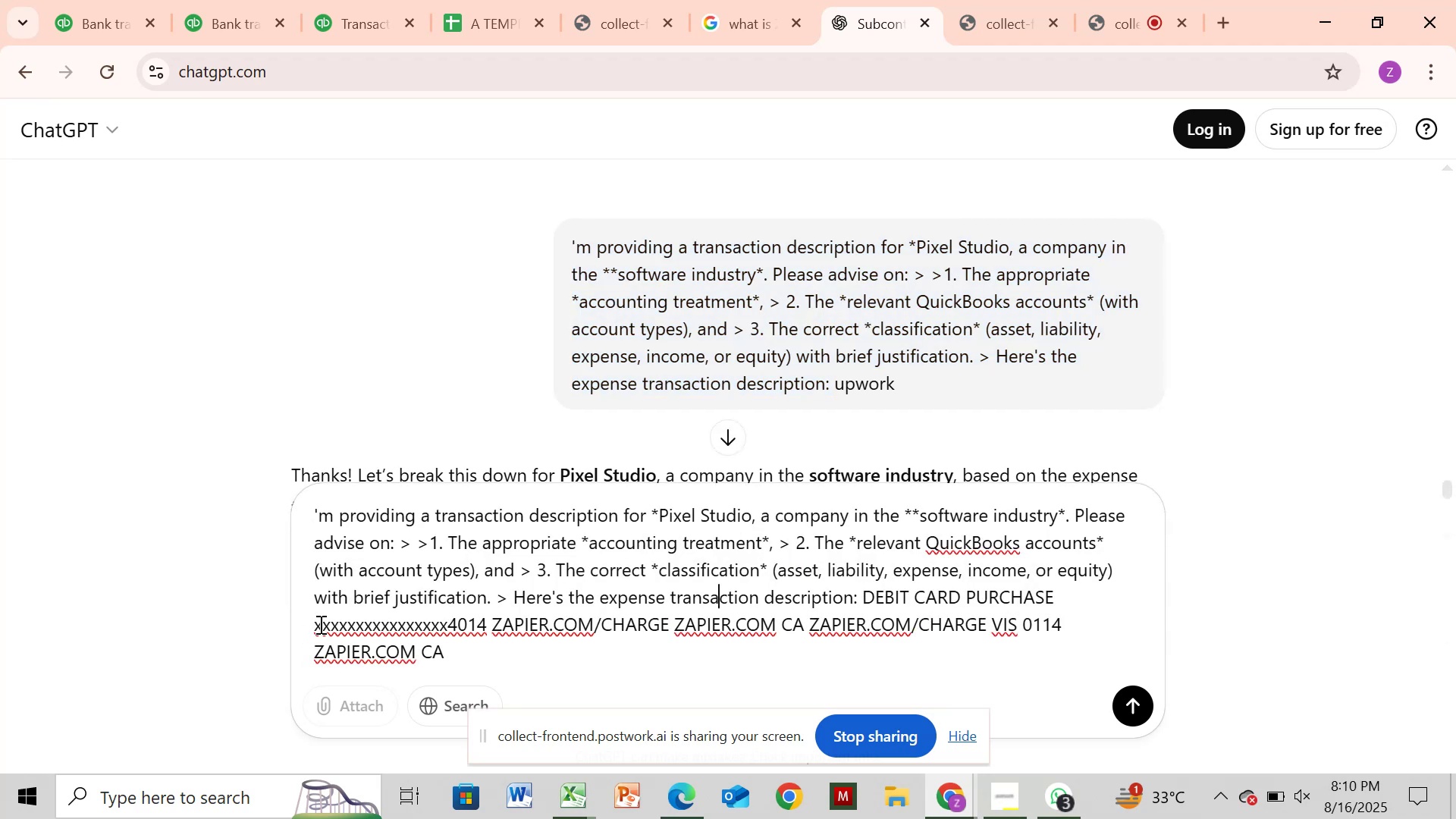 
key(ArrowLeft)
 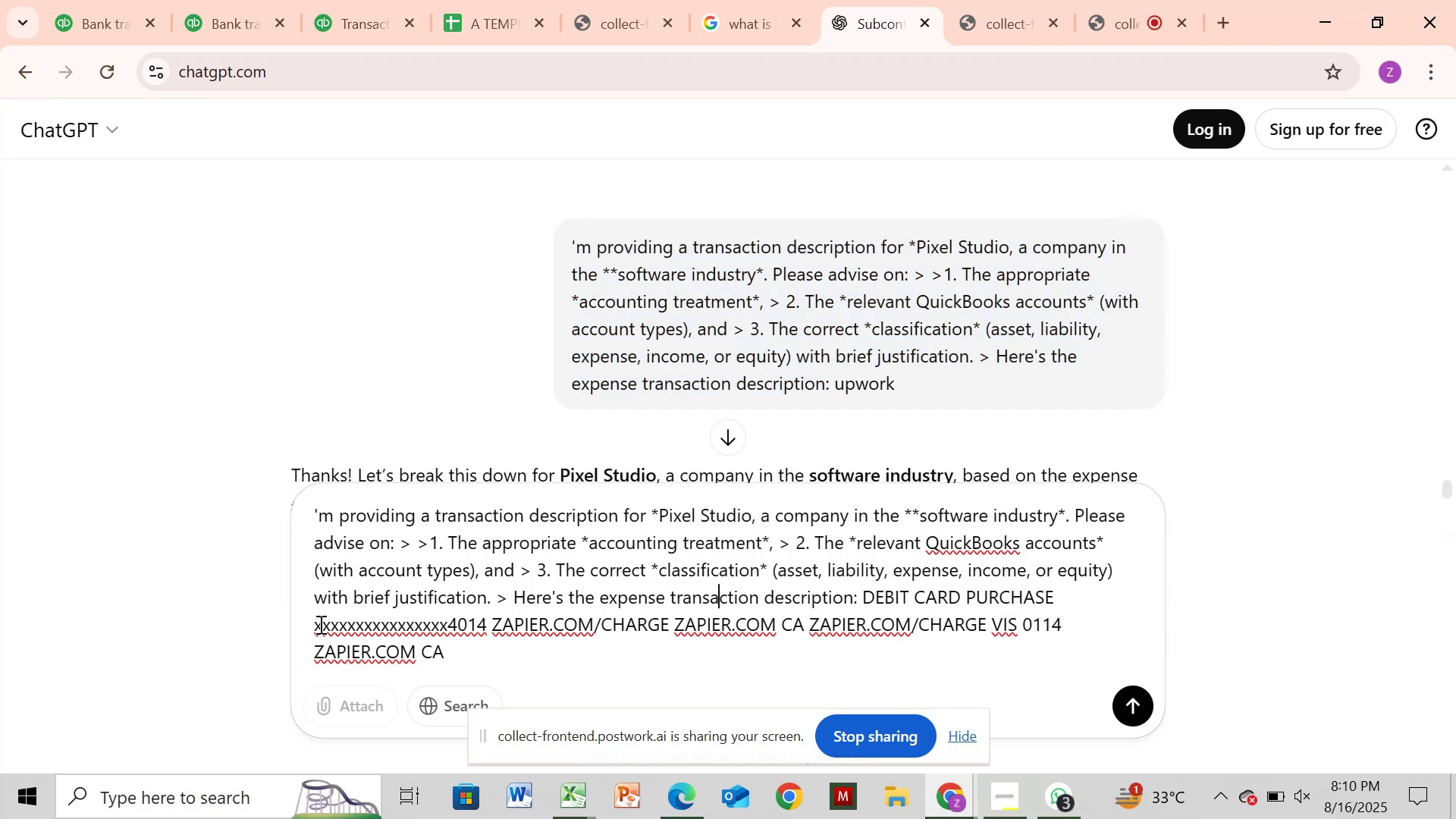 
hold_key(key=ArrowLeft, duration=0.71)
 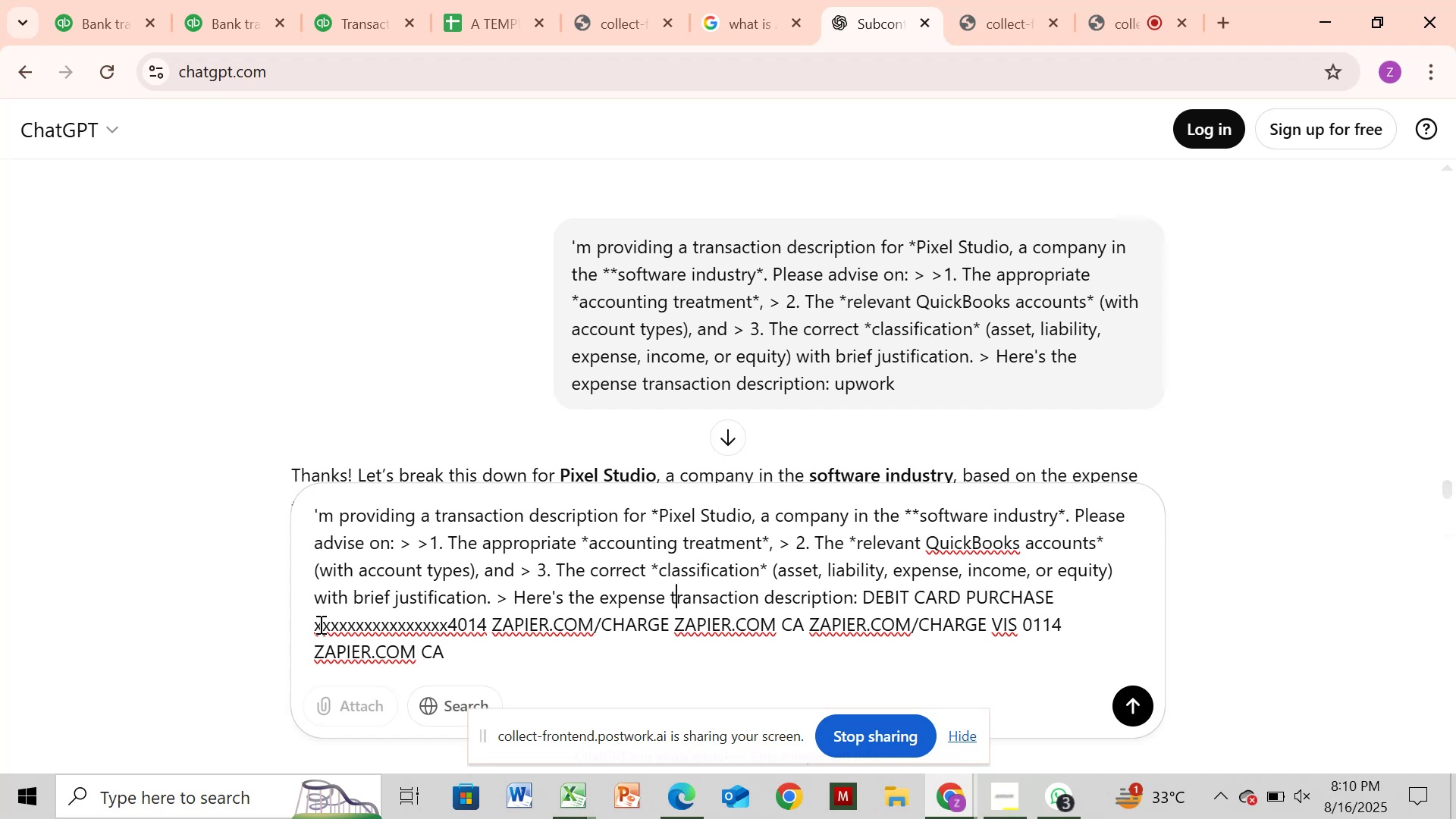 
key(ArrowLeft)
 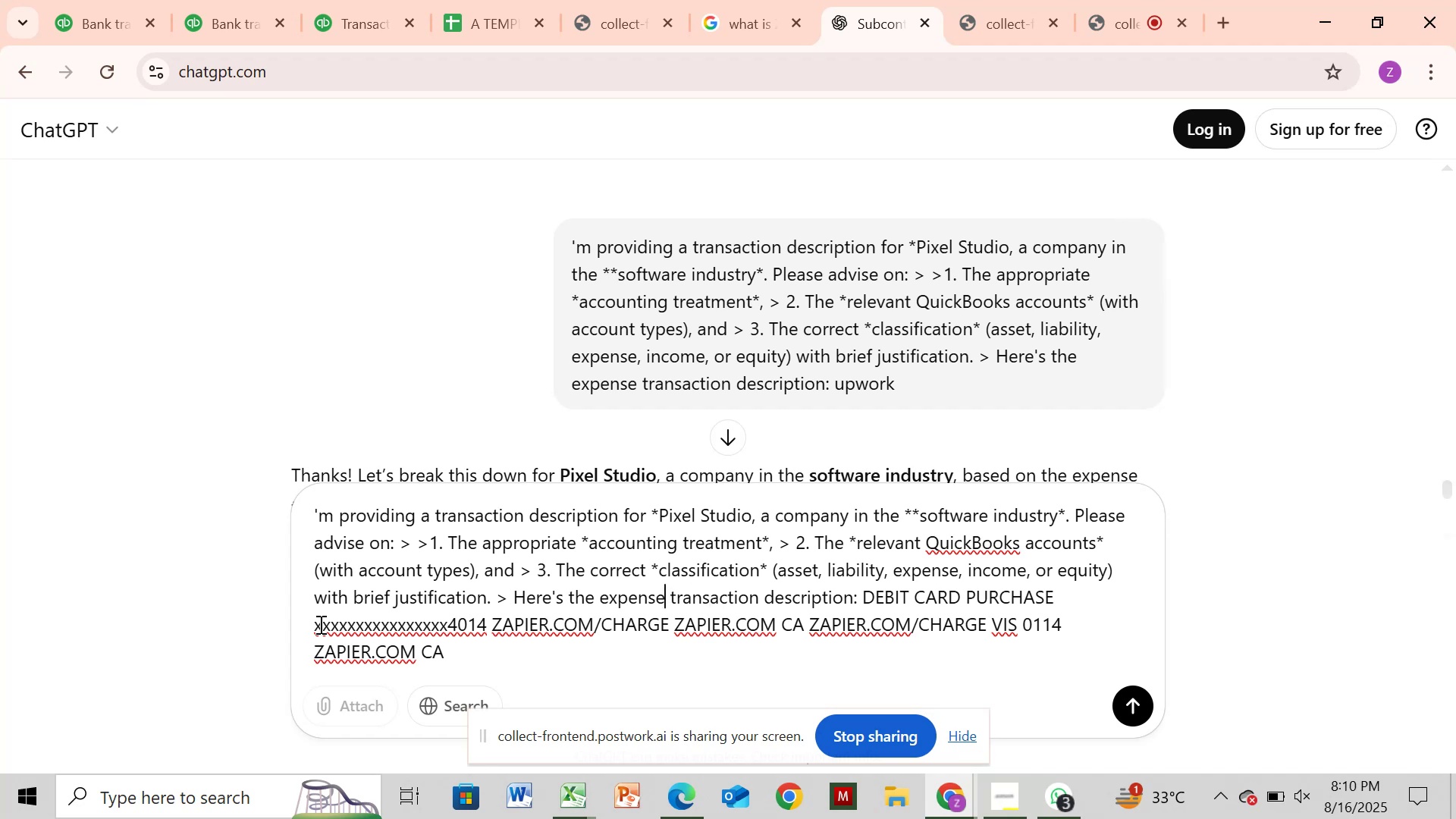 
key(ArrowLeft)
 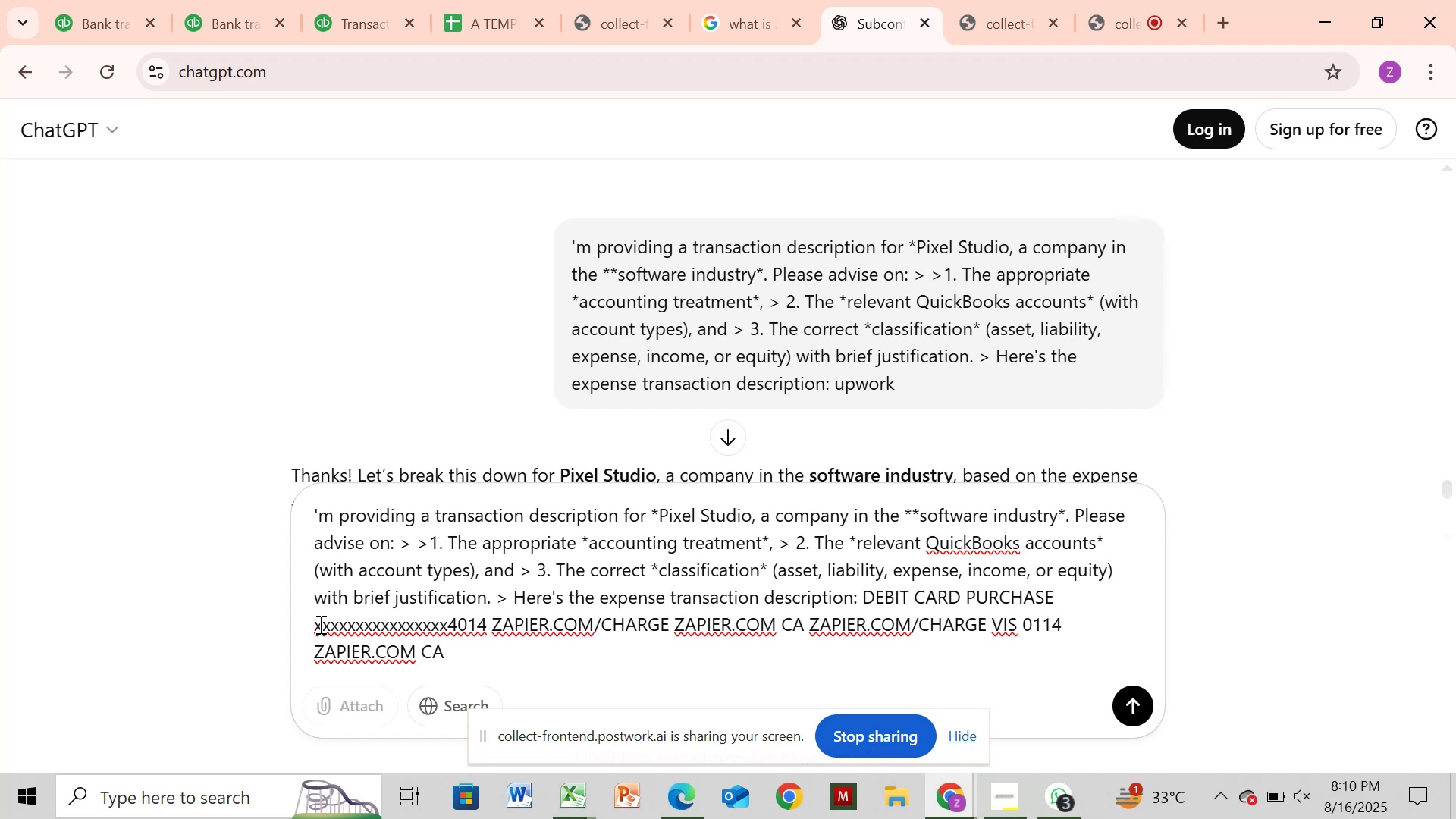 
key(Backspace)
key(Backspace)
key(Backspace)
key(Backspace)
key(Backspace)
key(Backspace)
key(Backspace)
type(income)
 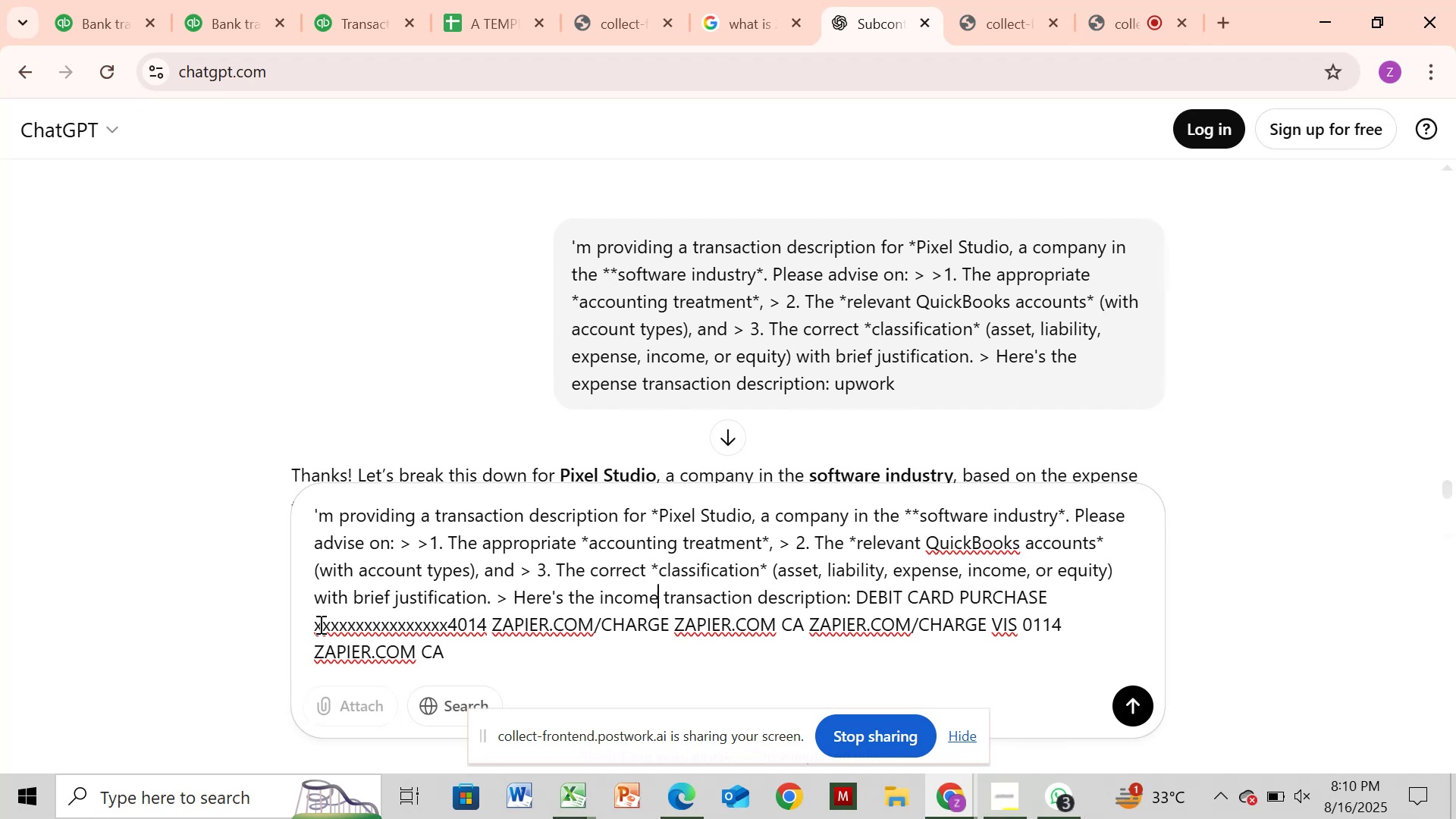 
key(Enter)
 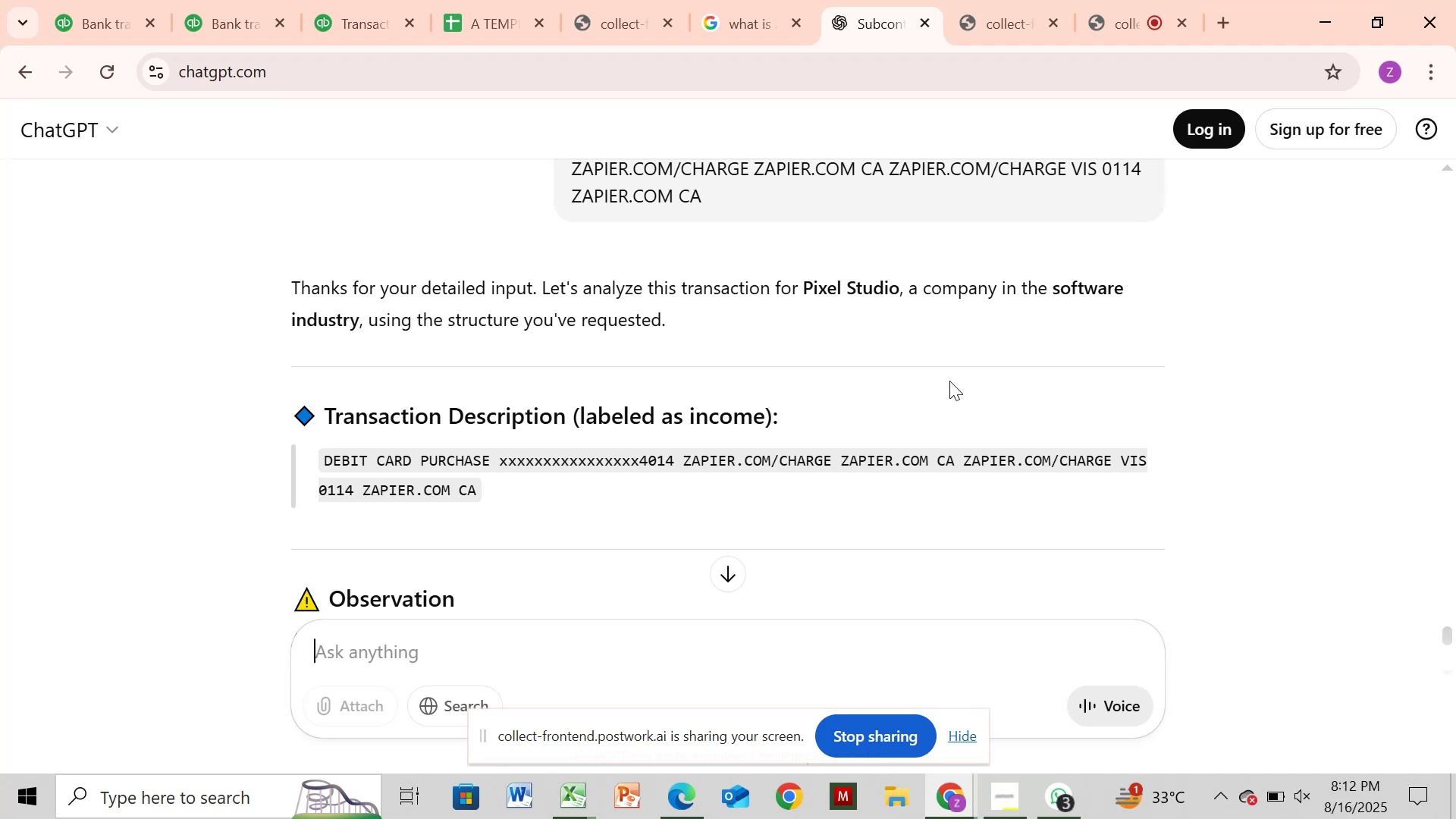 
wait(102.89)
 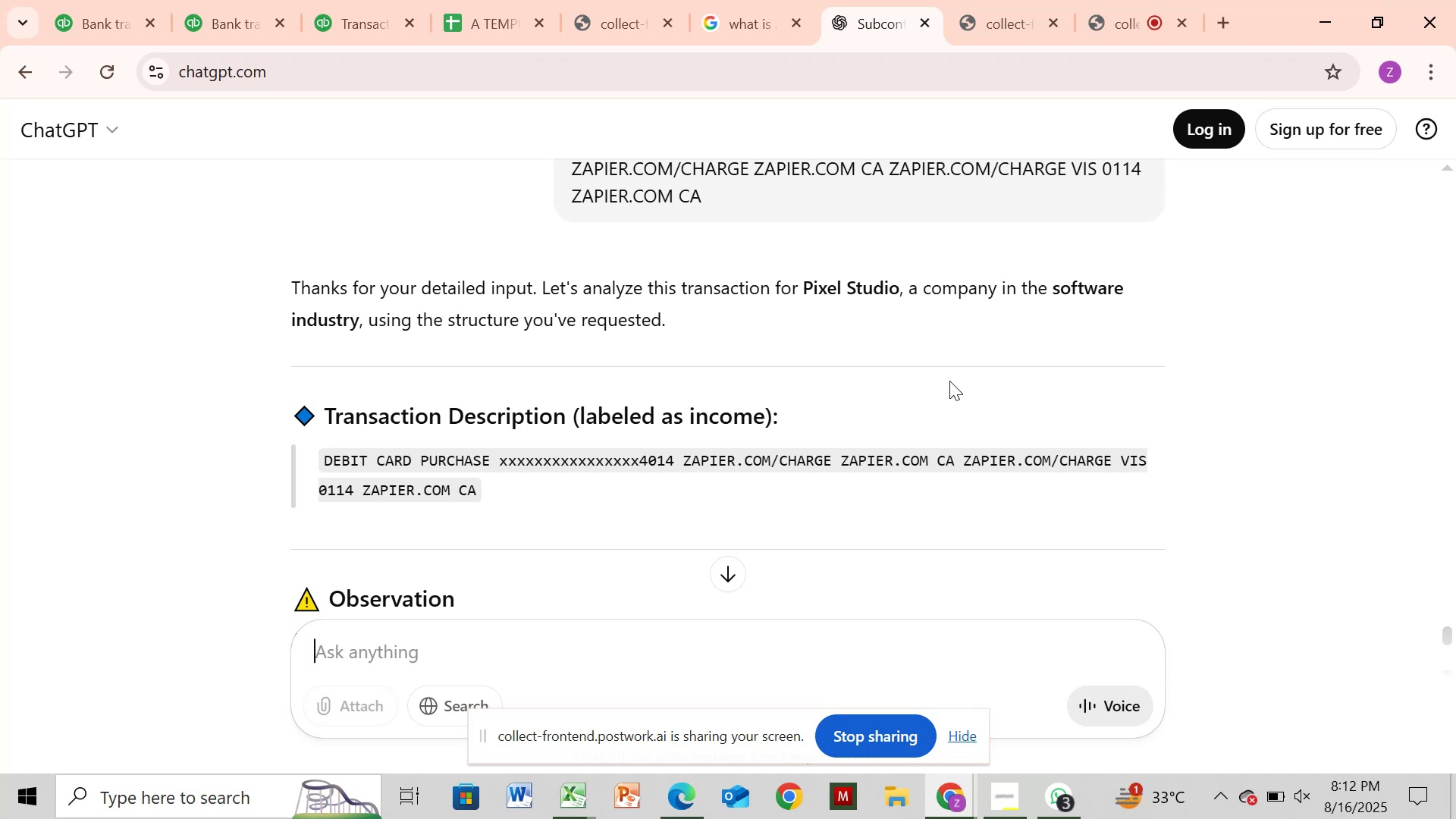 
scroll: coordinate [871, 372], scroll_direction: down, amount: 3.0
 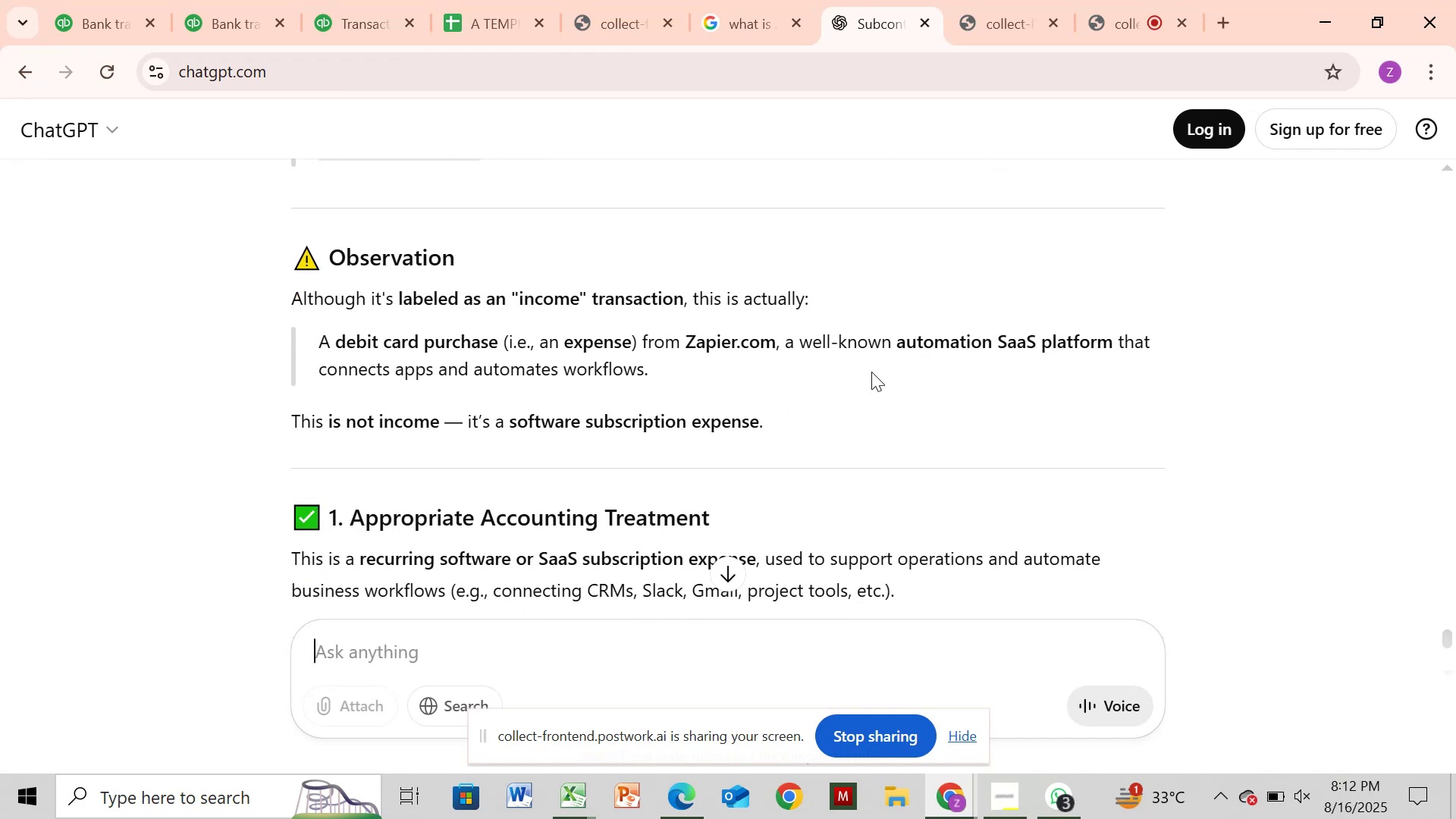 
wait(13.52)
 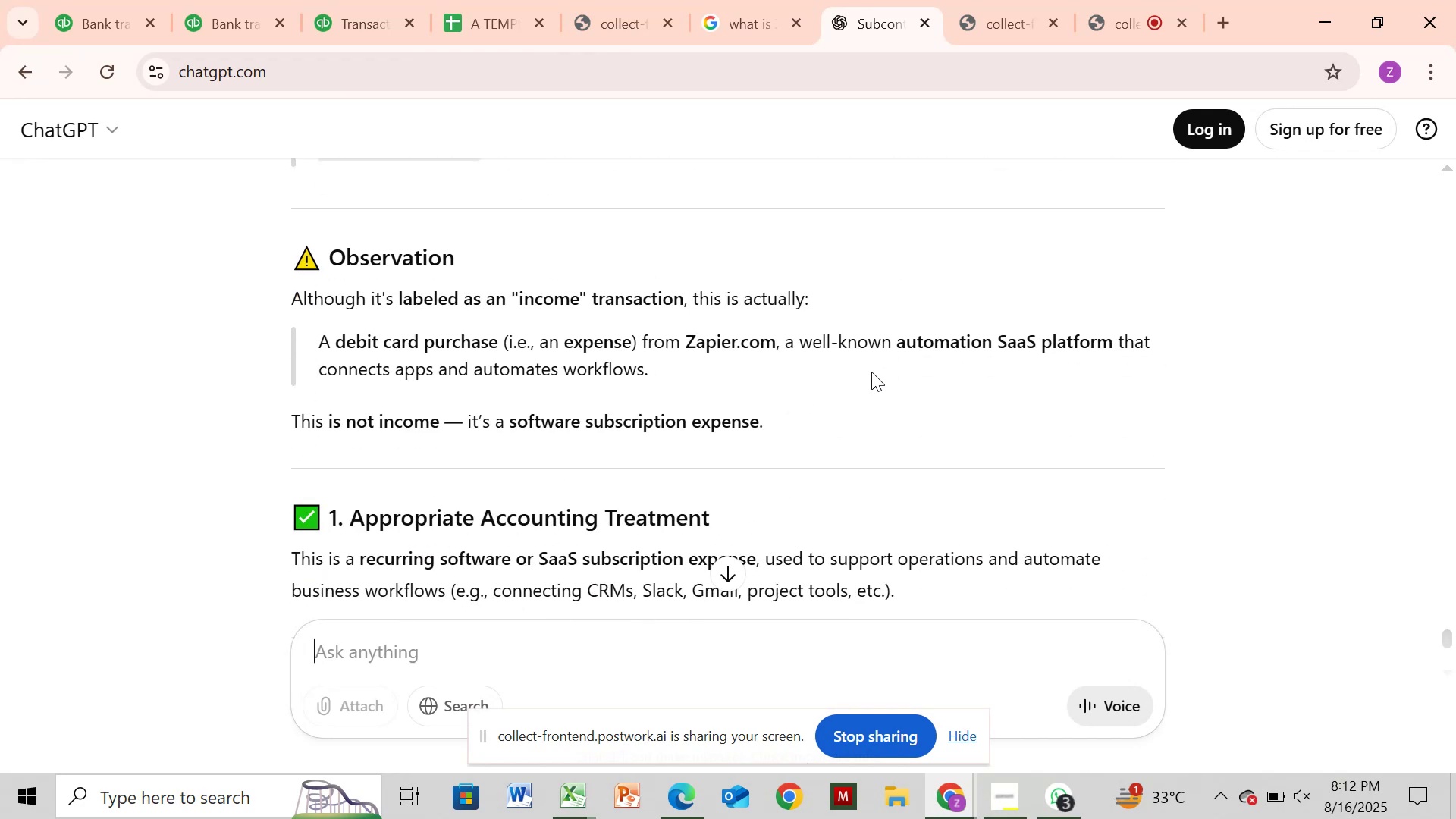 
scroll: coordinate [871, 372], scroll_direction: up, amount: 1.0
 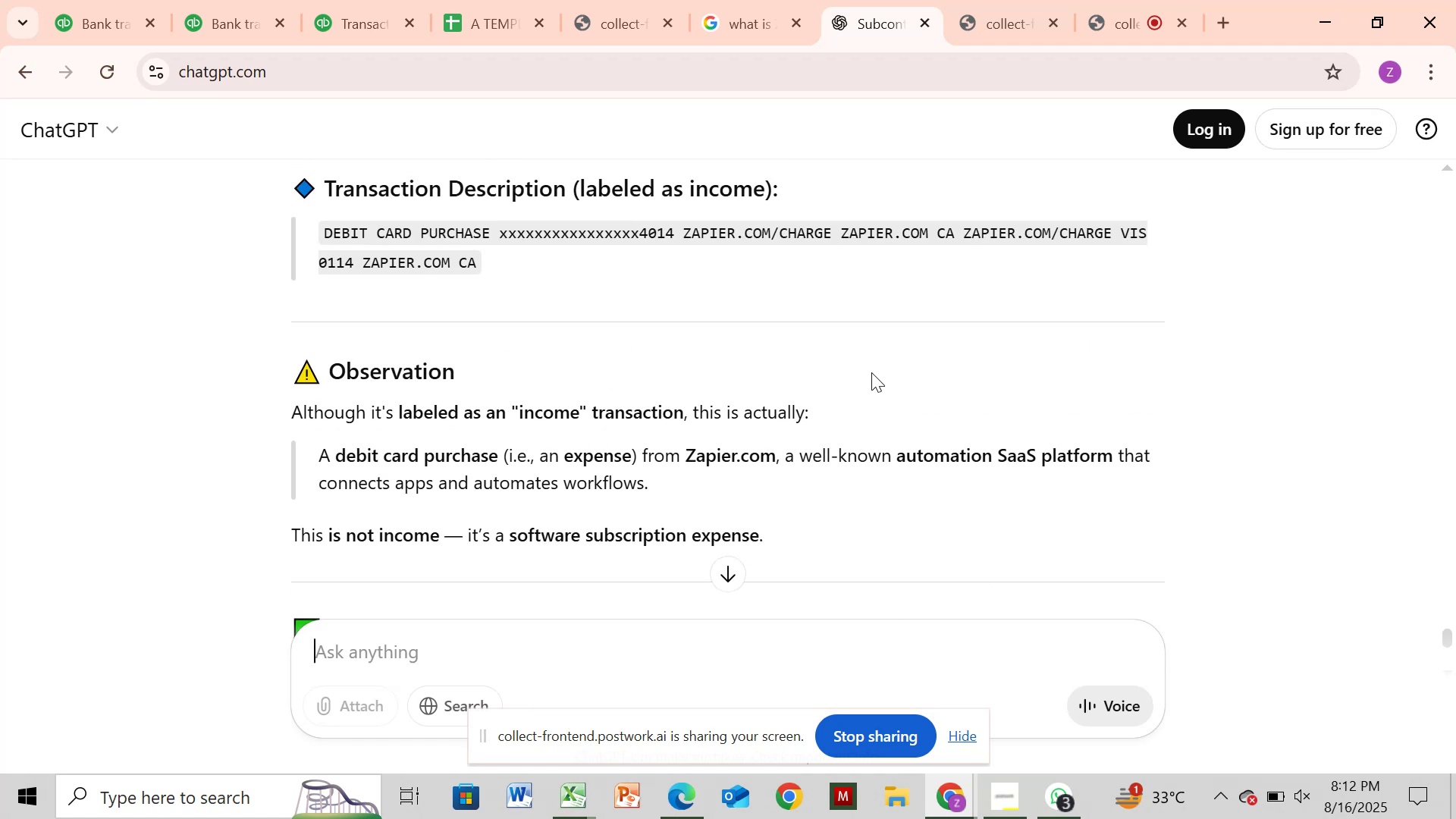 
scroll: coordinate [878, 381], scroll_direction: down, amount: 7.0
 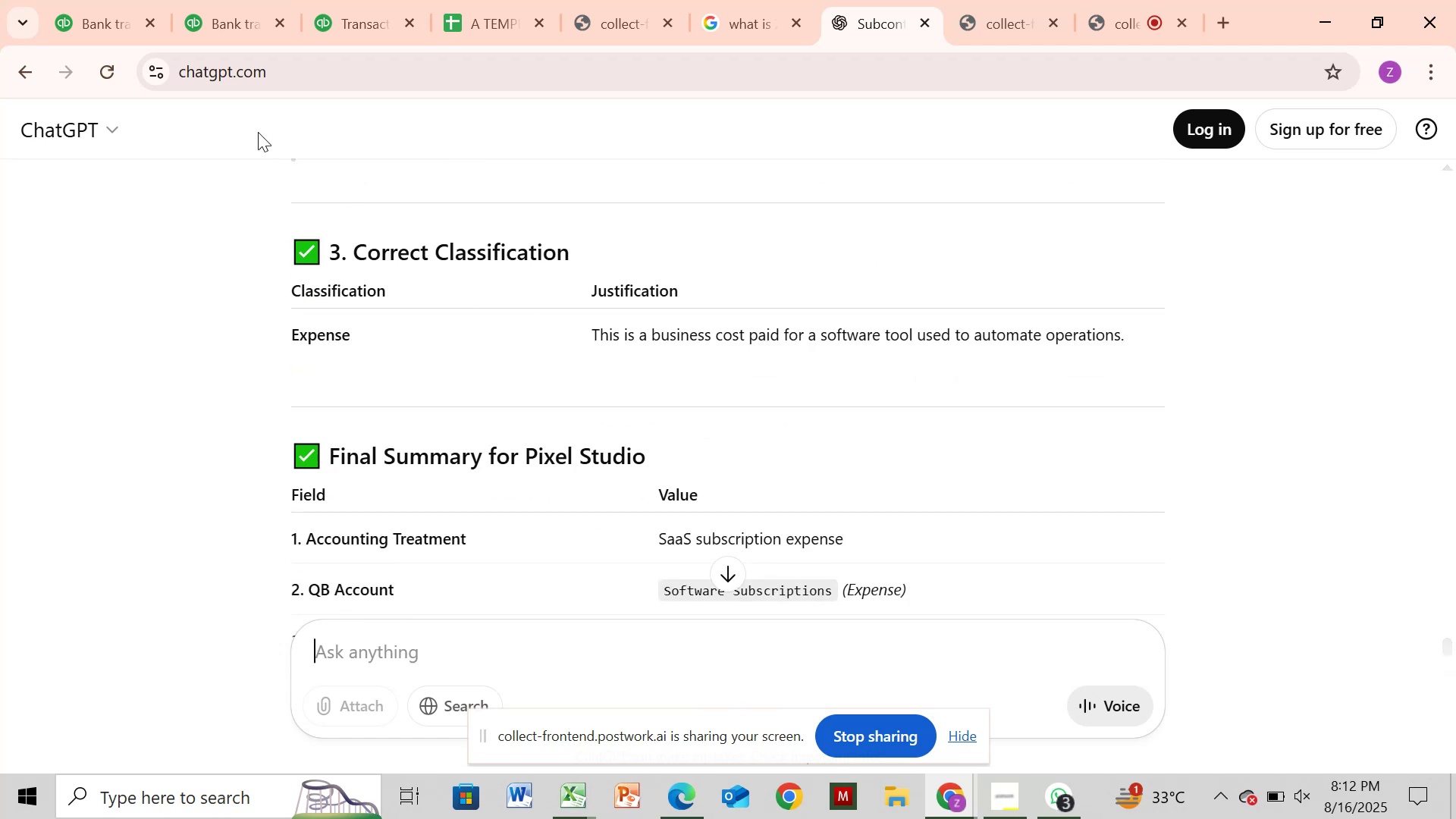 
left_click([243, 20])
 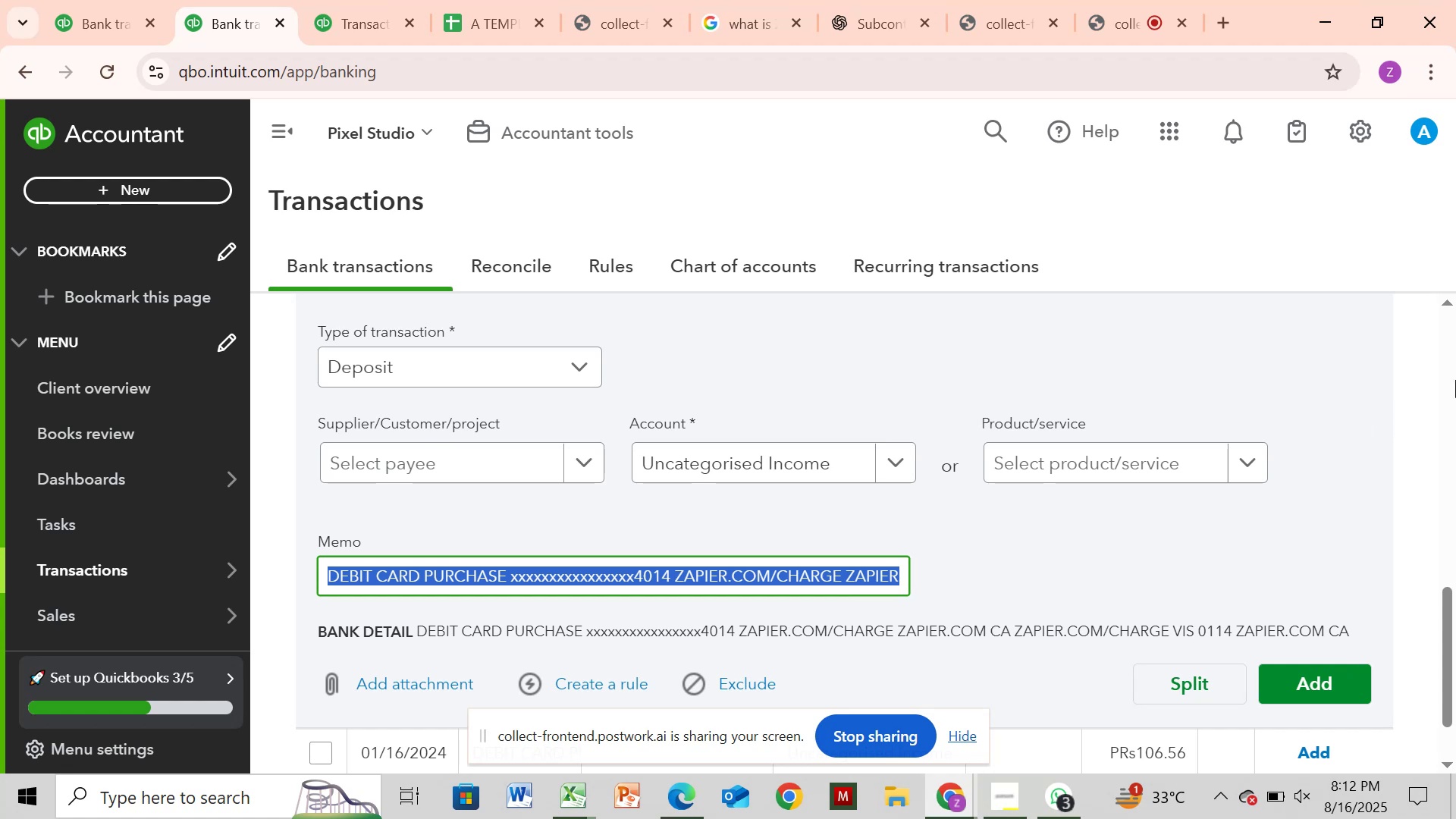 
left_click([1445, 364])
 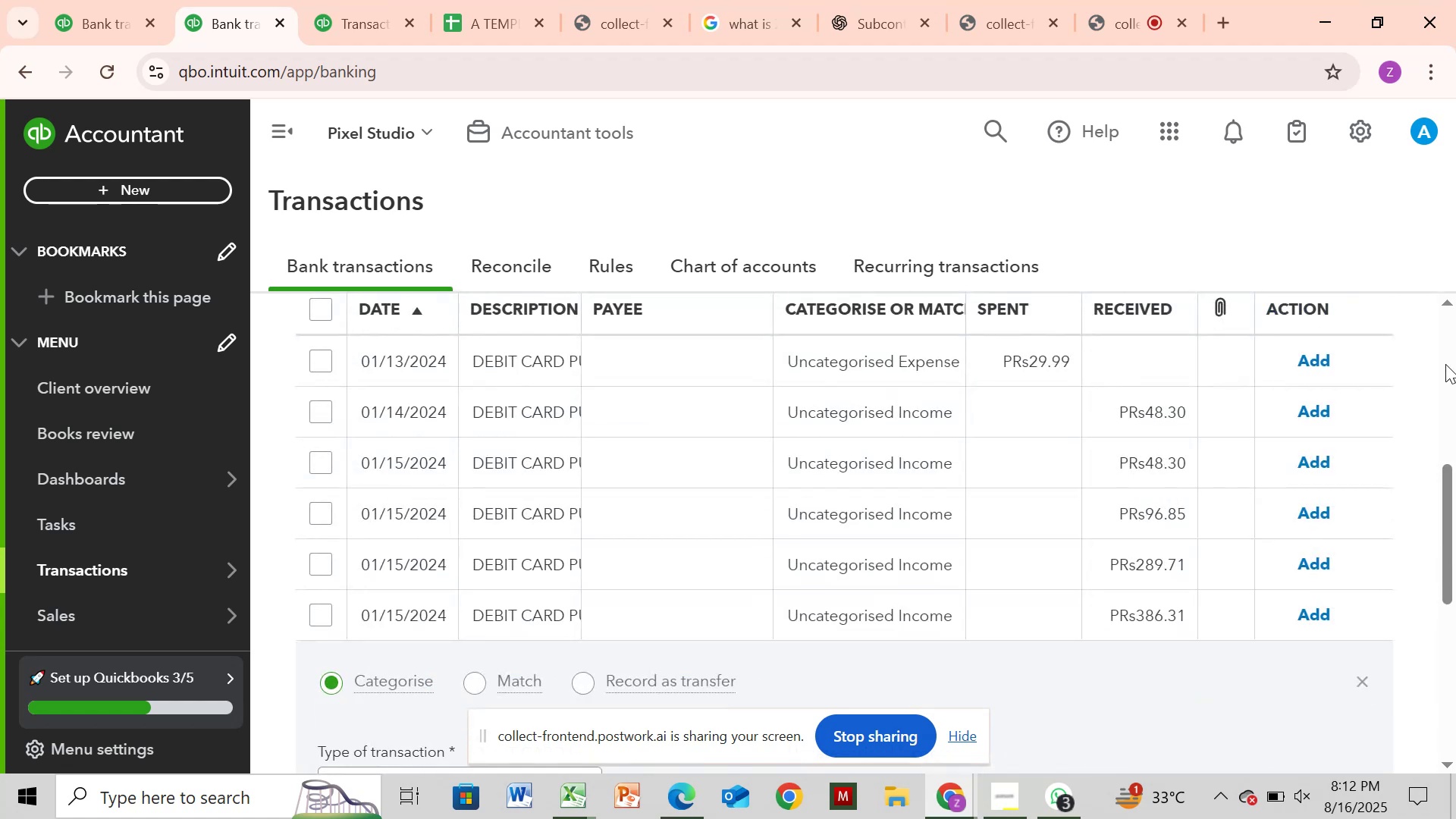 
left_click([1445, 364])
 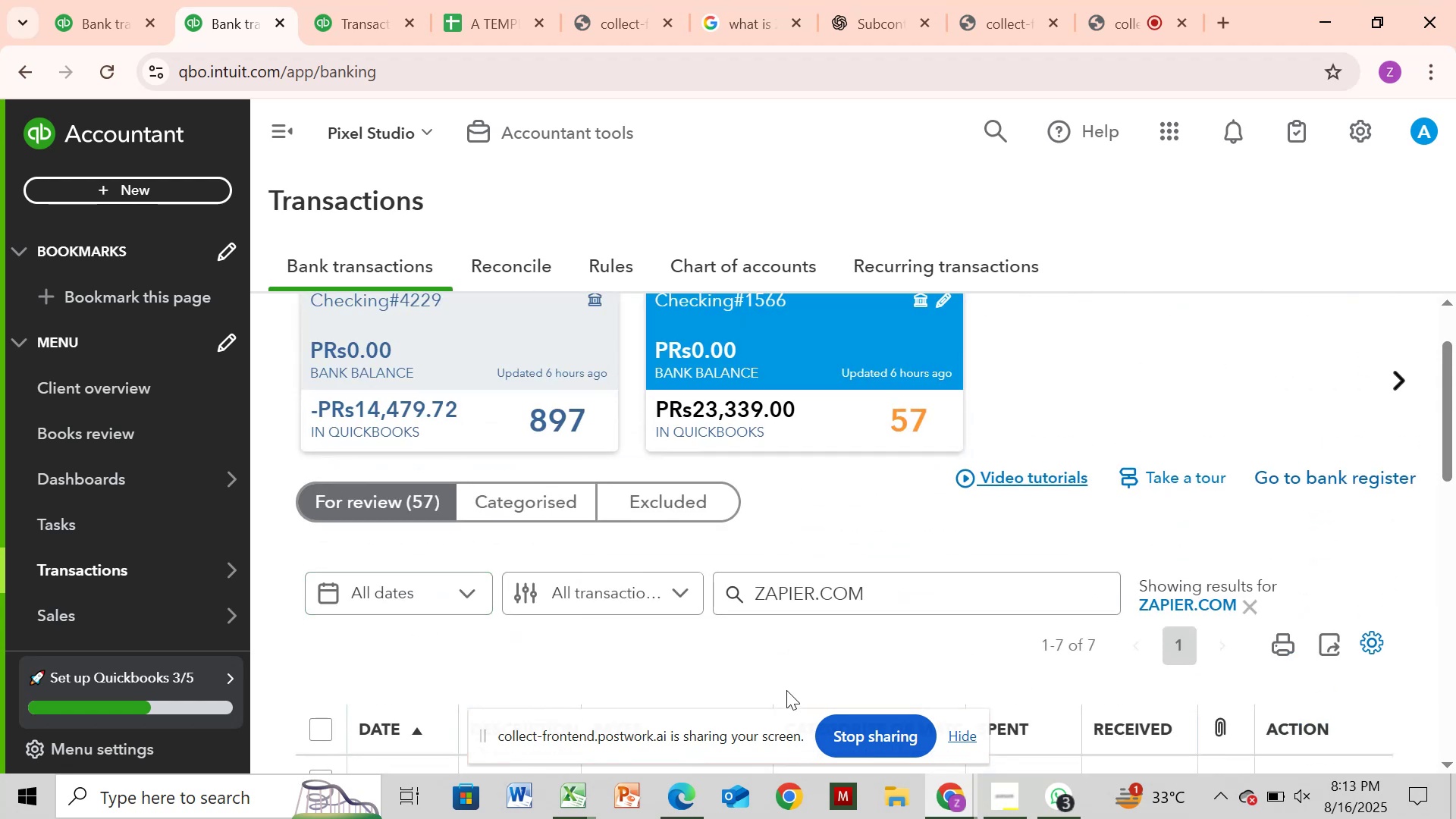 
left_click_drag(start_coordinate=[755, 596], to_coordinate=[959, 582])
 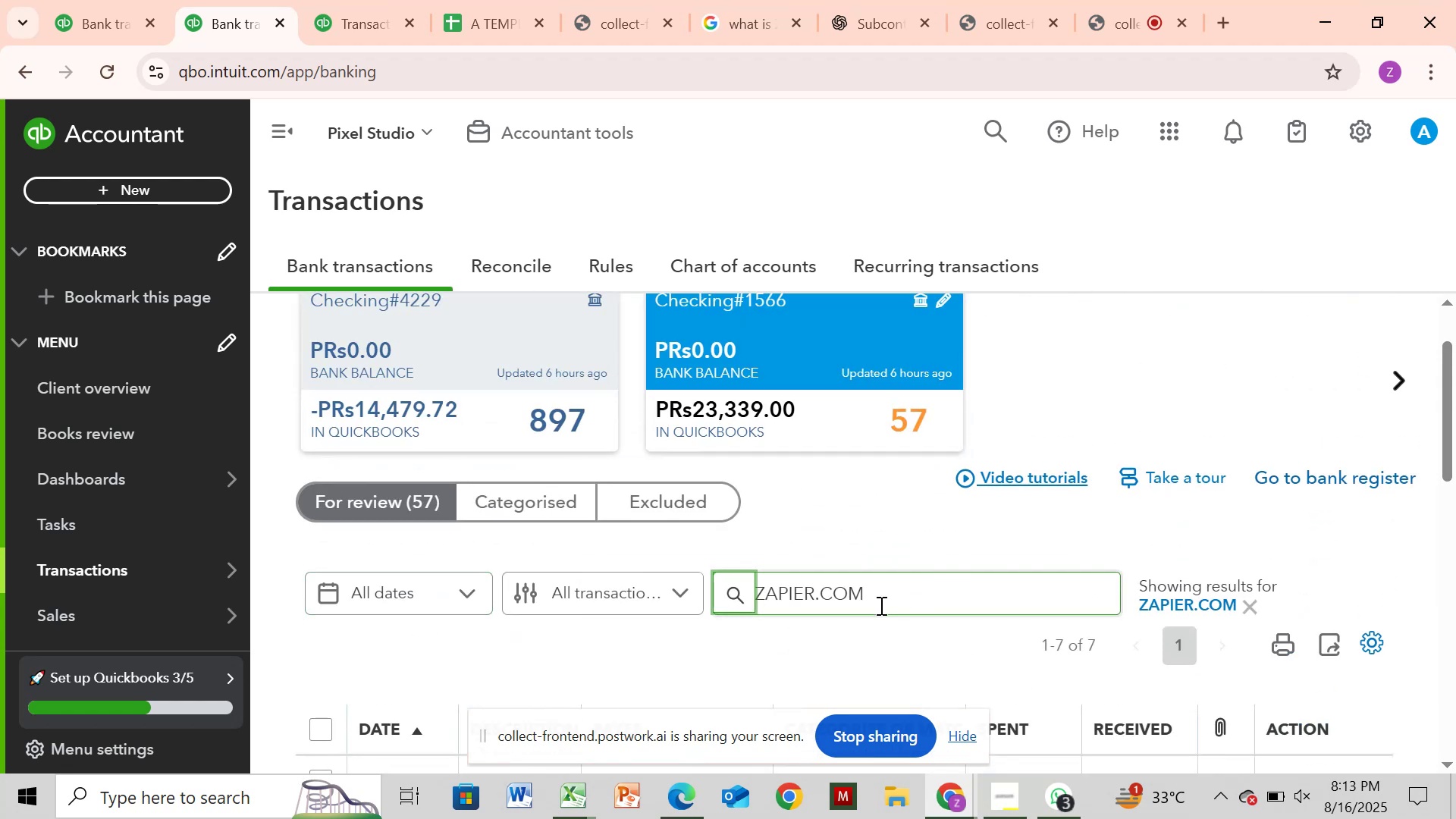 
left_click([880, 605])
 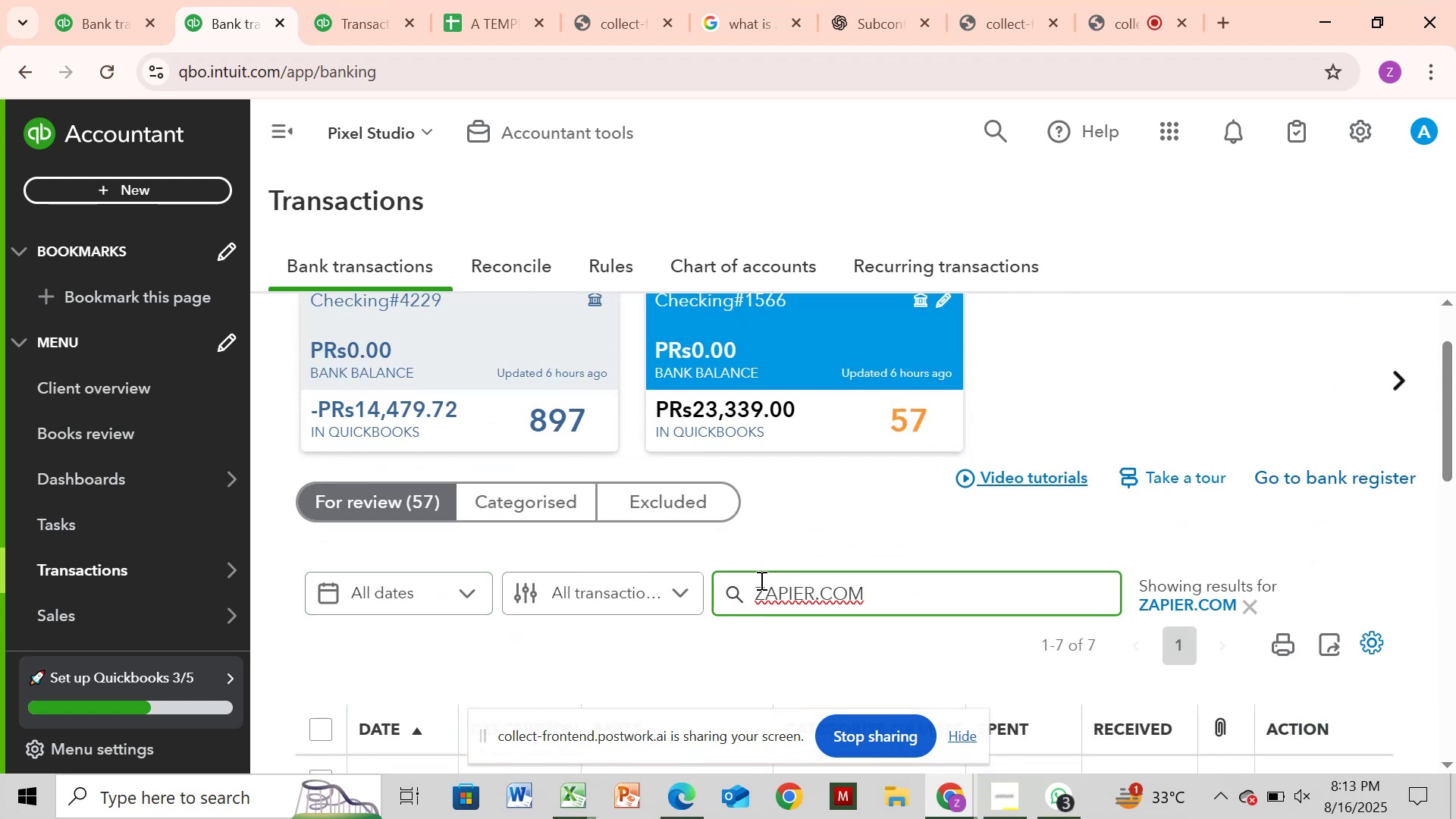 
left_click_drag(start_coordinate=[757, 588], to_coordinate=[918, 593])
 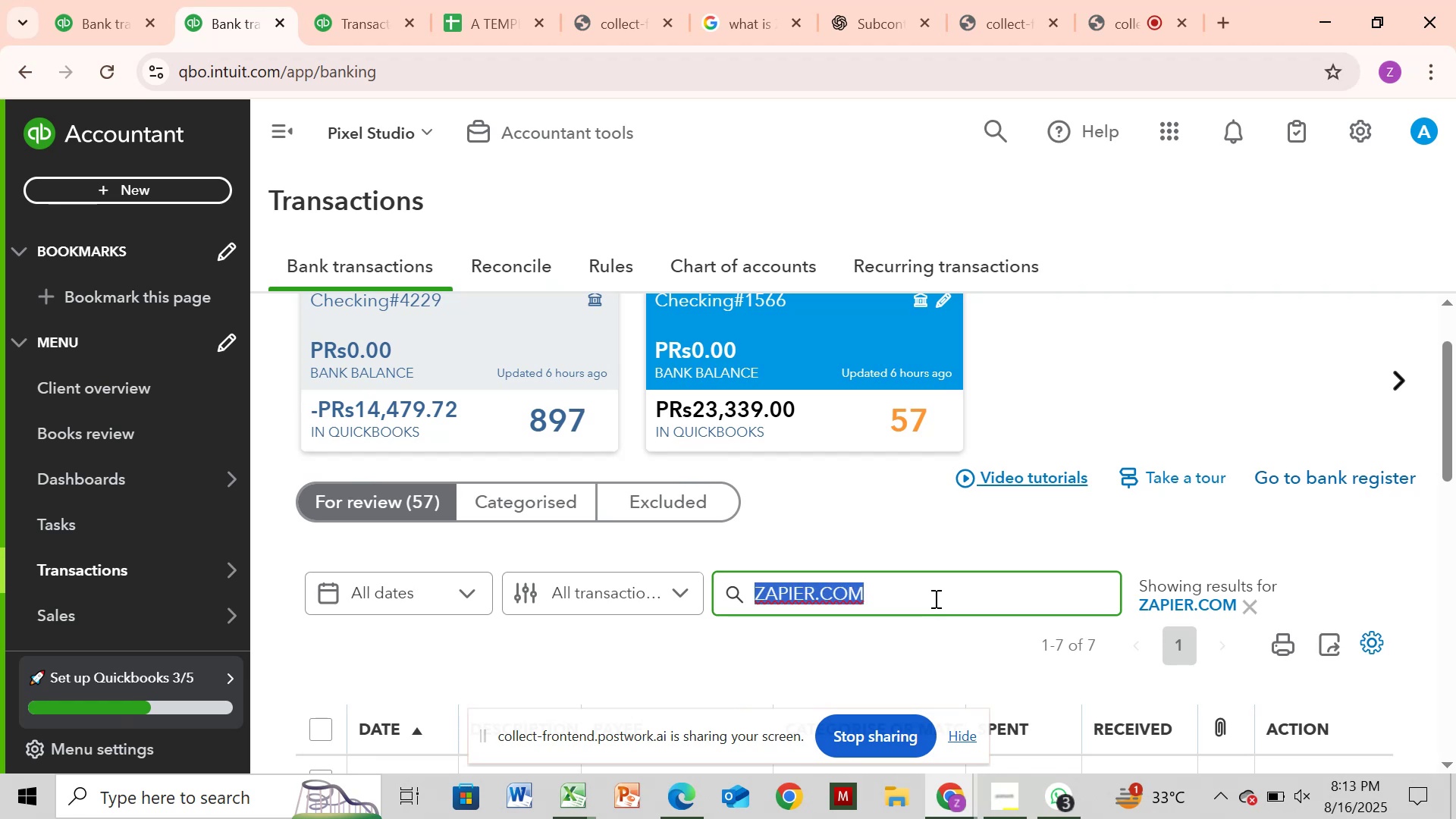 
key(Control+C)
 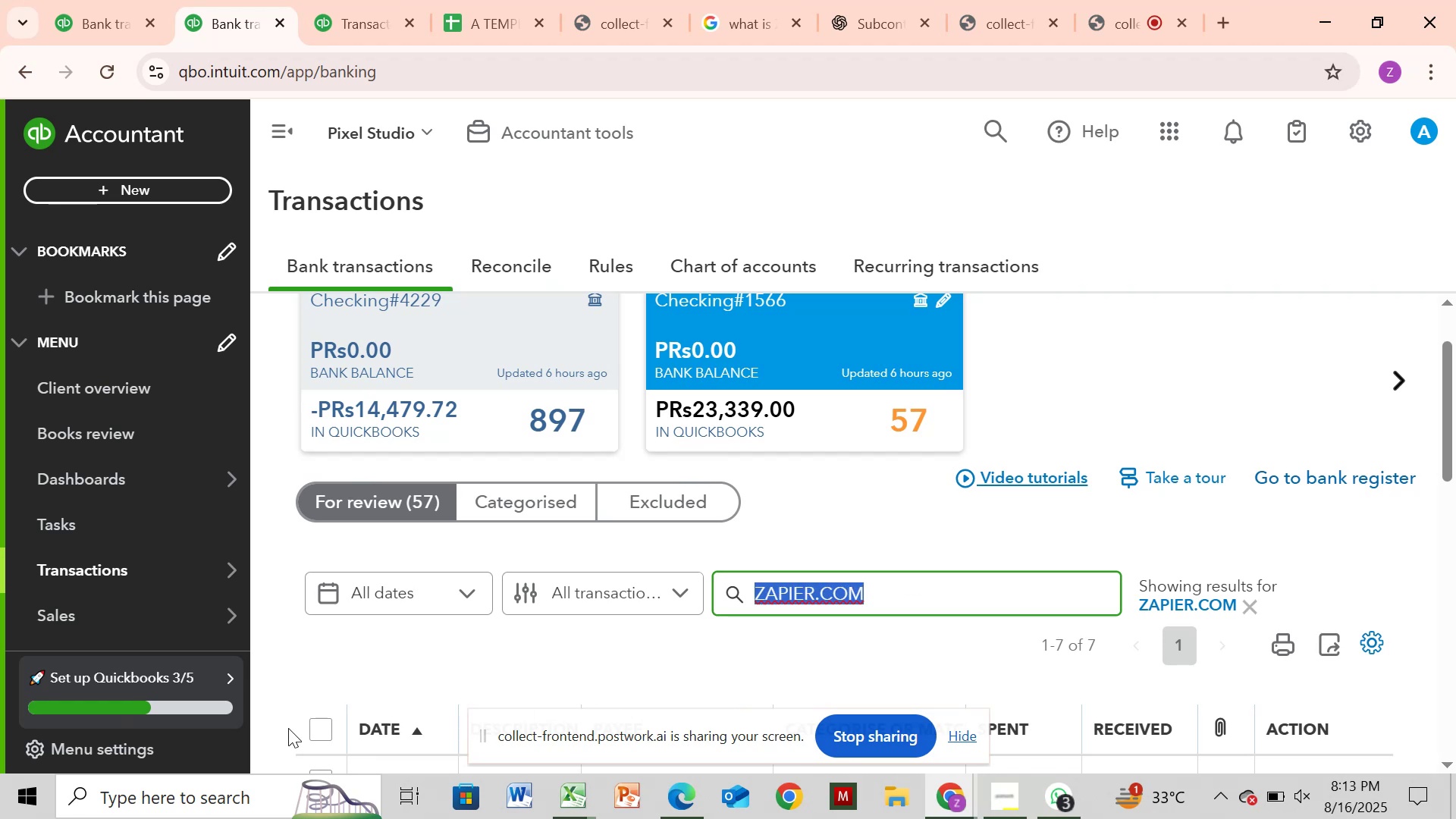 
left_click([312, 732])
 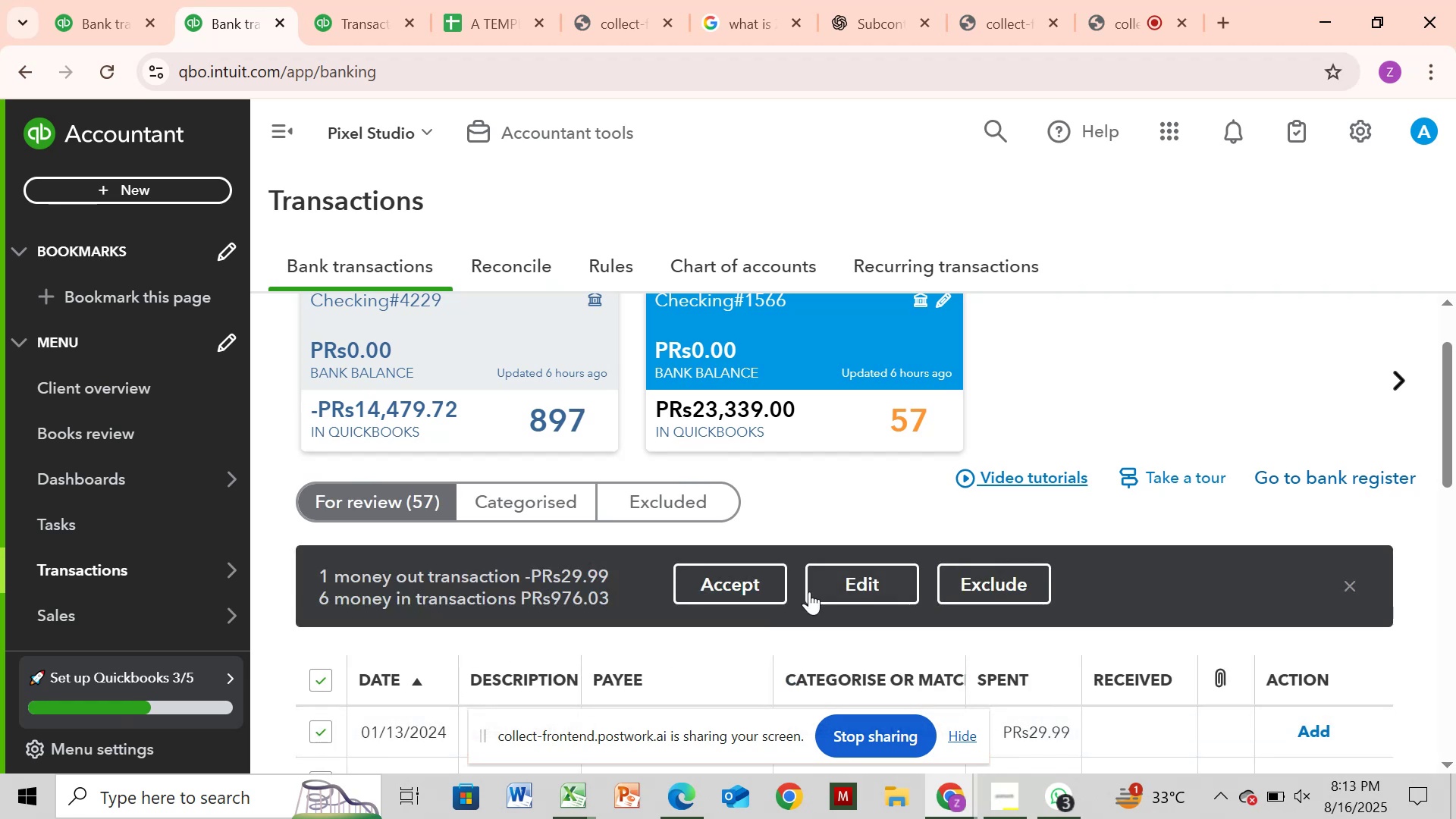 
wait(5.98)
 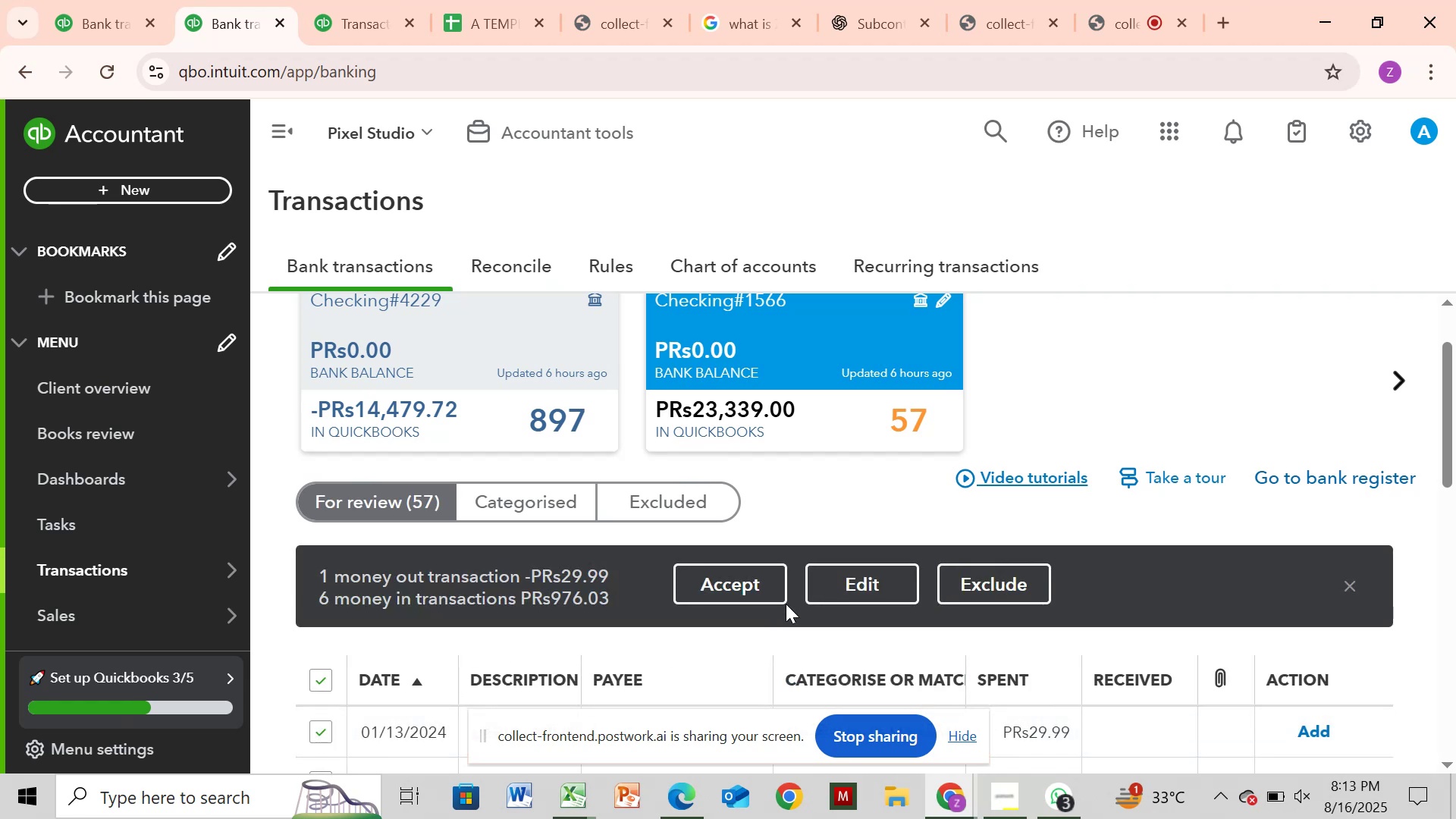 
left_click([830, 585])
 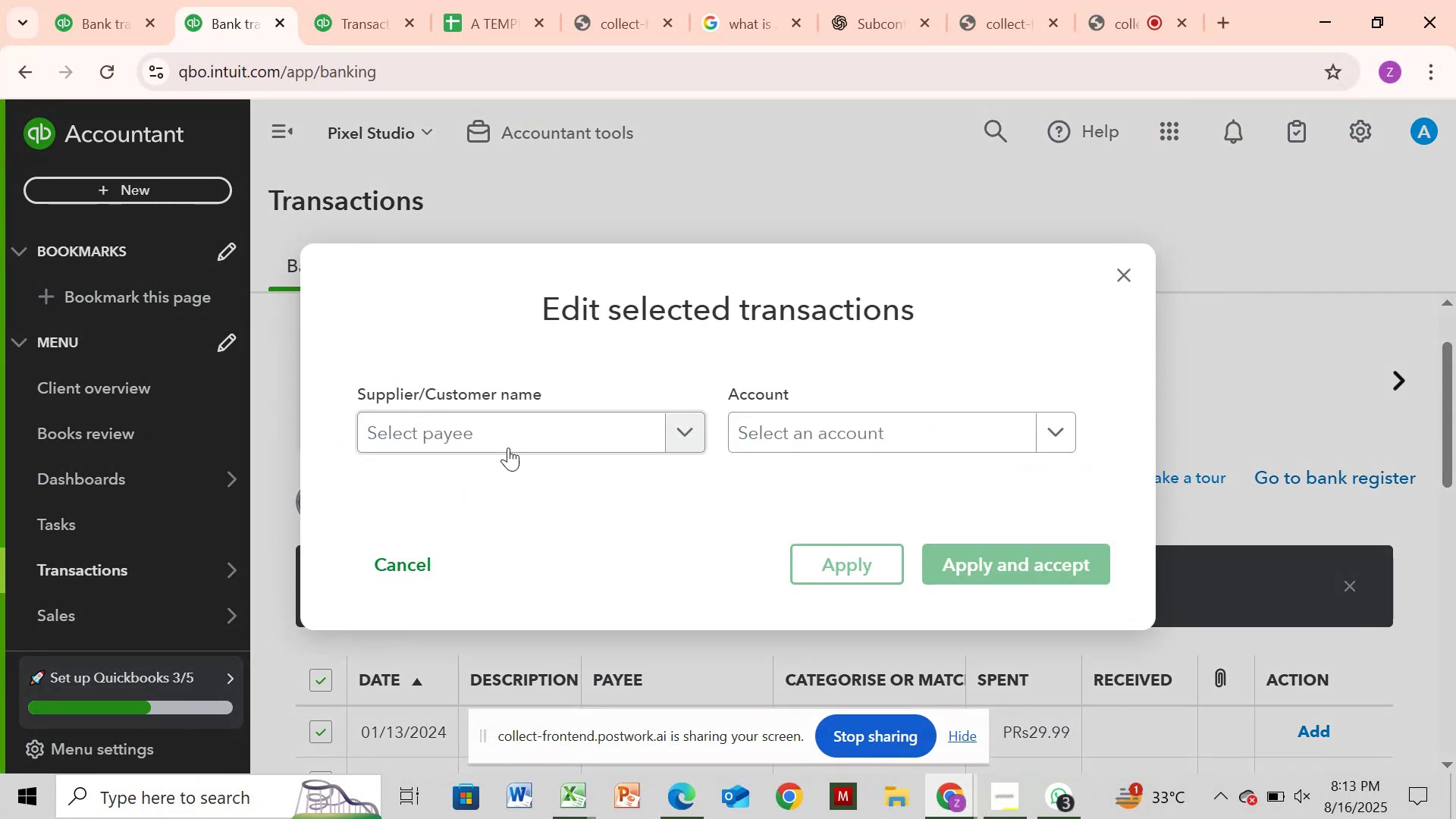 
left_click([508, 447])
 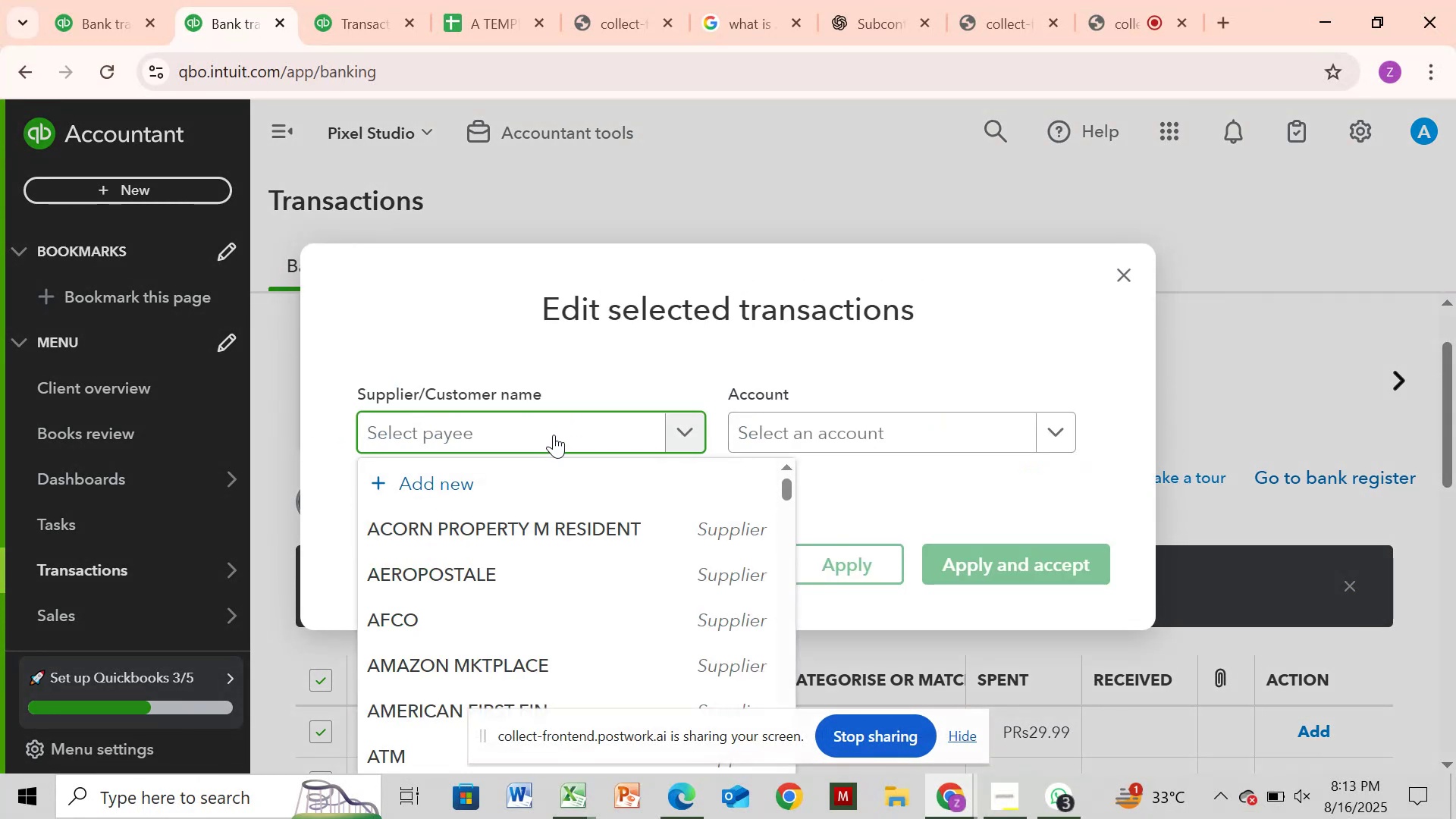 
key(Control+V)
 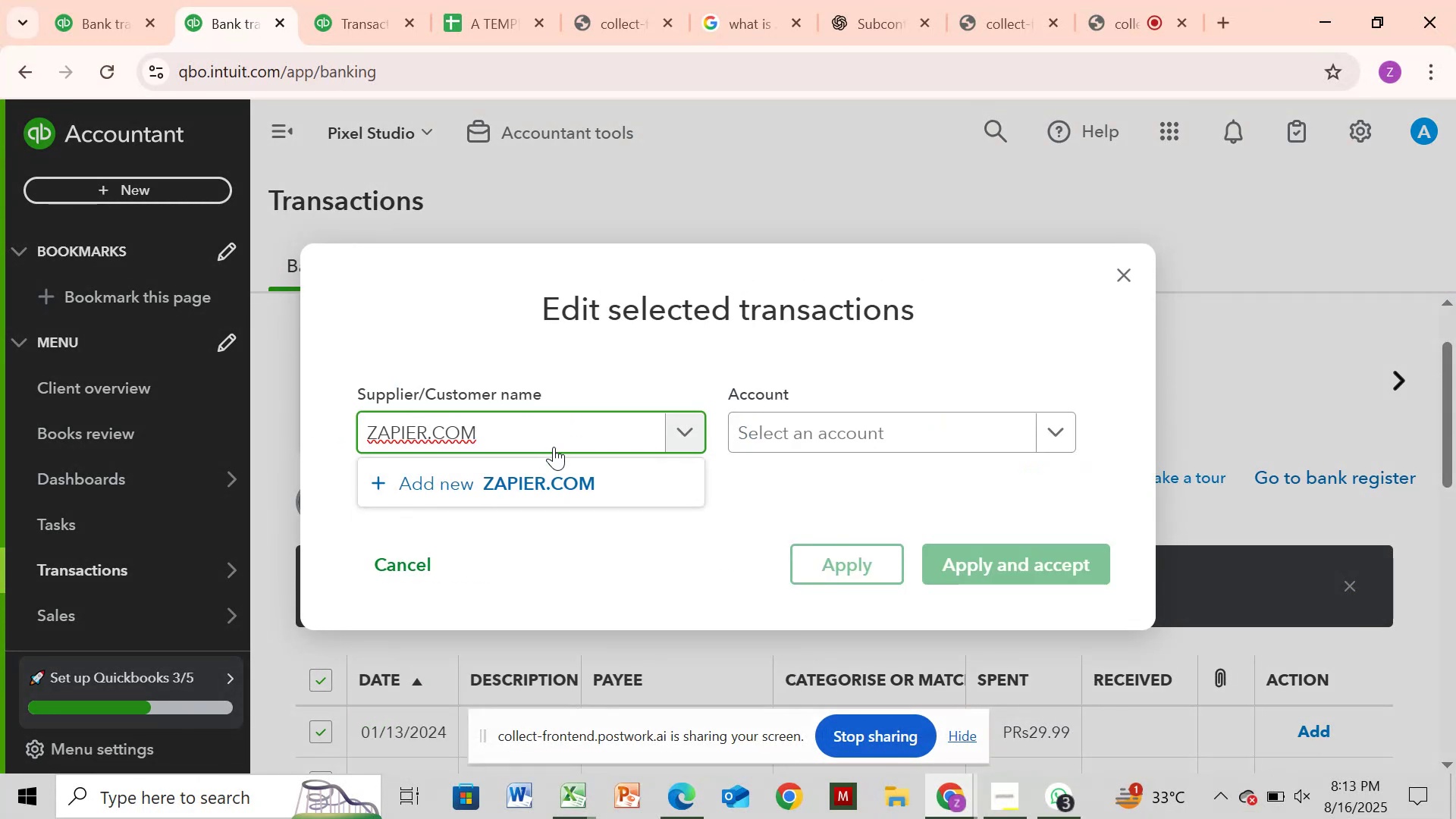 
left_click([558, 489])
 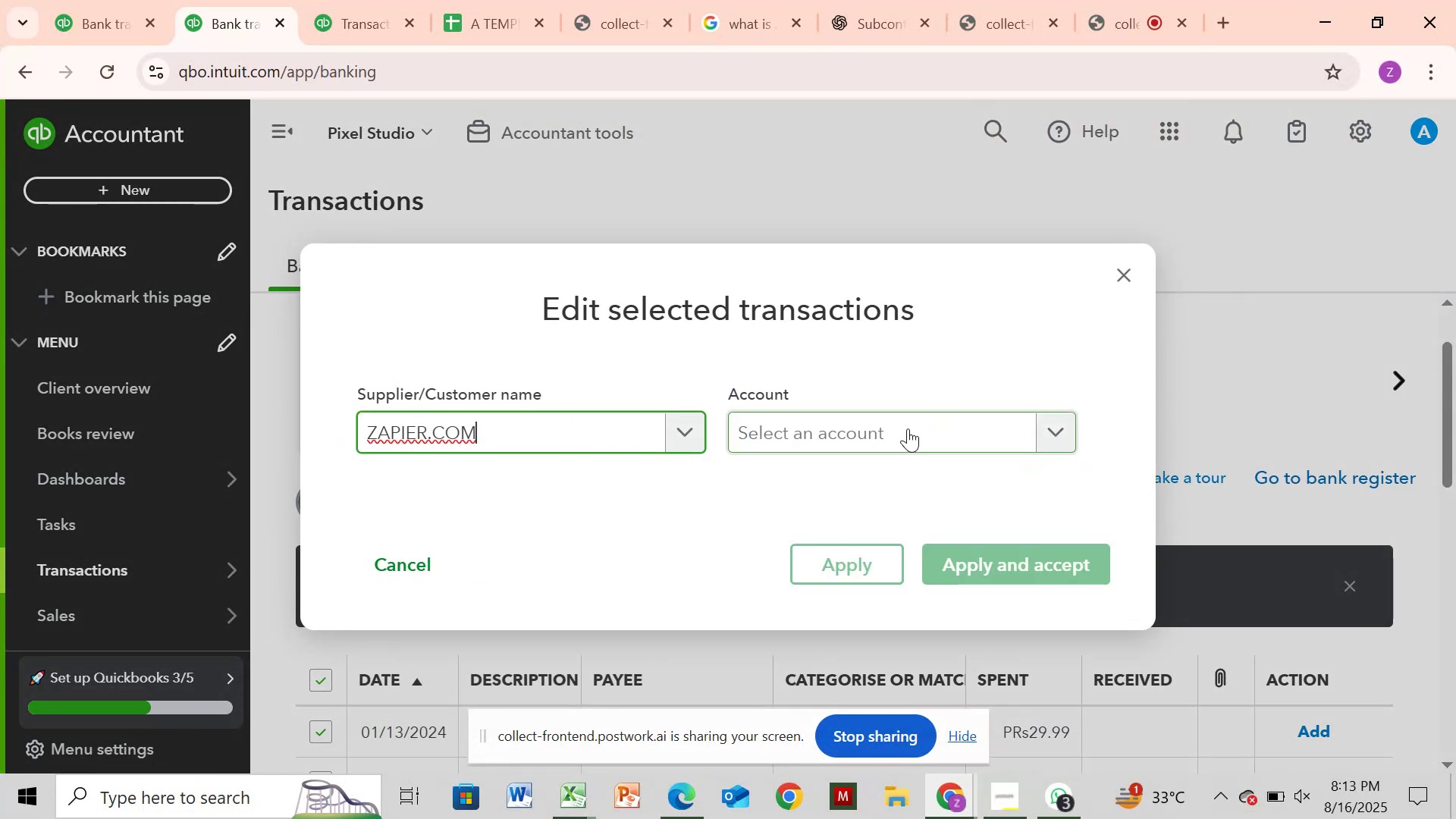 
left_click([908, 428])
 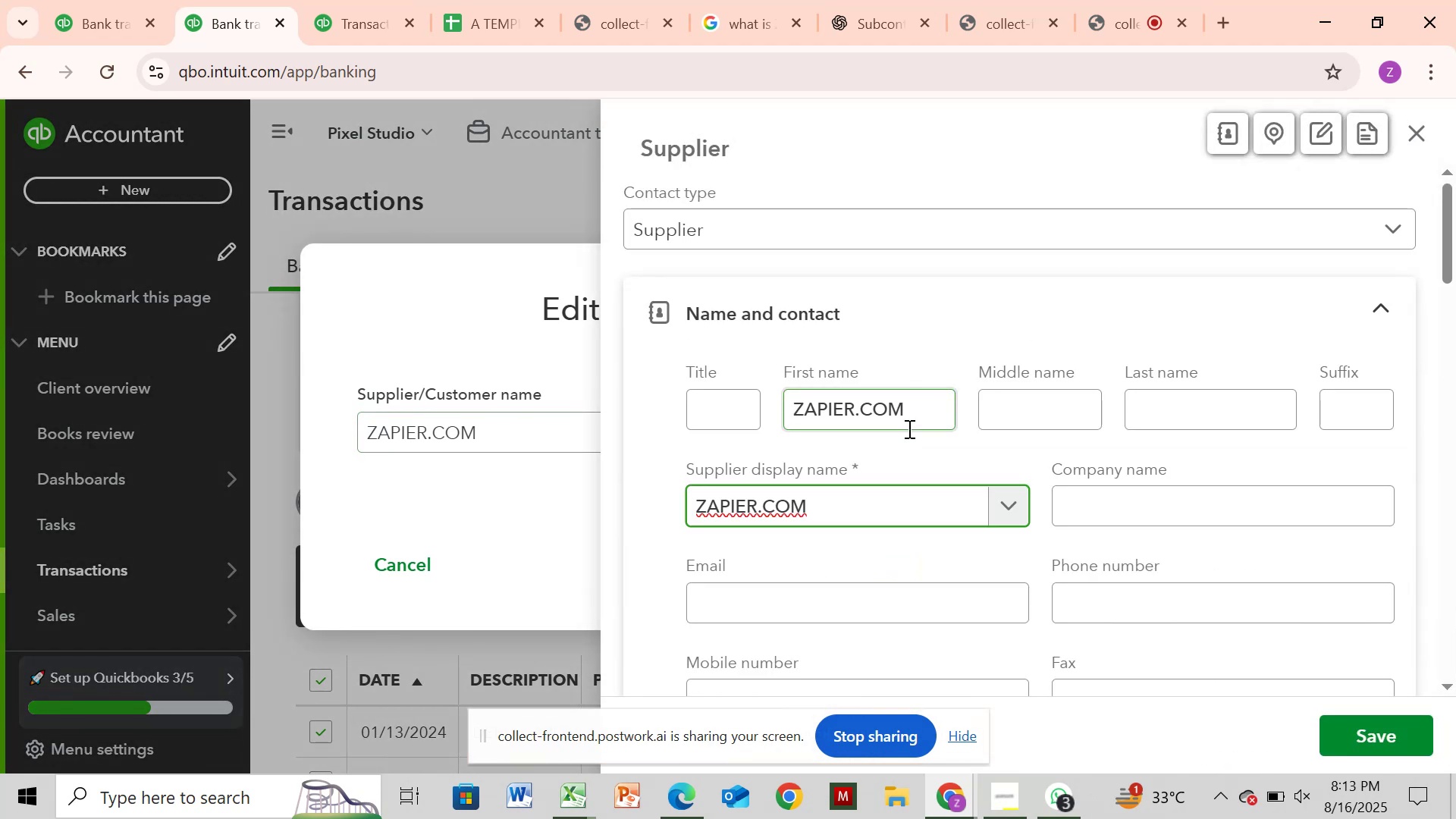 
wait(5.88)
 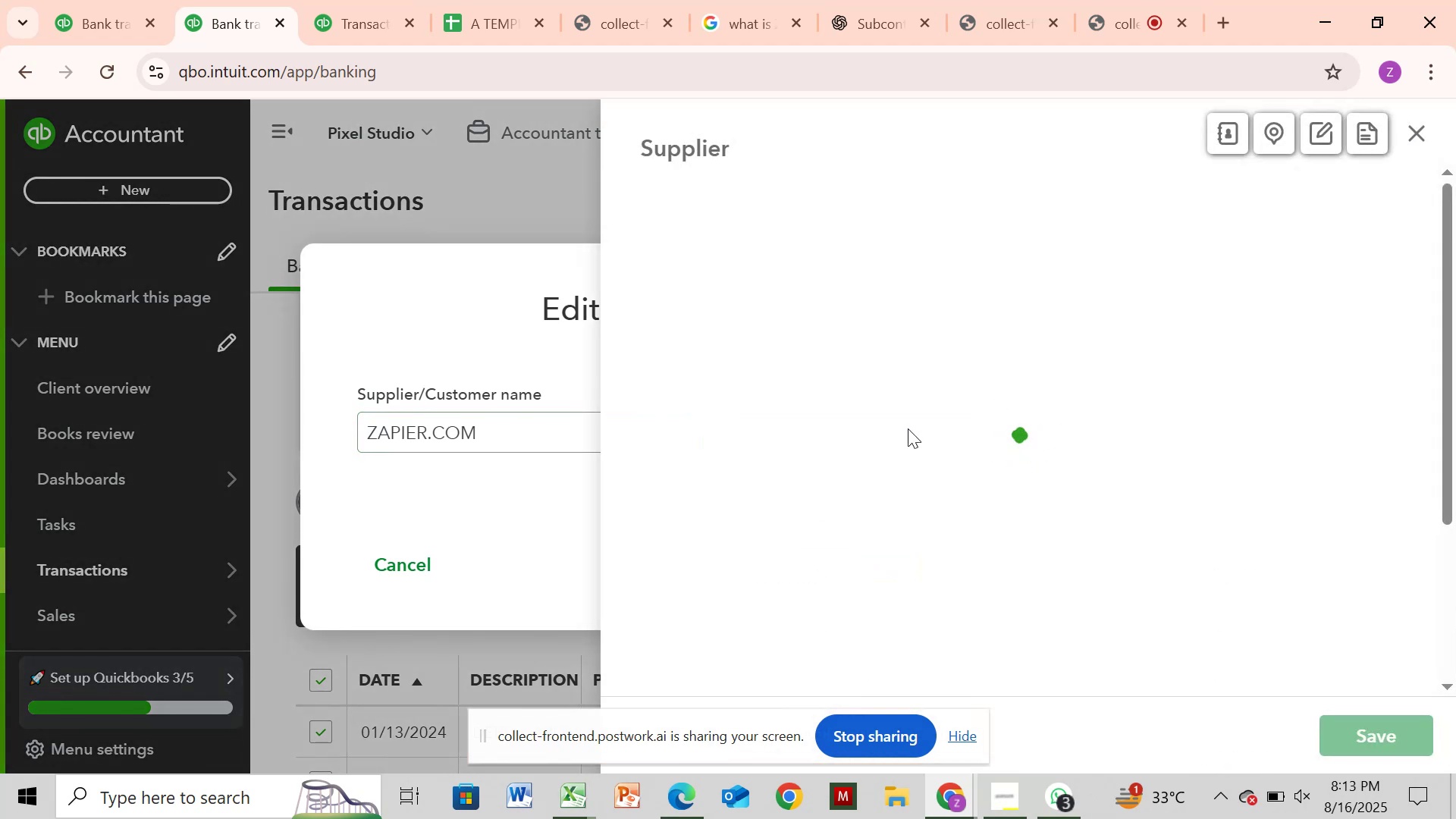 
left_click([1385, 738])
 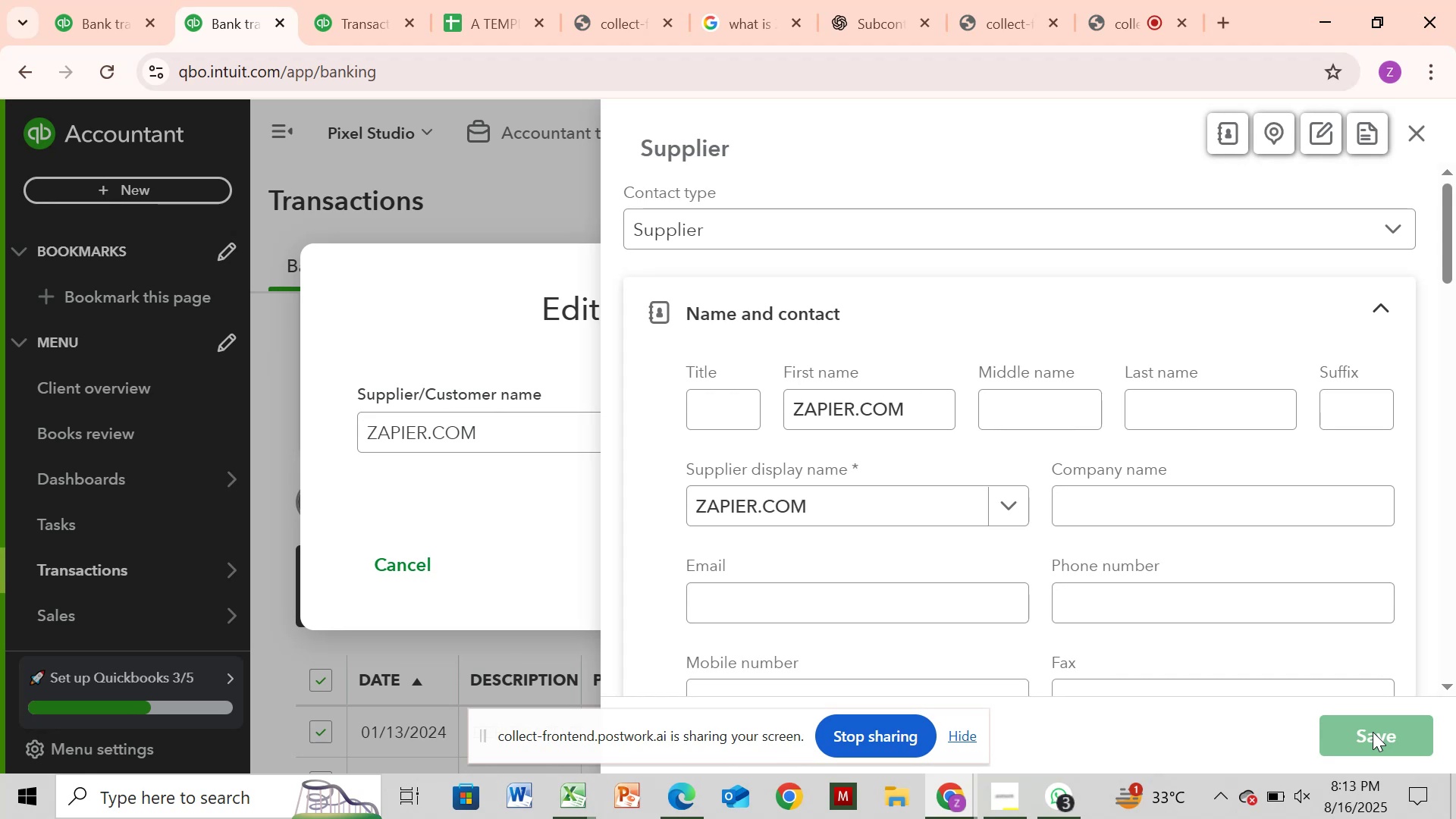 
wait(30.56)
 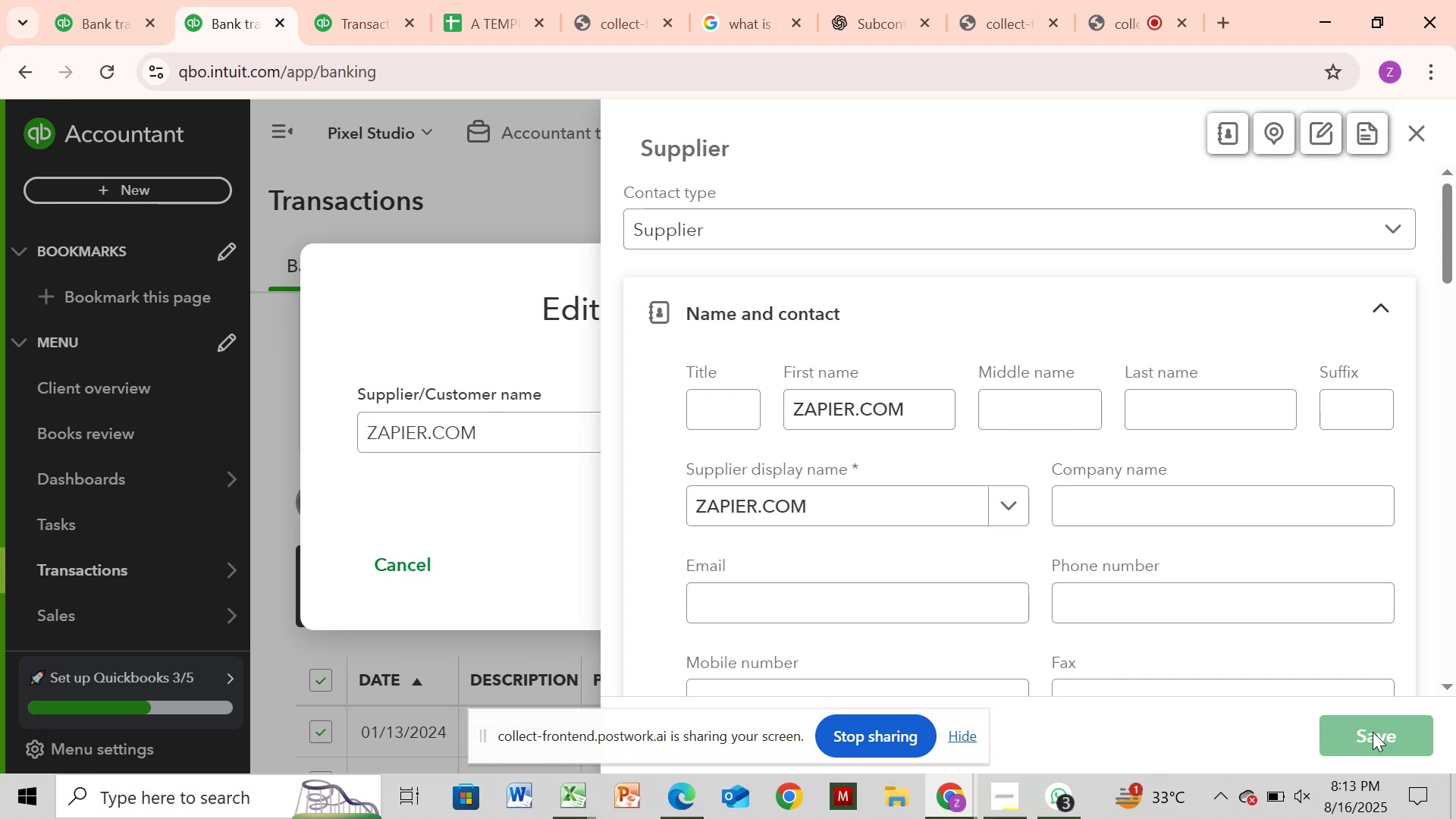 
left_click([1373, 732])
 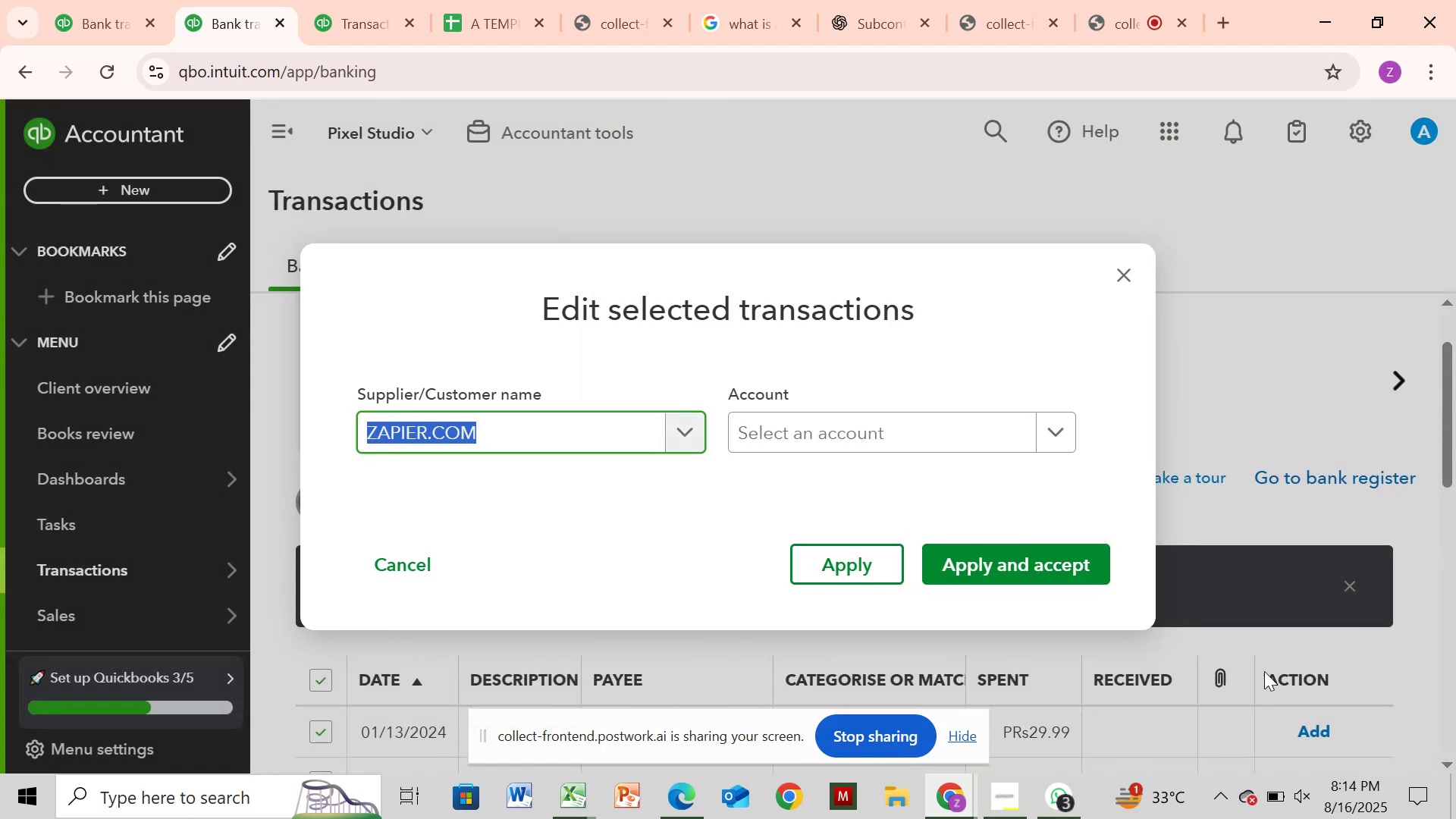 
left_click([901, 428])
 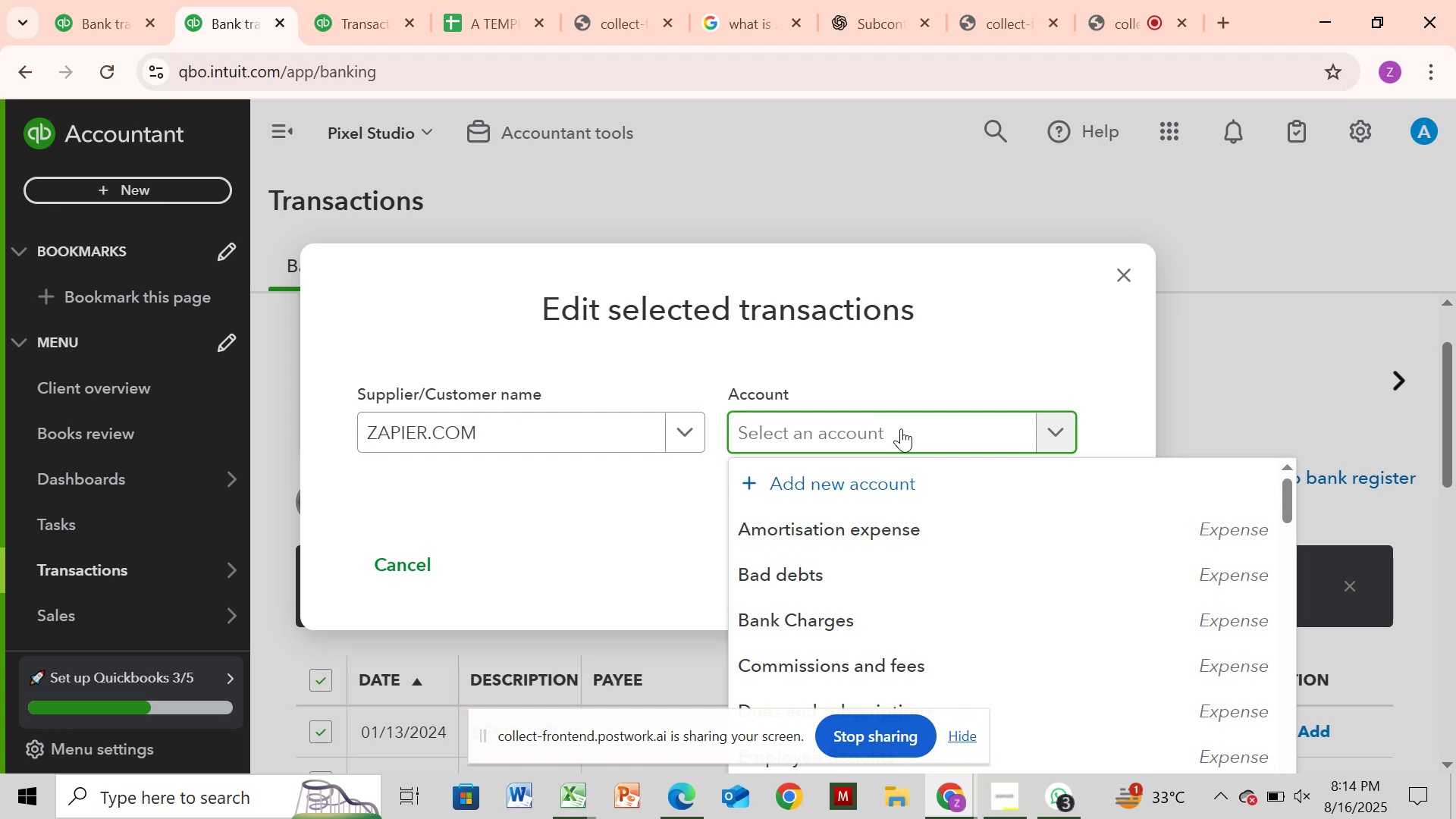 
type(dues)
 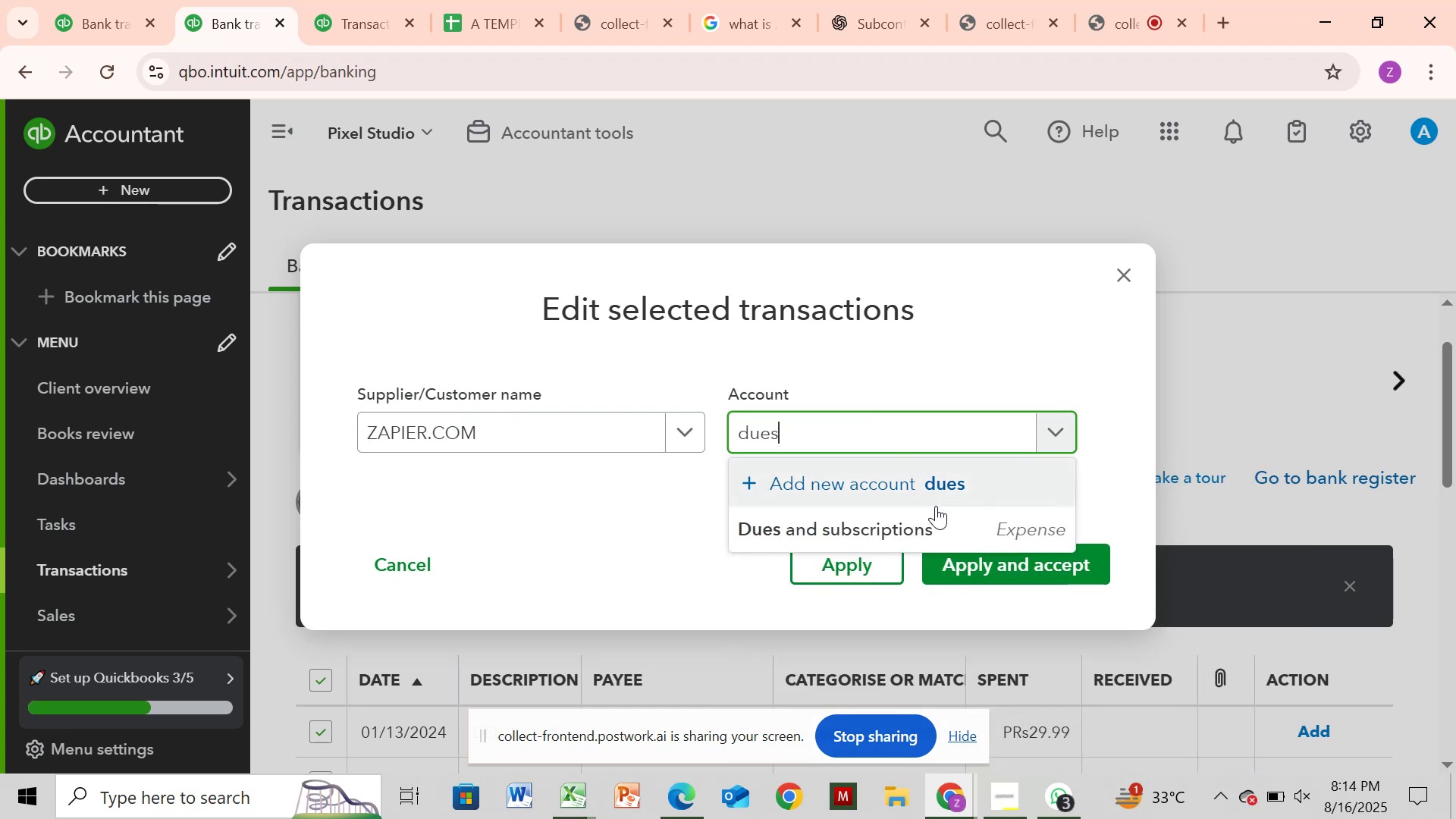 
left_click([939, 531])
 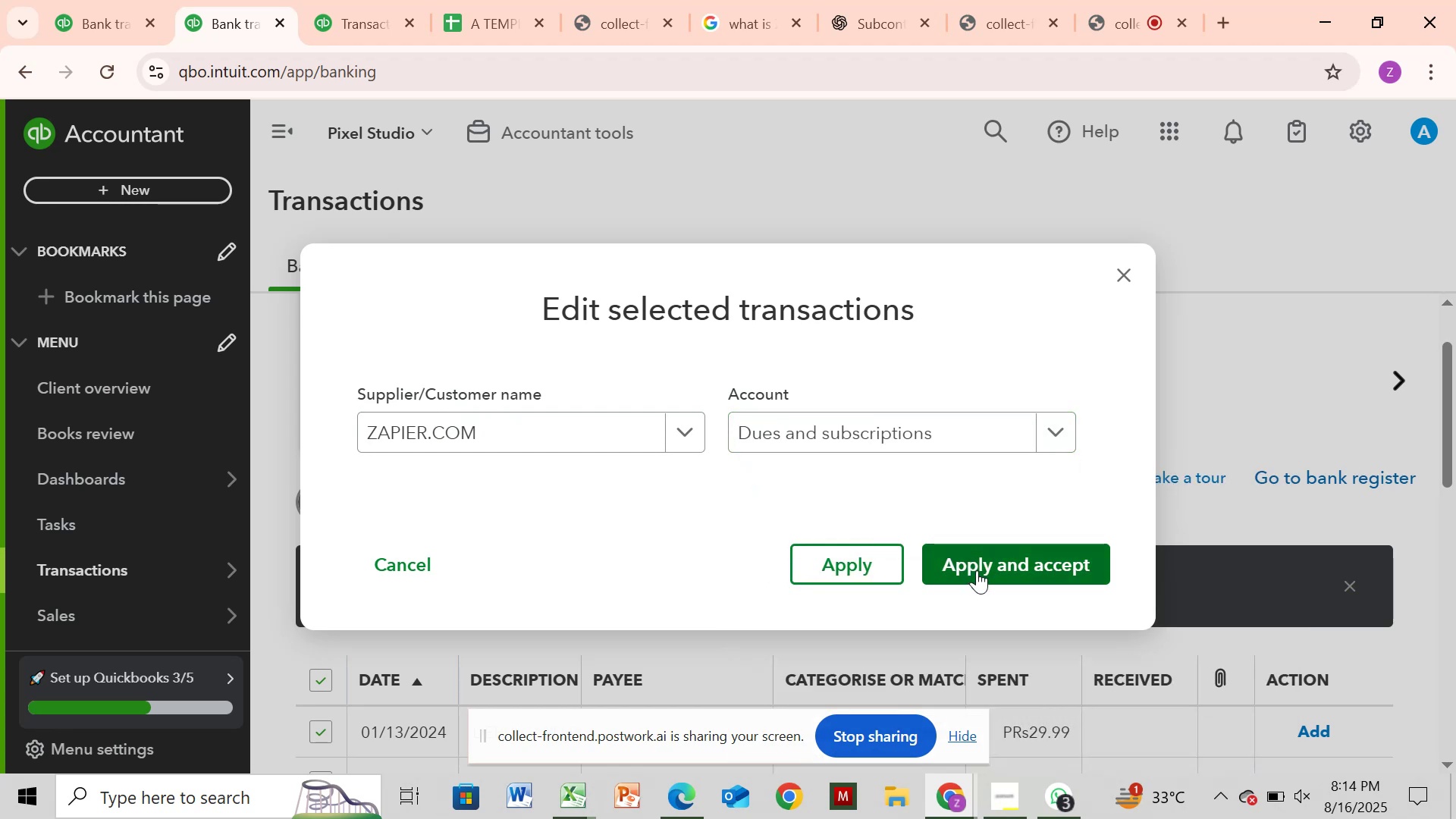 
left_click([977, 570])
 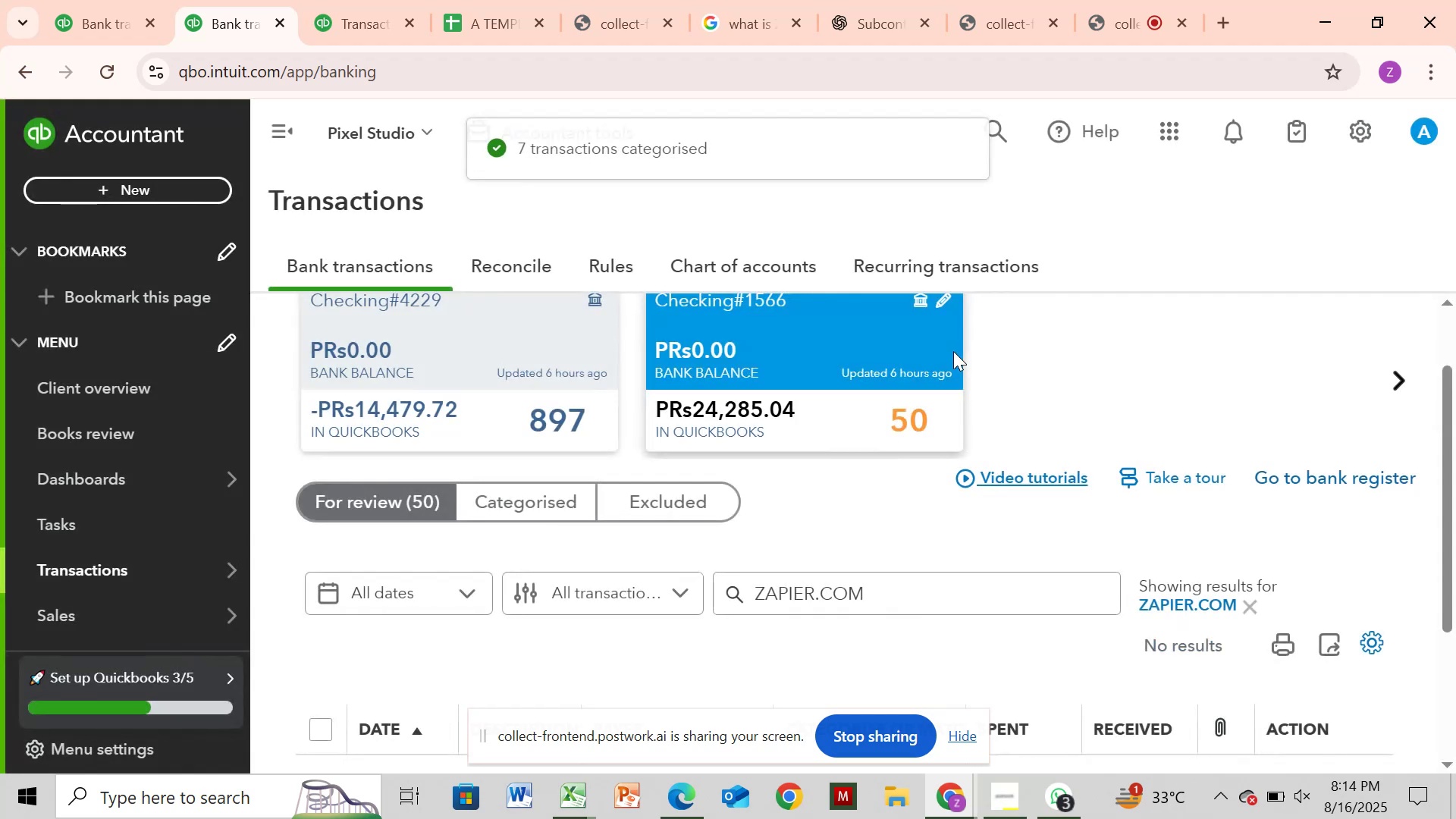 
wait(7.78)
 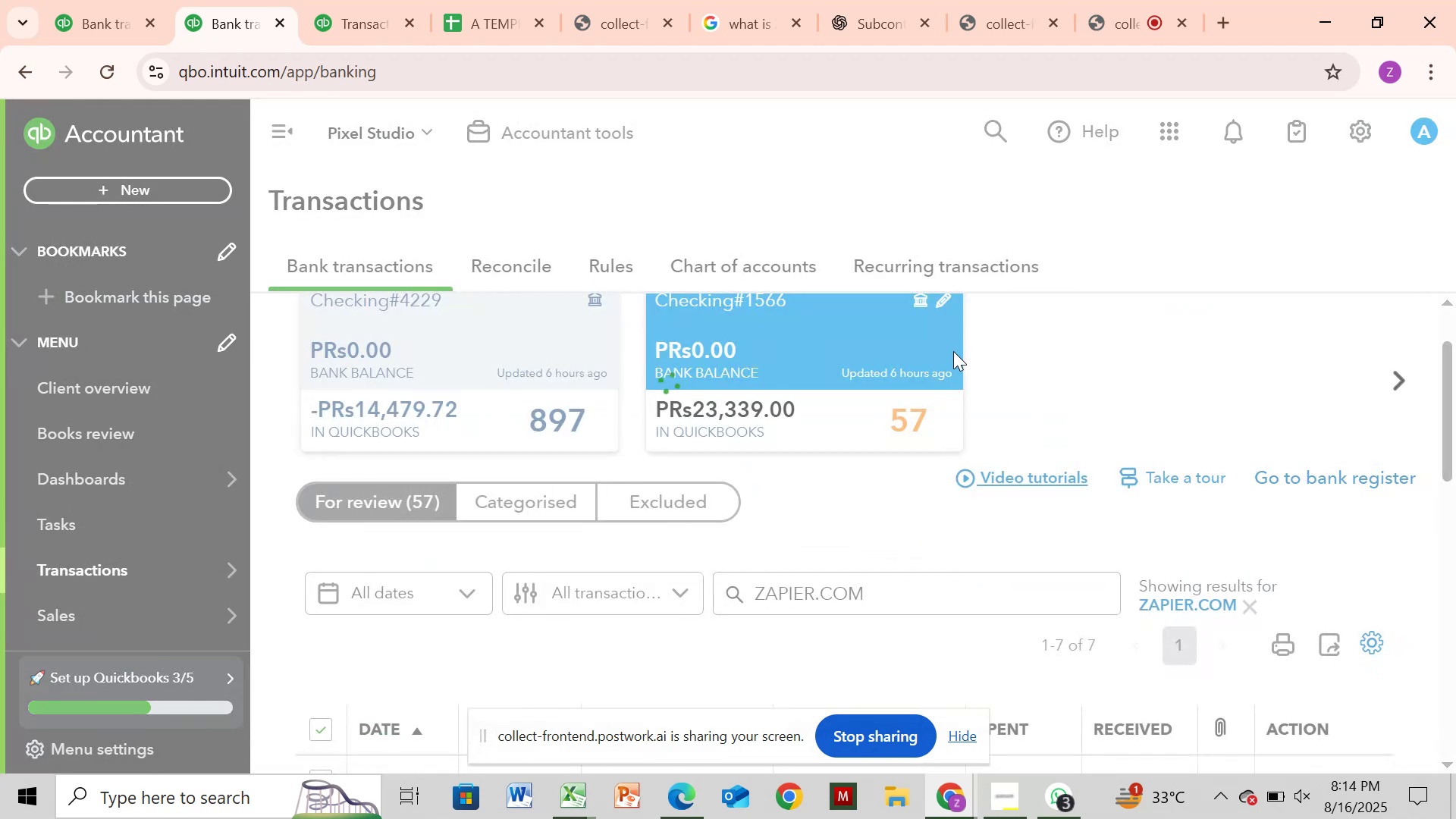 
left_click([79, 20])
 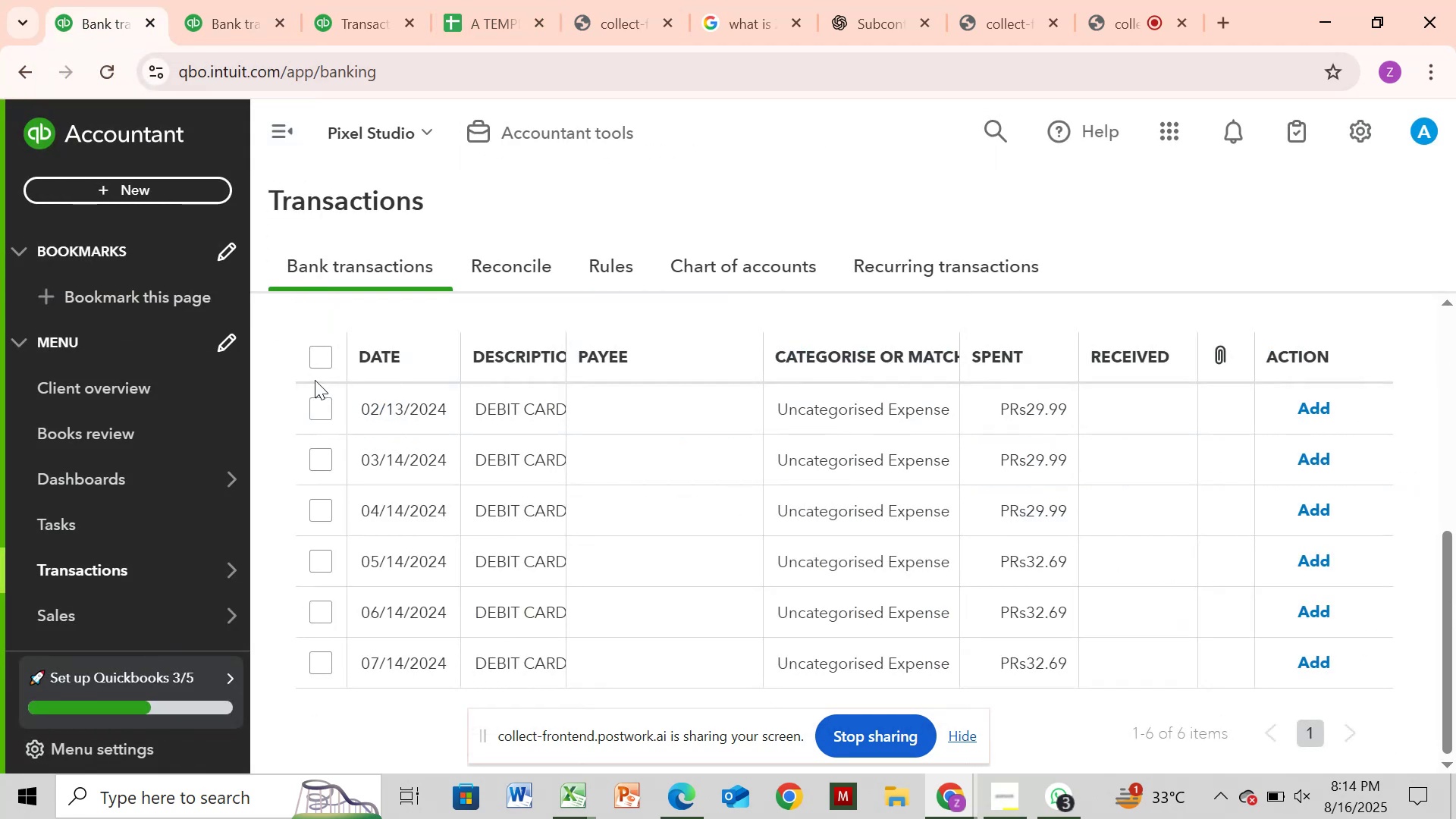 
scroll: coordinate [776, 388], scroll_direction: down, amount: 4.0
 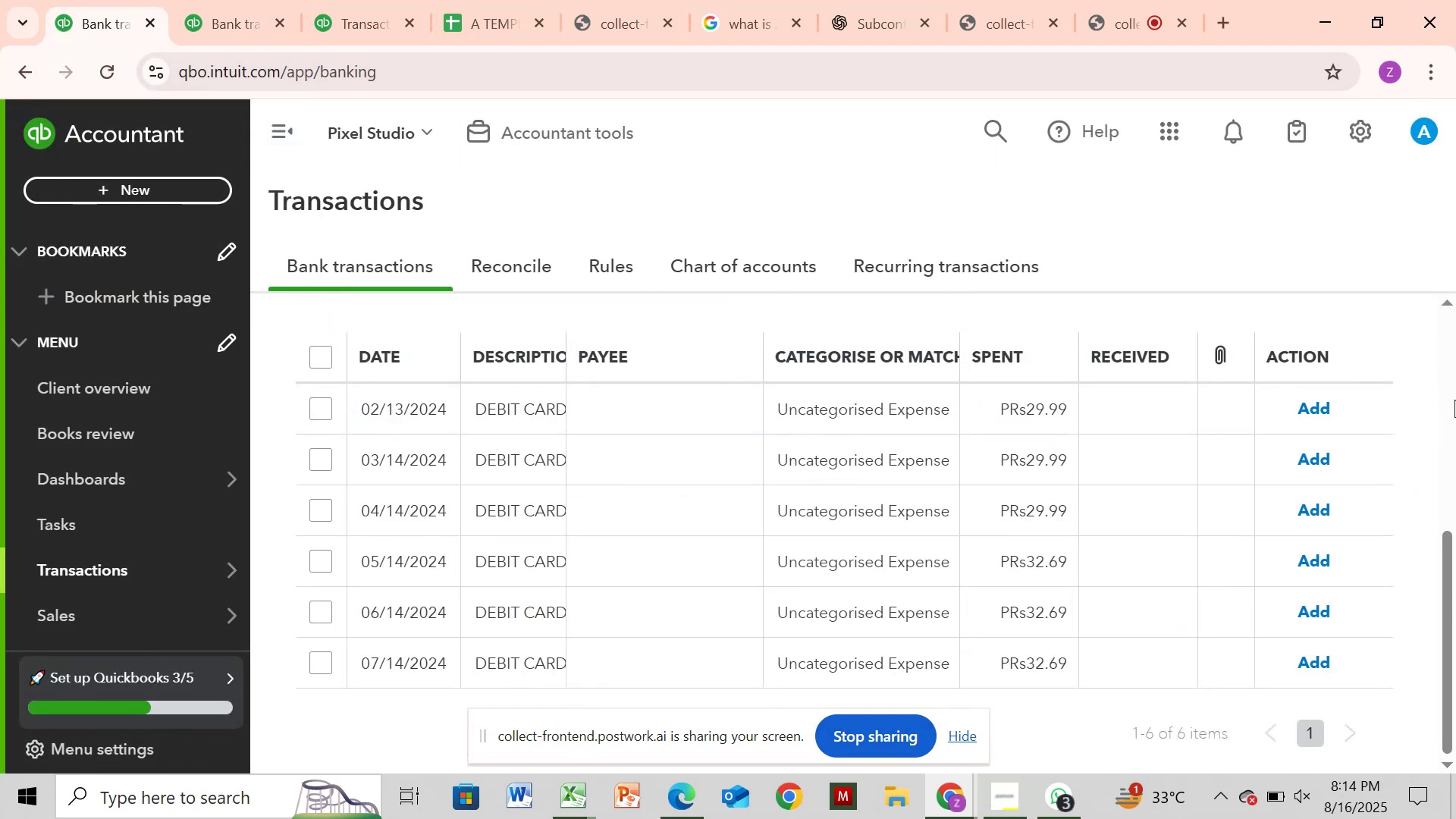 
left_click([1455, 400])
 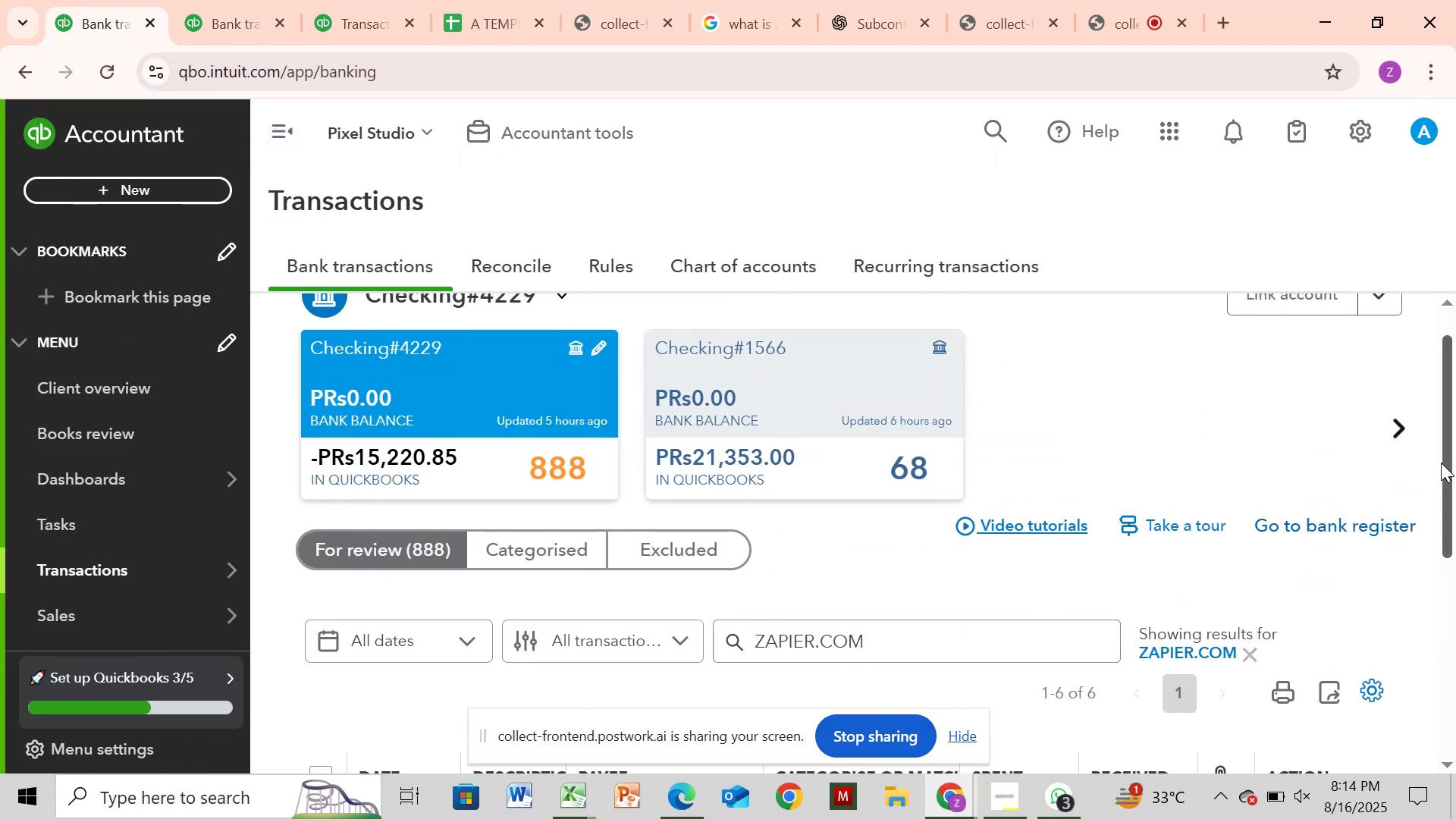 
left_click_drag(start_coordinate=[1448, 461], to_coordinate=[1436, 666])
 